 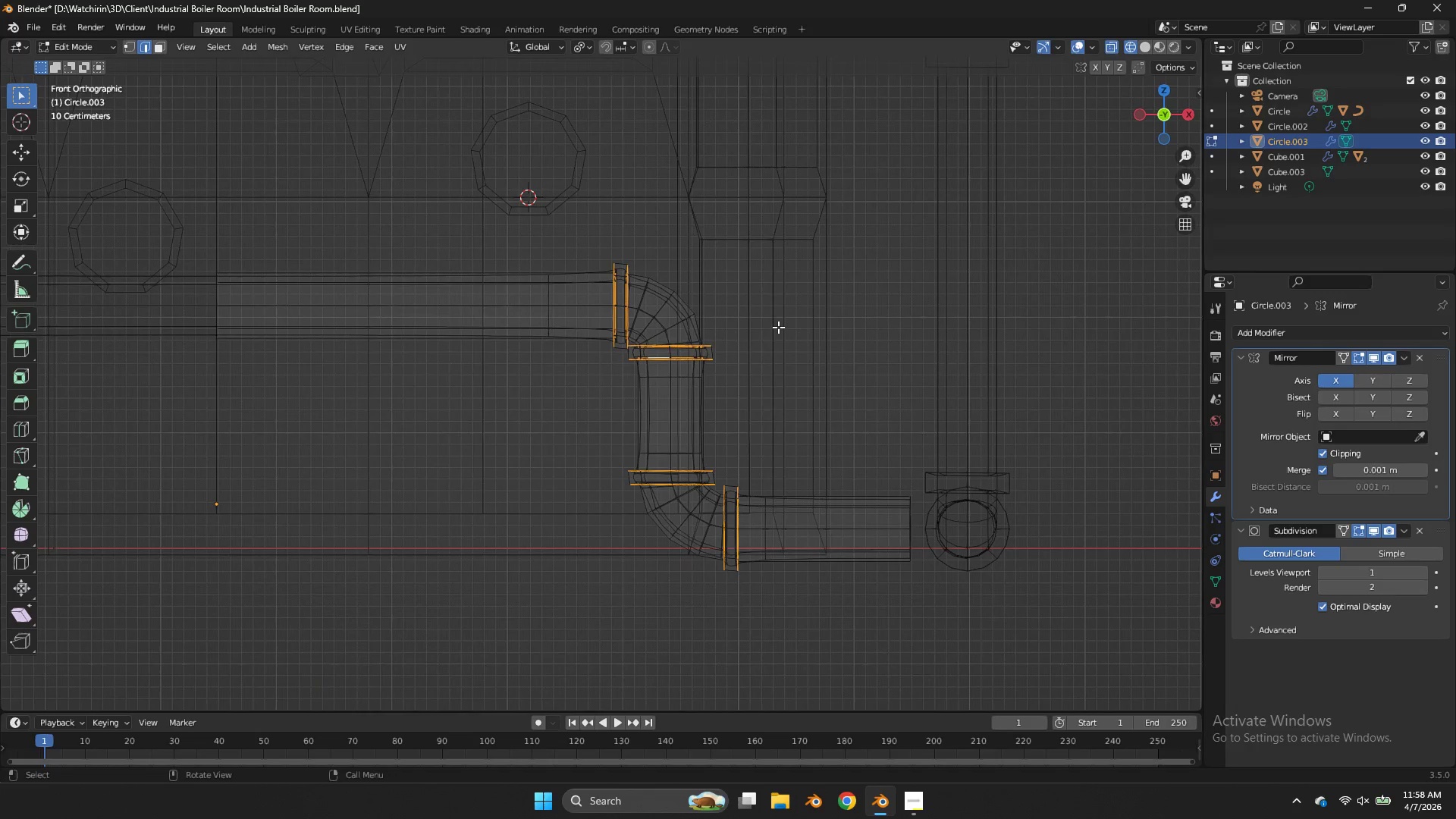 
scroll: coordinate [778, 327], scroll_direction: up, amount: 6.0
 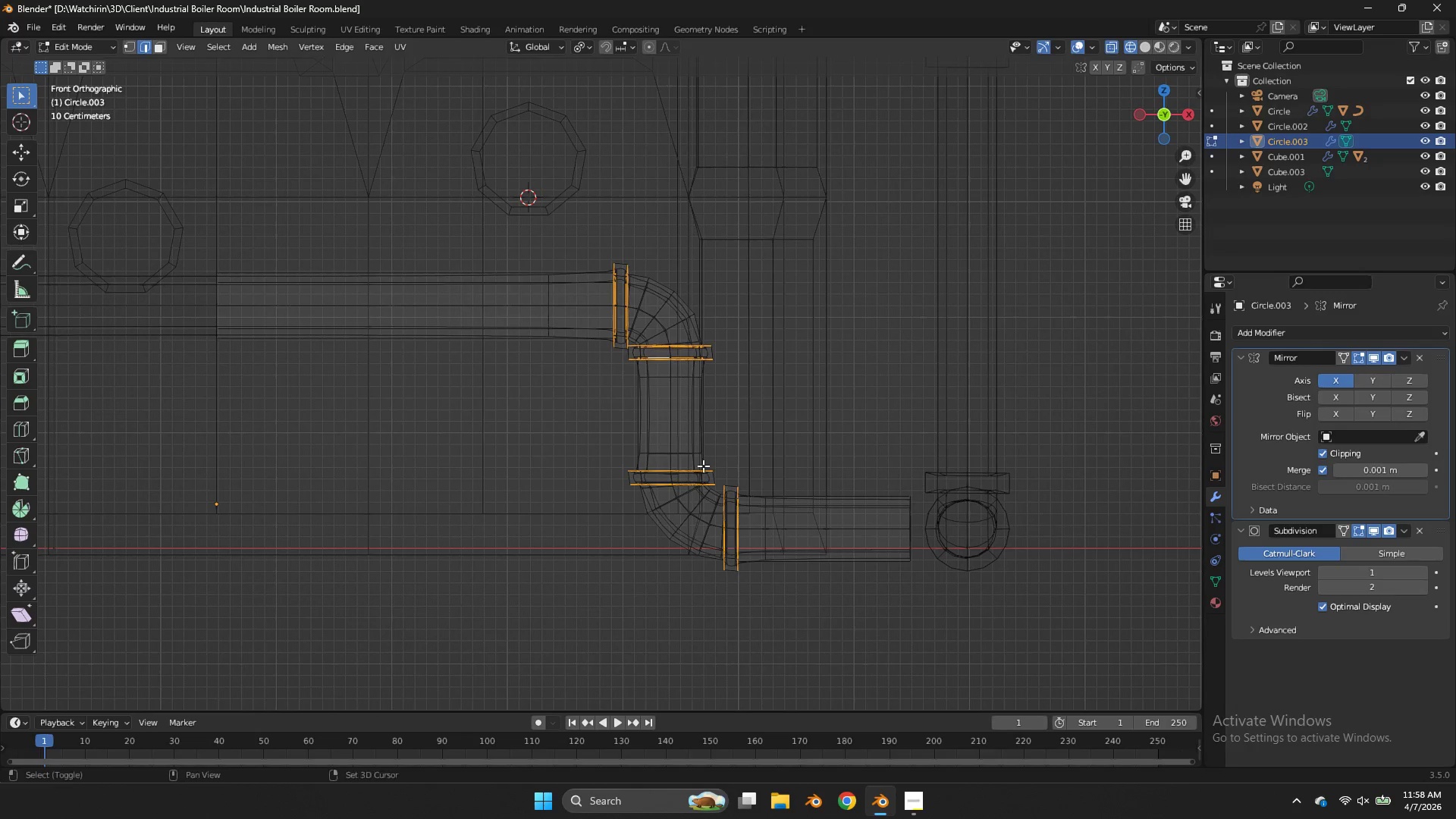 
hold_key(key=AltLeft, duration=2.89)
left_click([682, 475])
 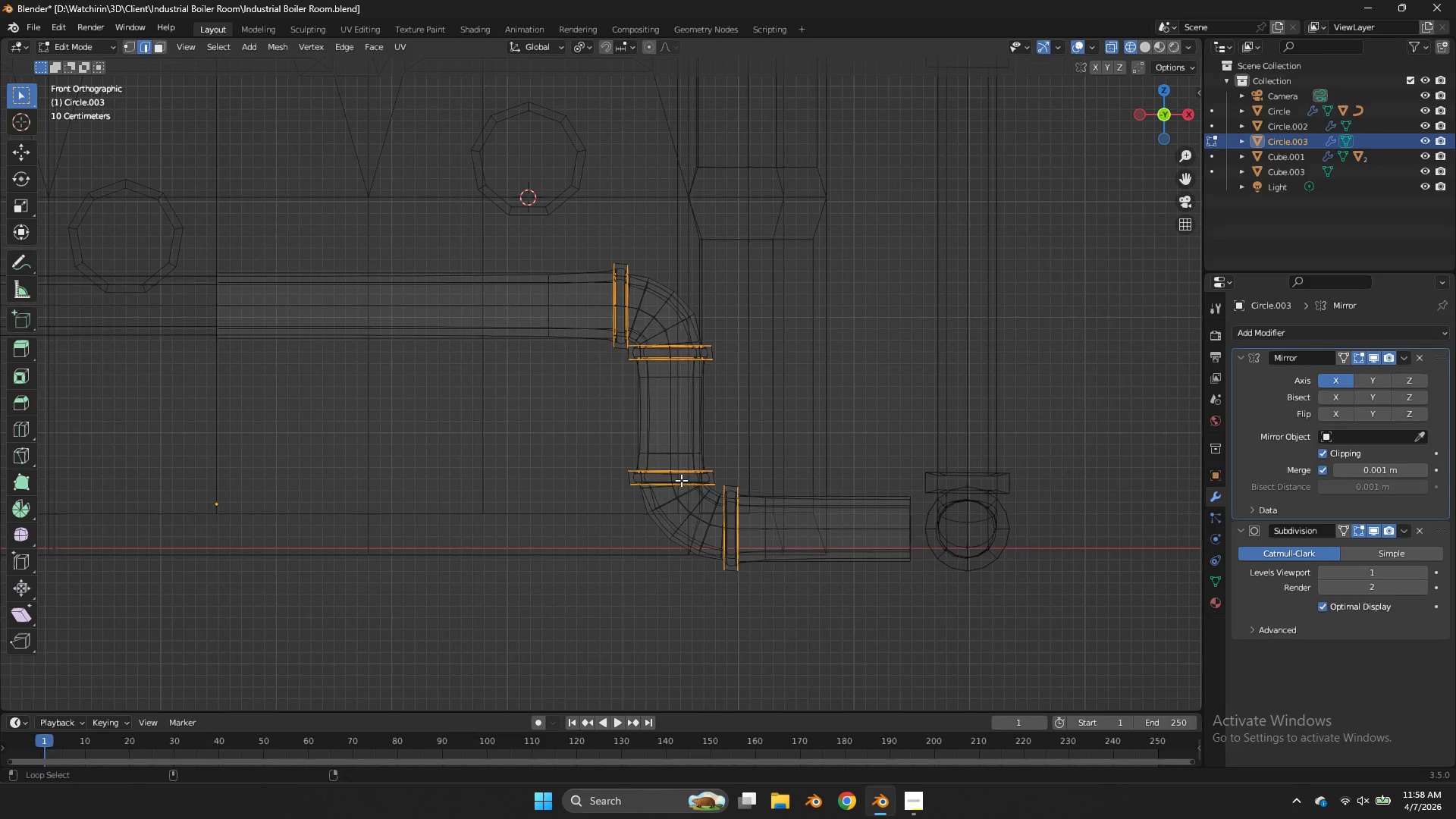 
left_click([681, 480])
 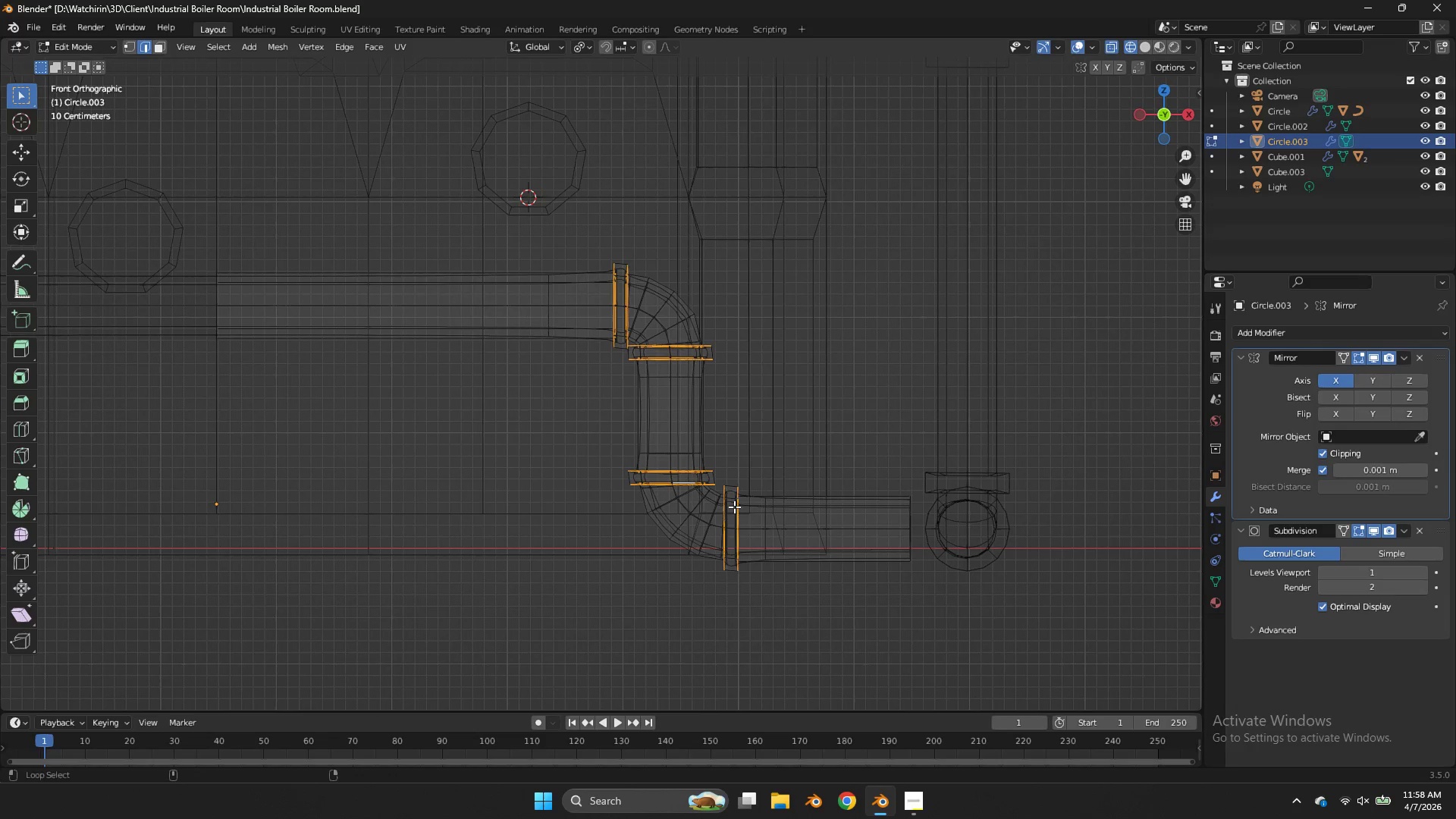 
left_click([734, 507])
 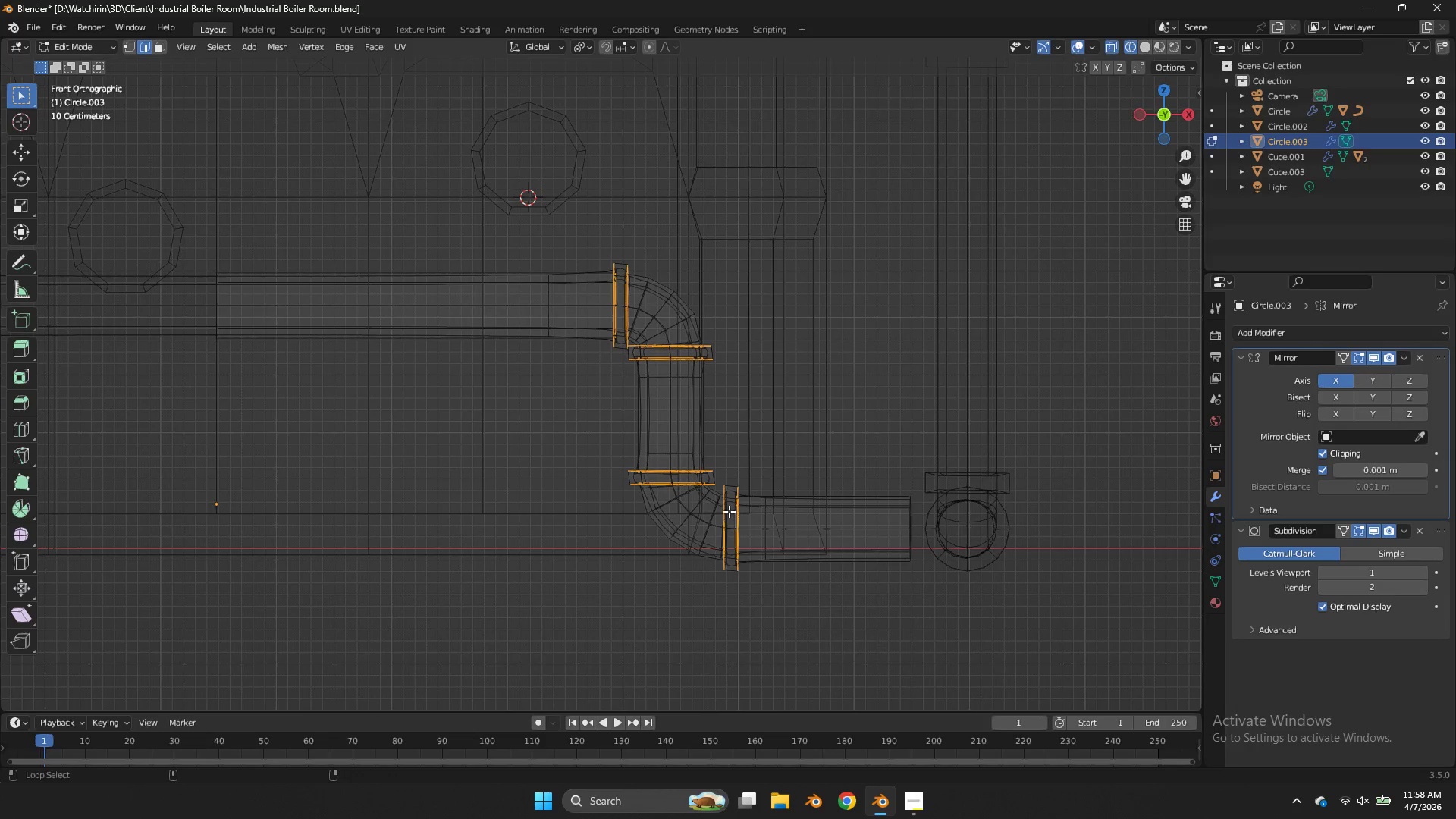 
left_click([729, 511])
 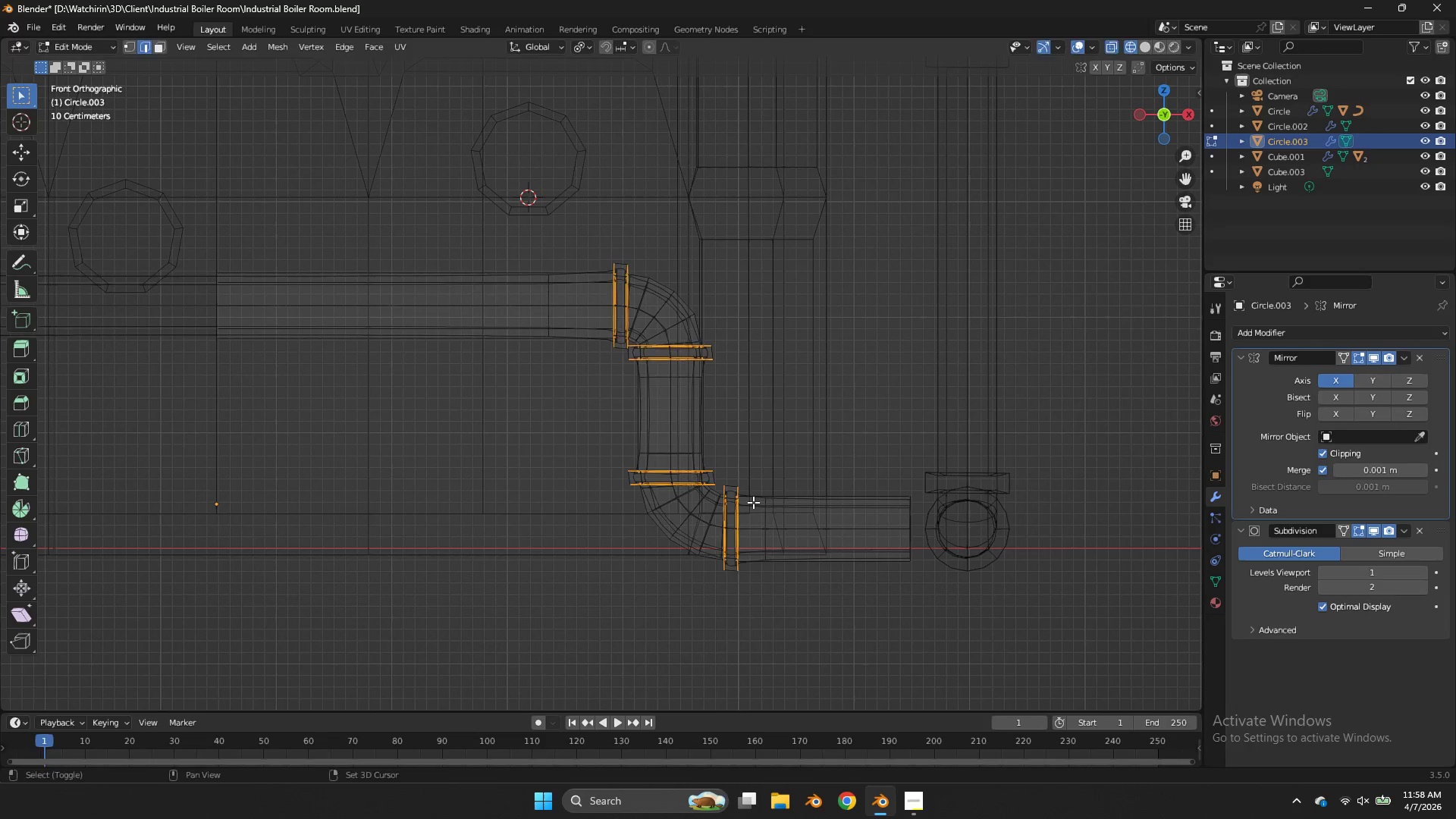 
key(Shift+E)
 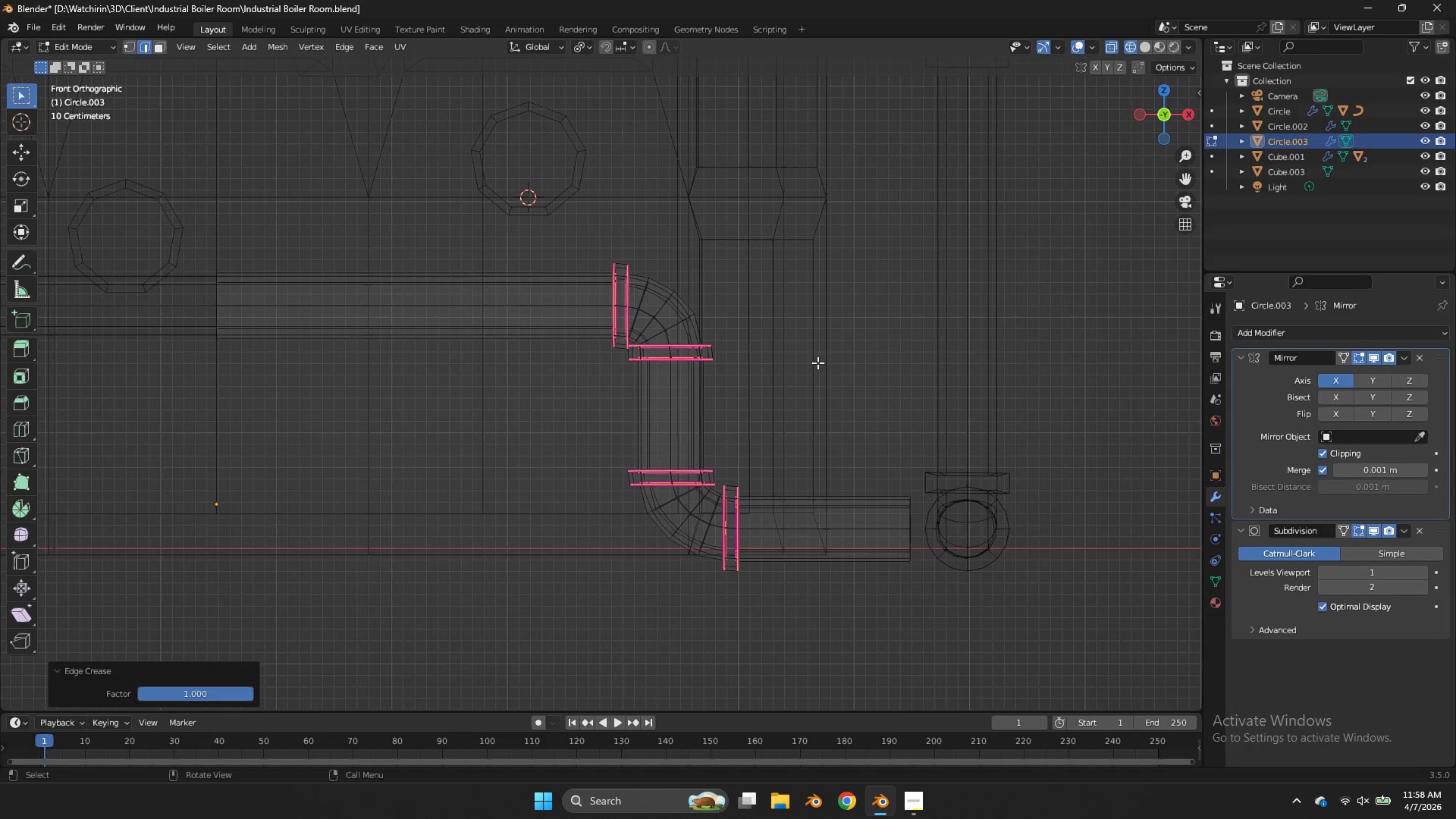 
key(Tab)
 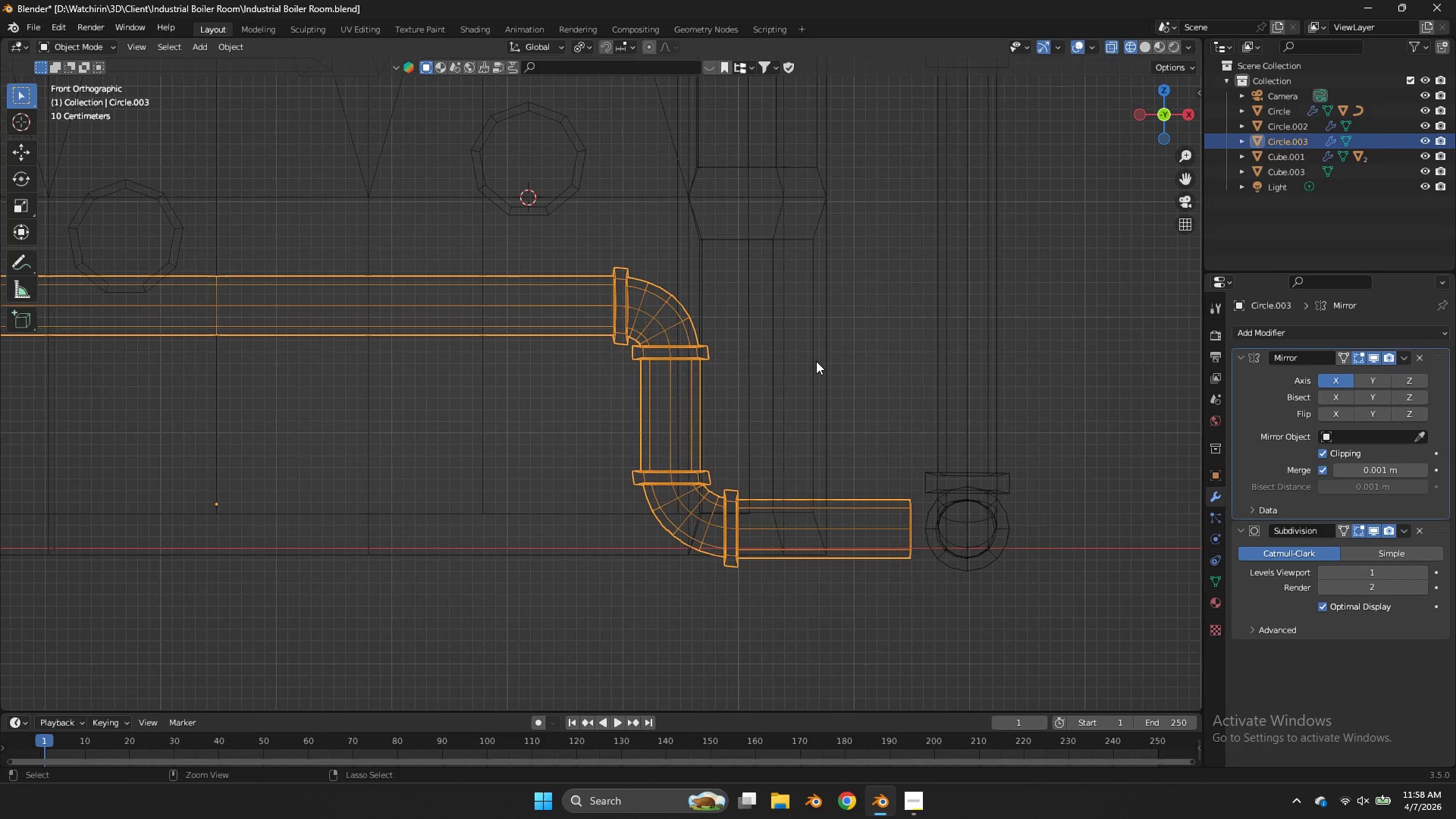 
key(Control+S)
 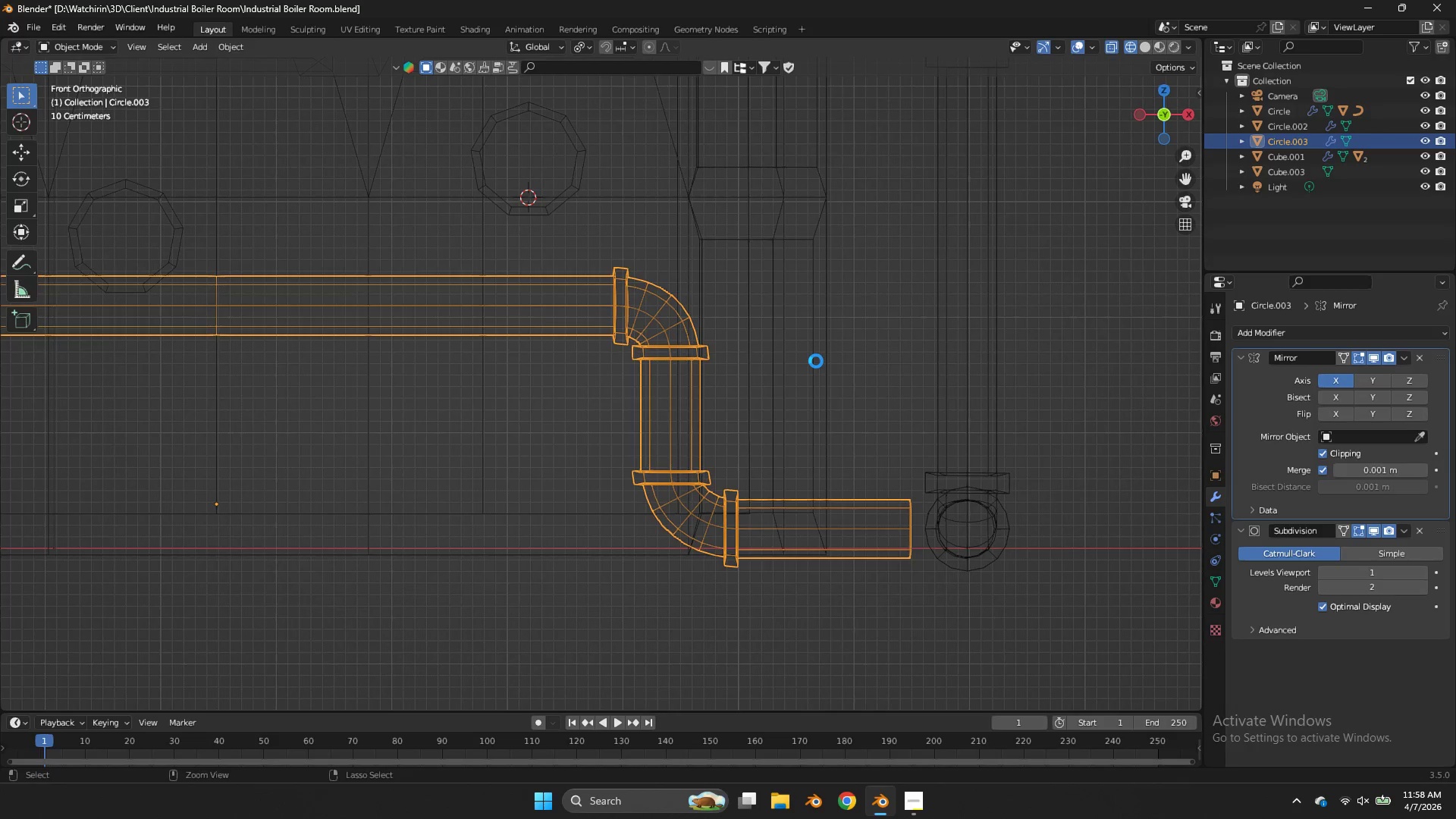 
key(Tab)
 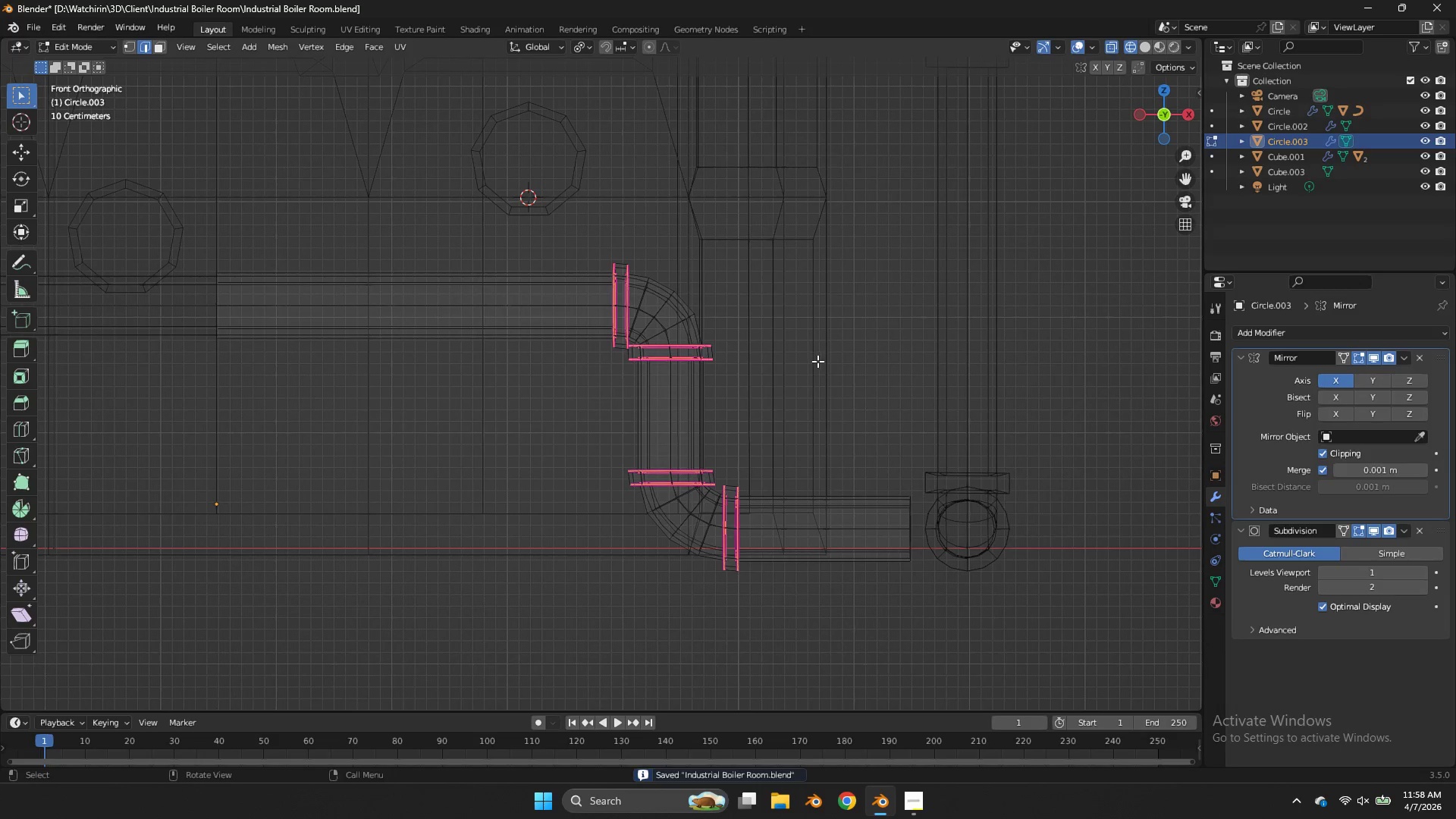 
key(Z)
 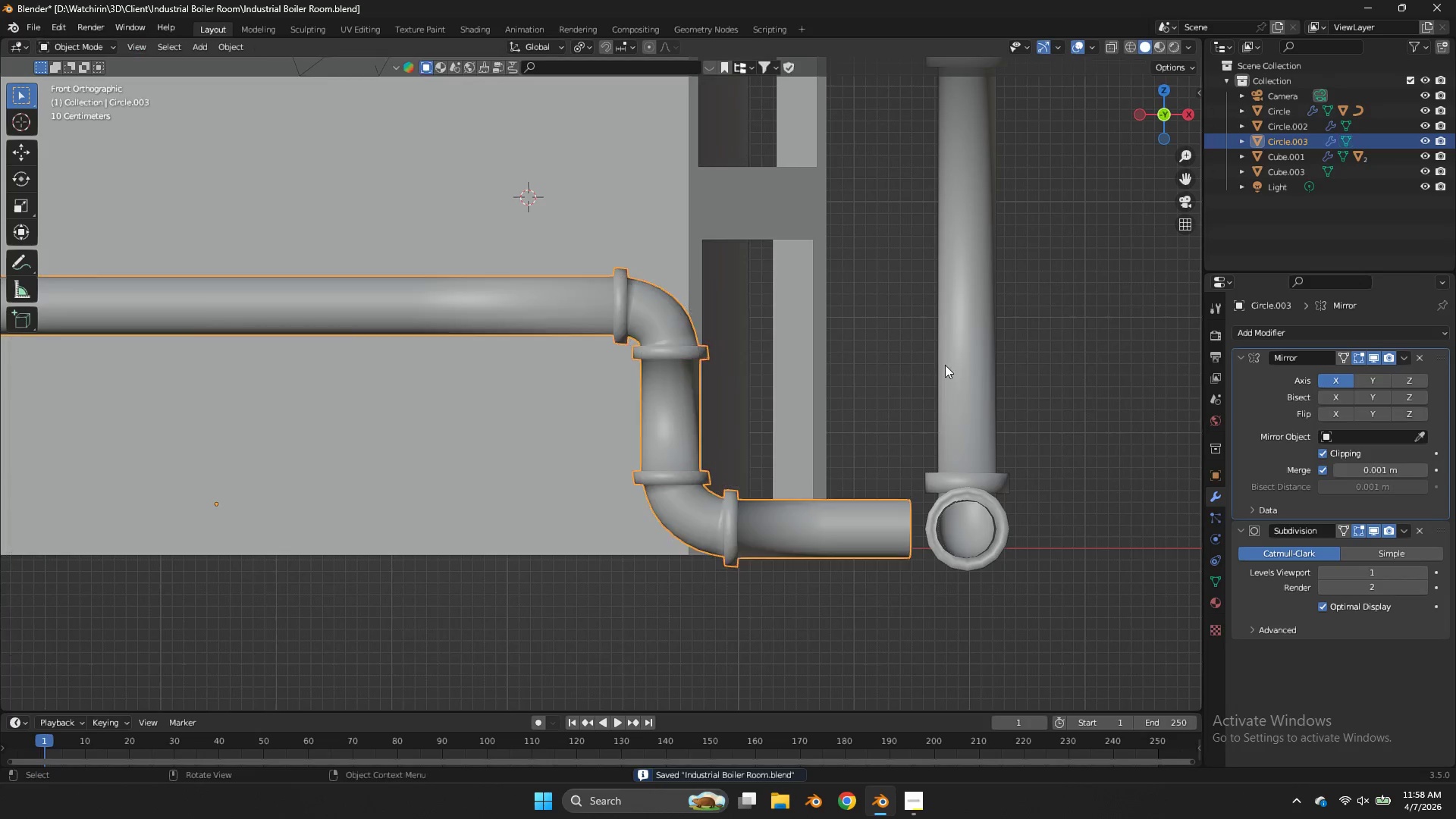 
key(Tab)
 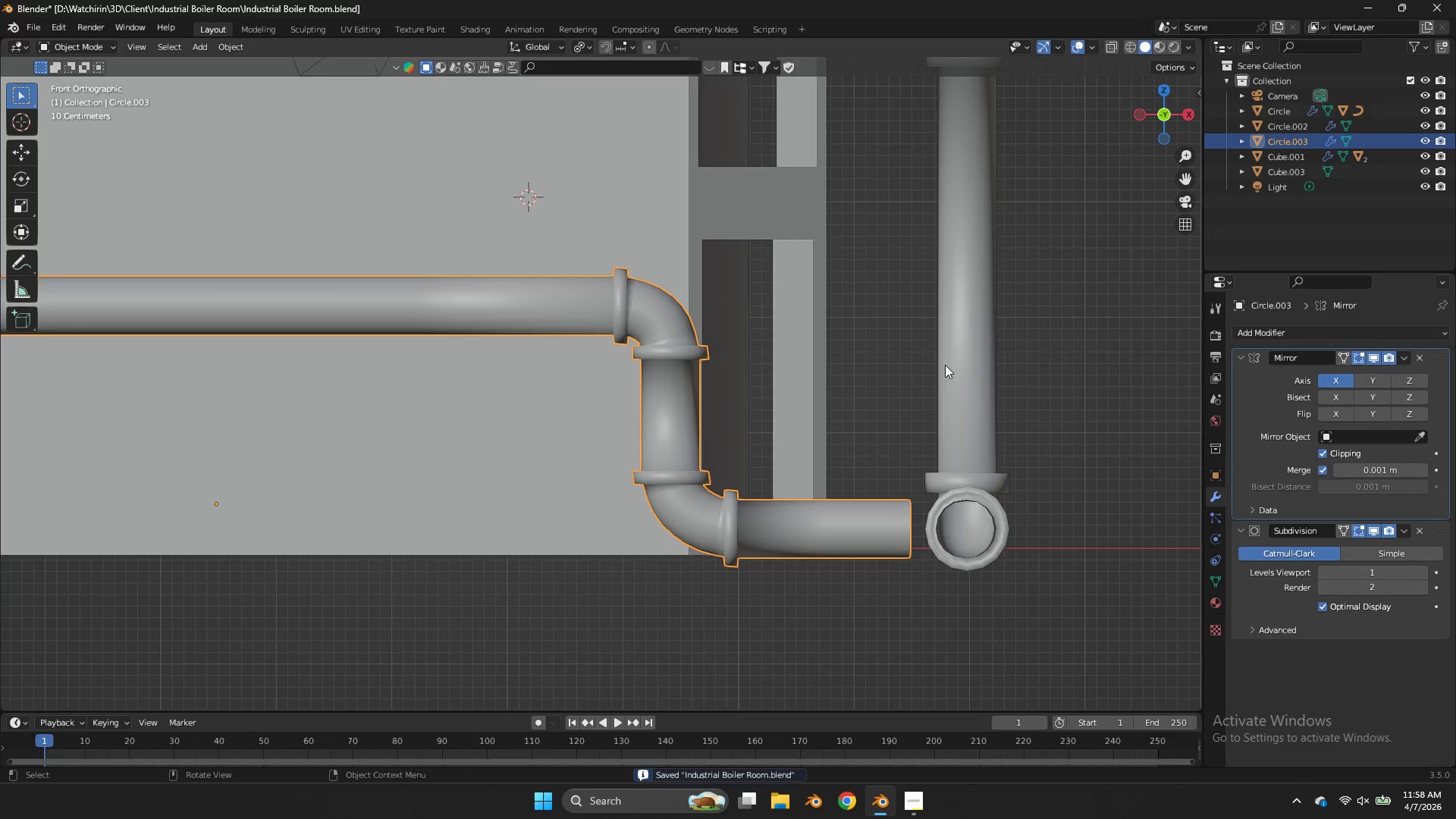 
left_click([945, 365])
 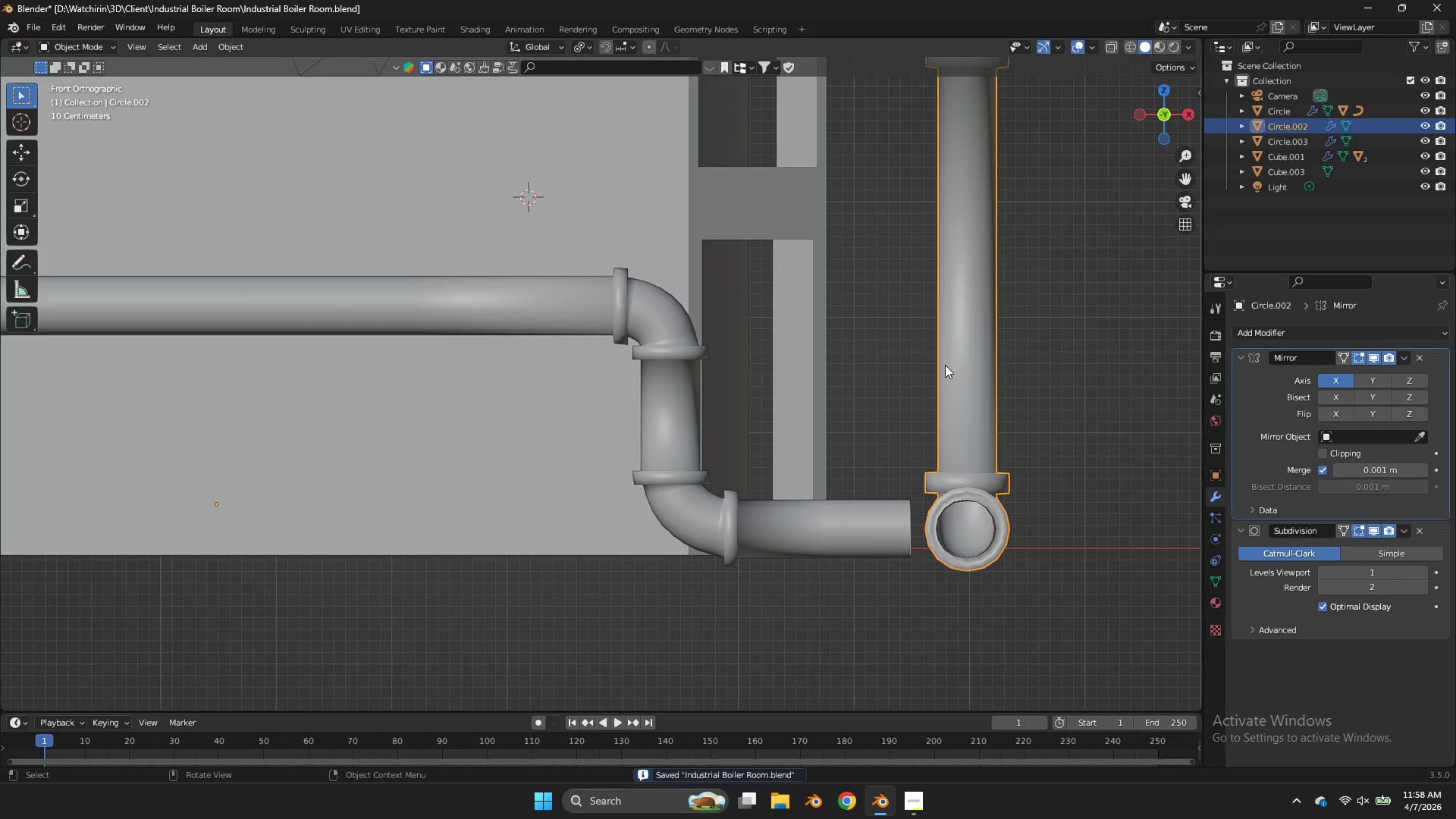 
key(Control+S)
 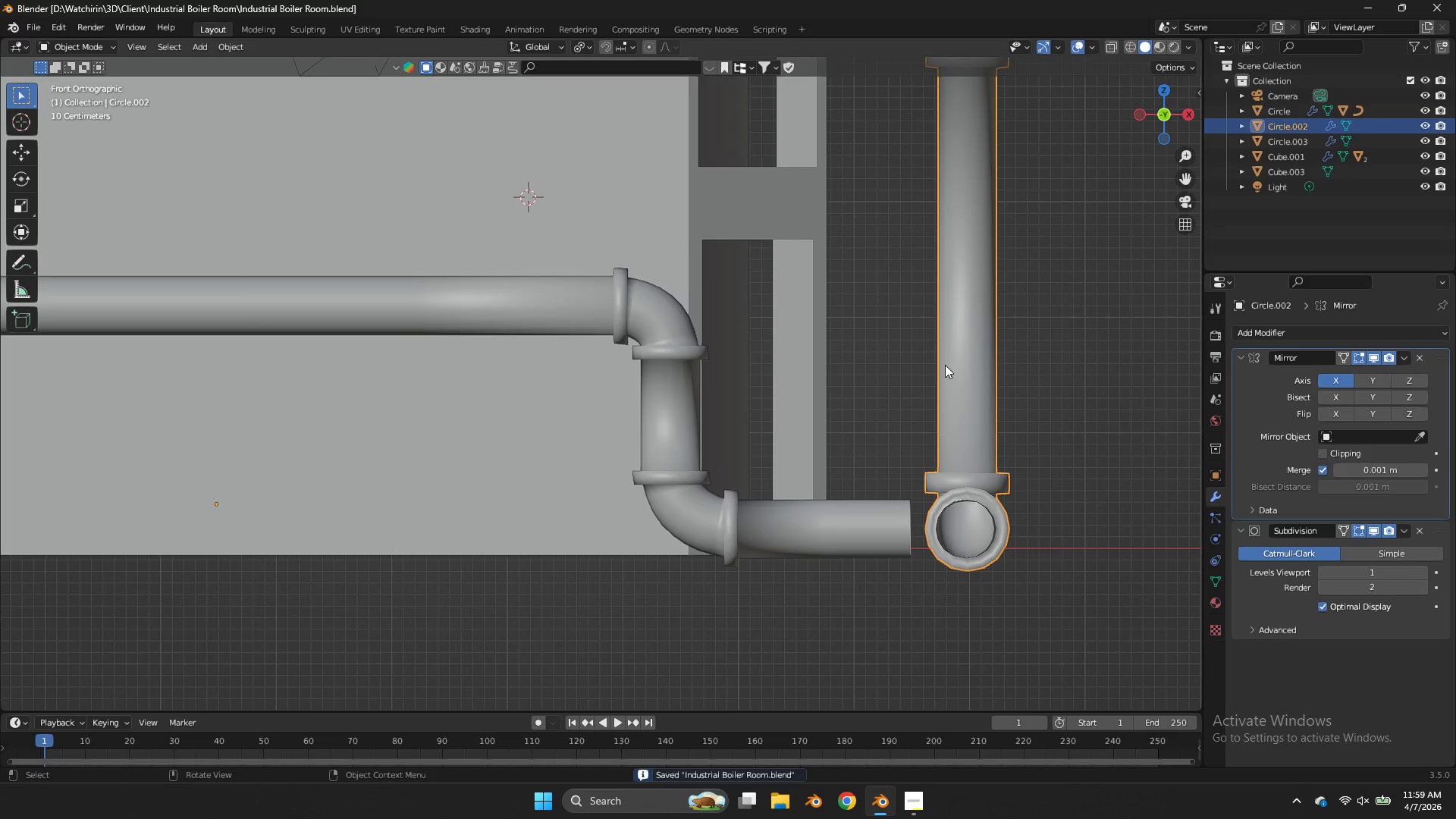 
key(Tab)
 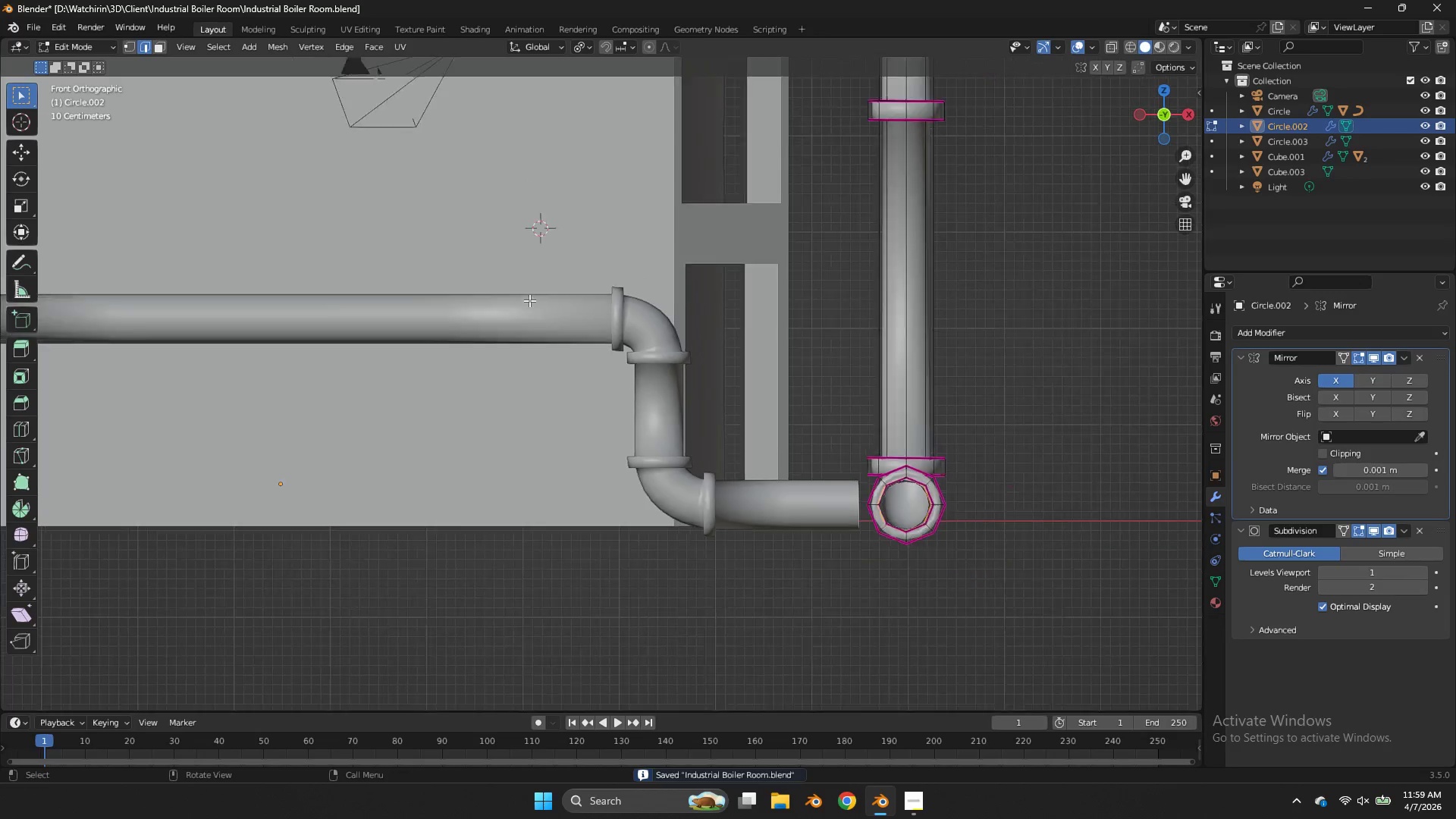 
key(Z)
 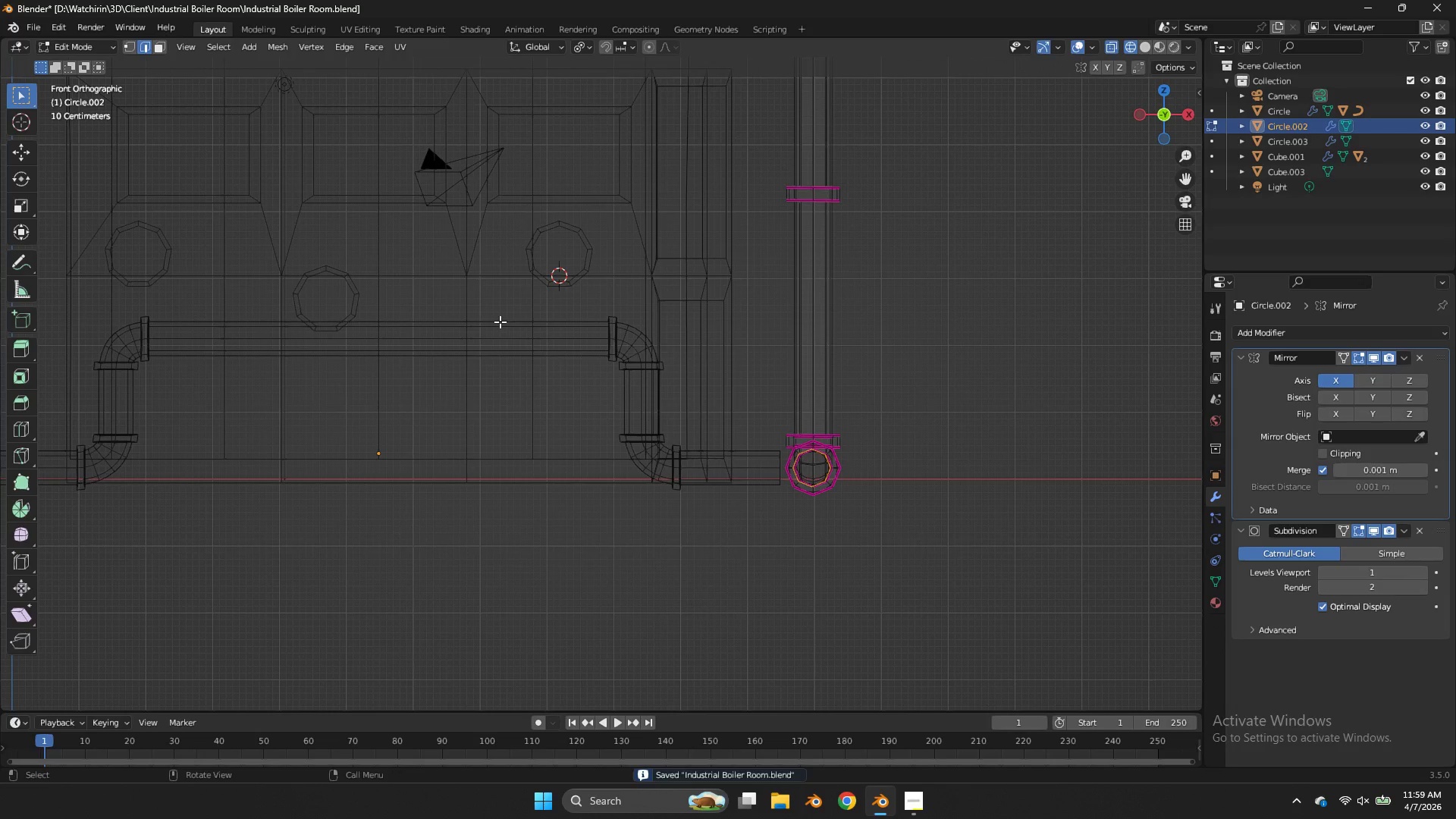 
scroll: coordinate [529, 300], scroll_direction: down, amount: 3.0
 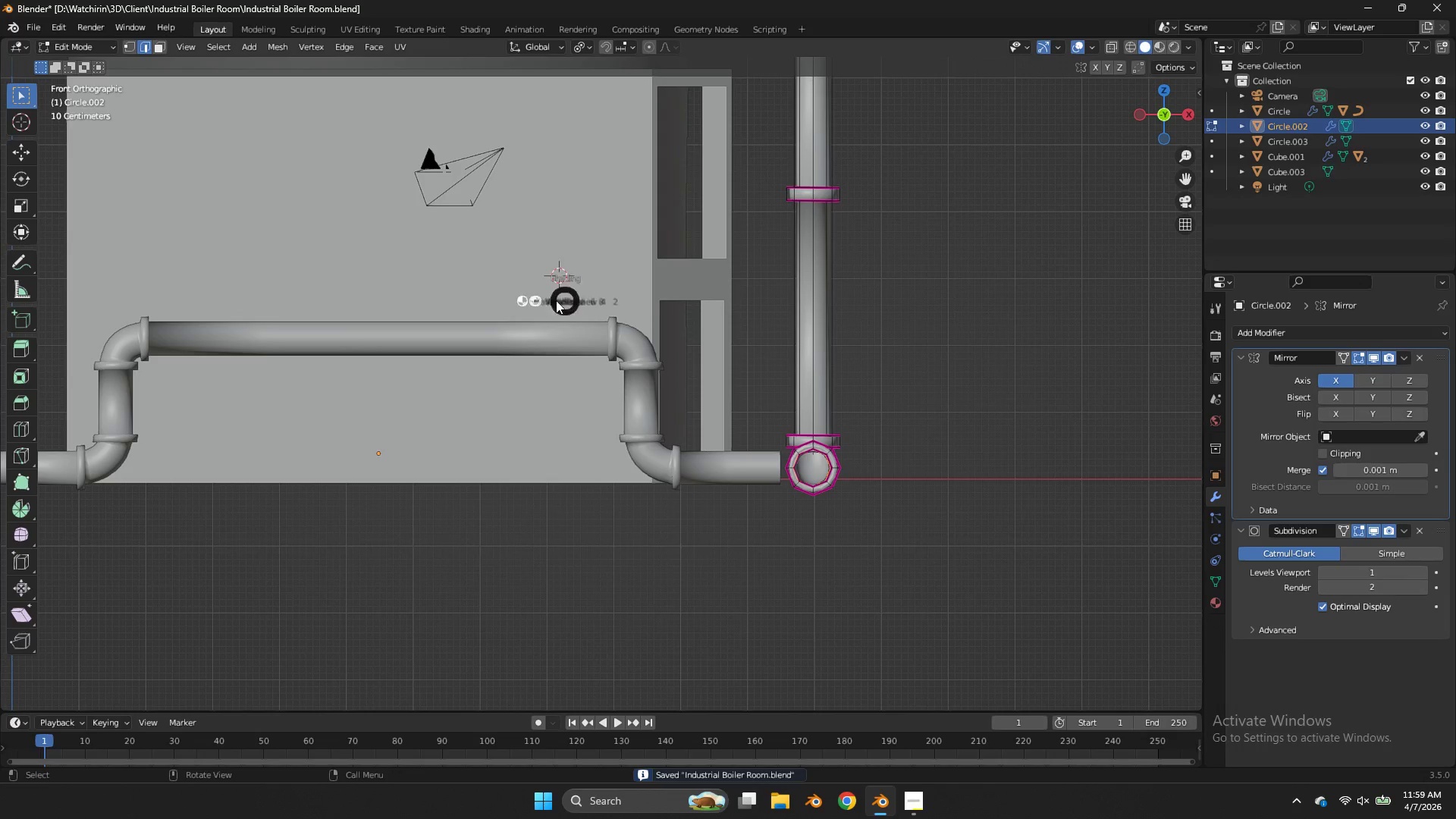 
key(Tab)
 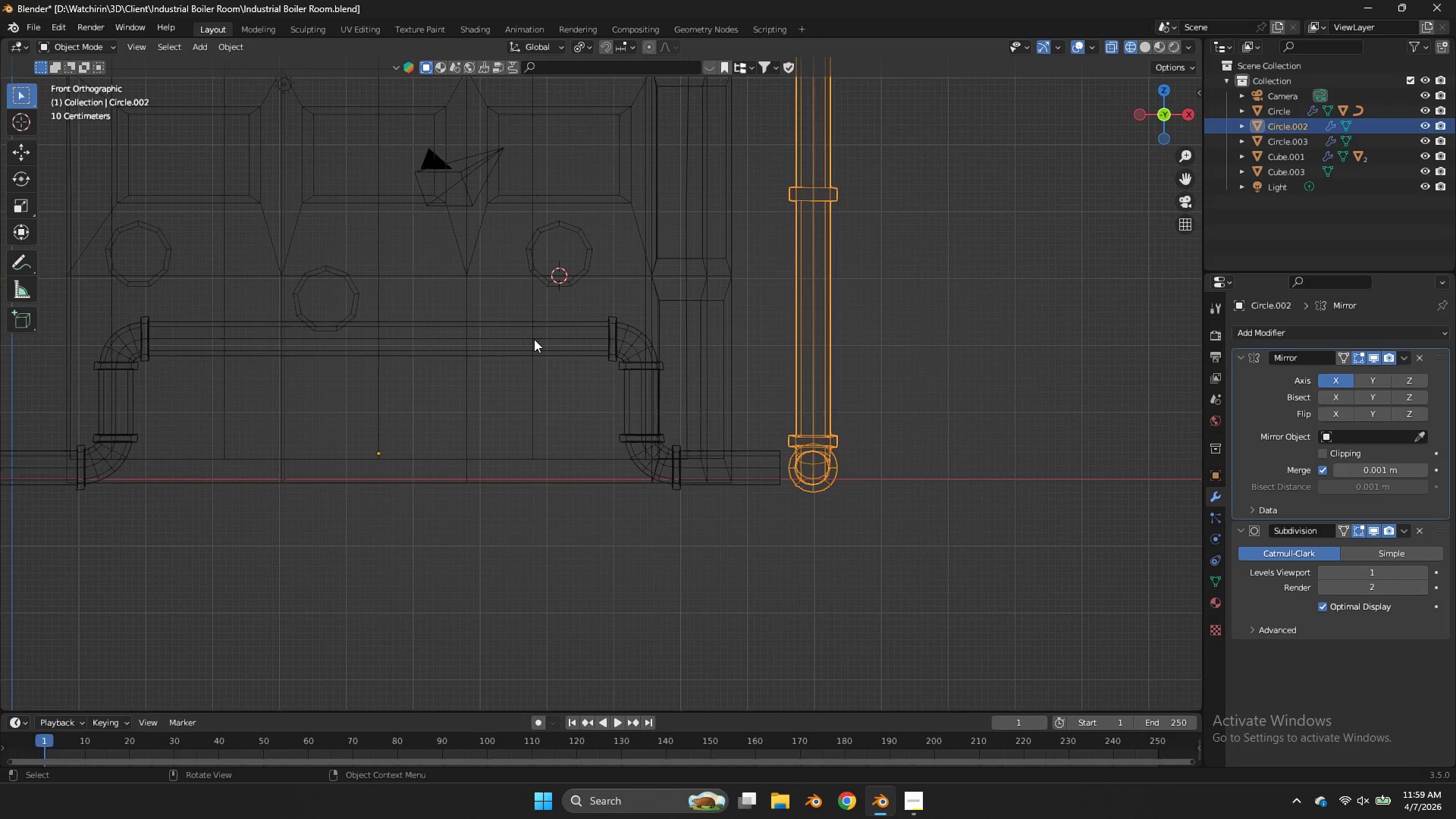 
left_click([534, 339])
 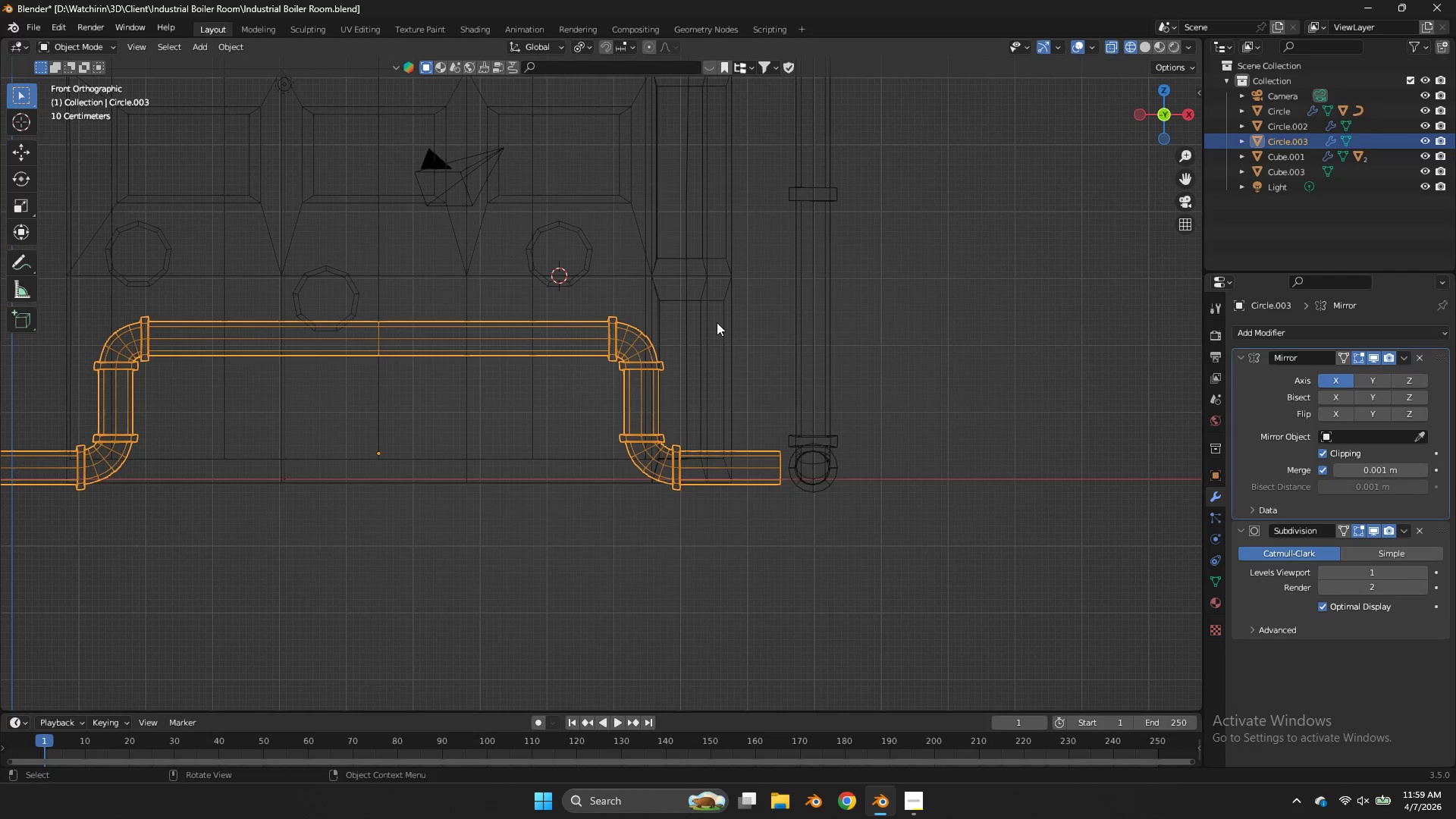 
left_click([607, 285])
 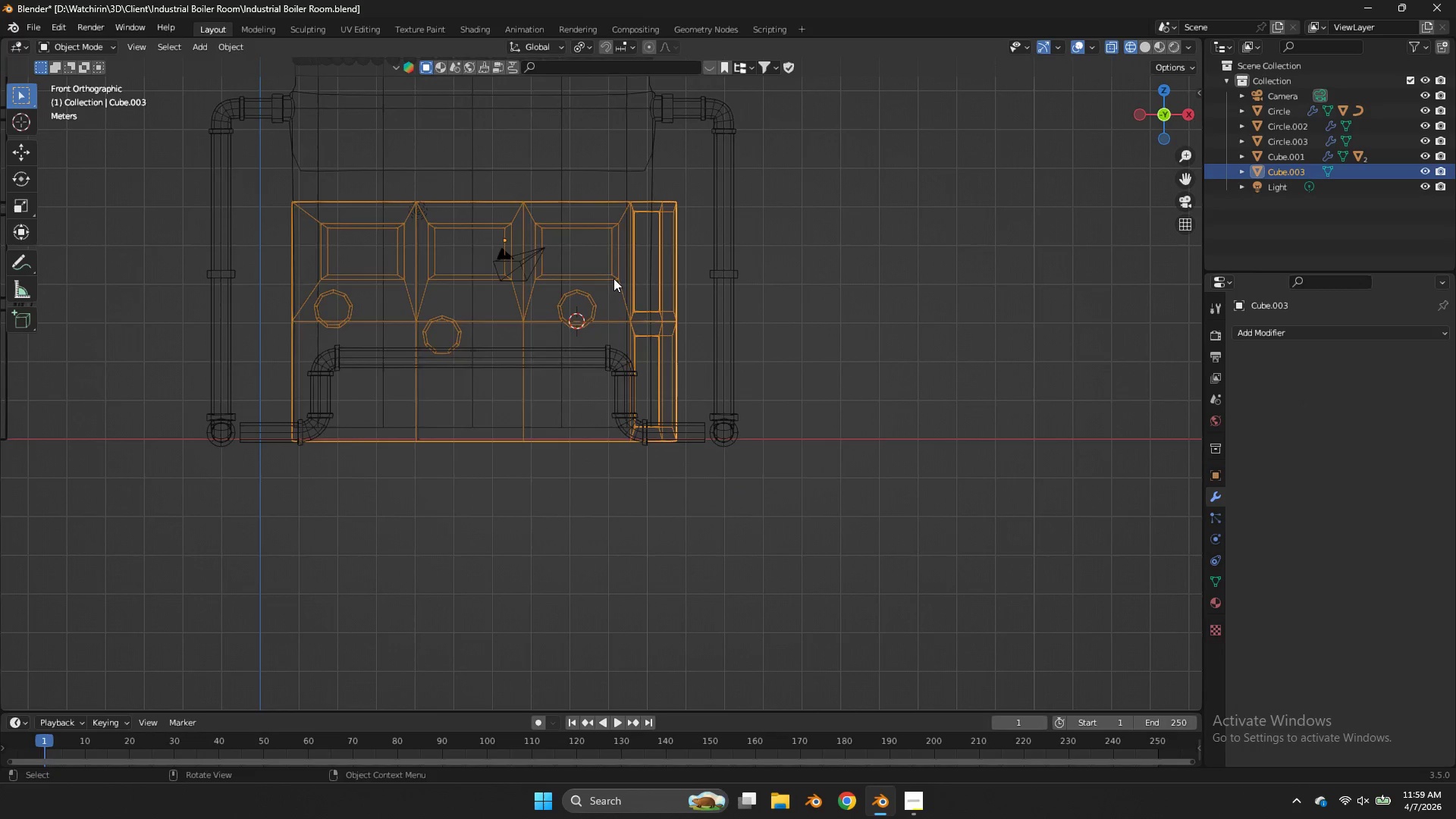 
scroll: coordinate [586, 256], scroll_direction: down, amount: 3.0
 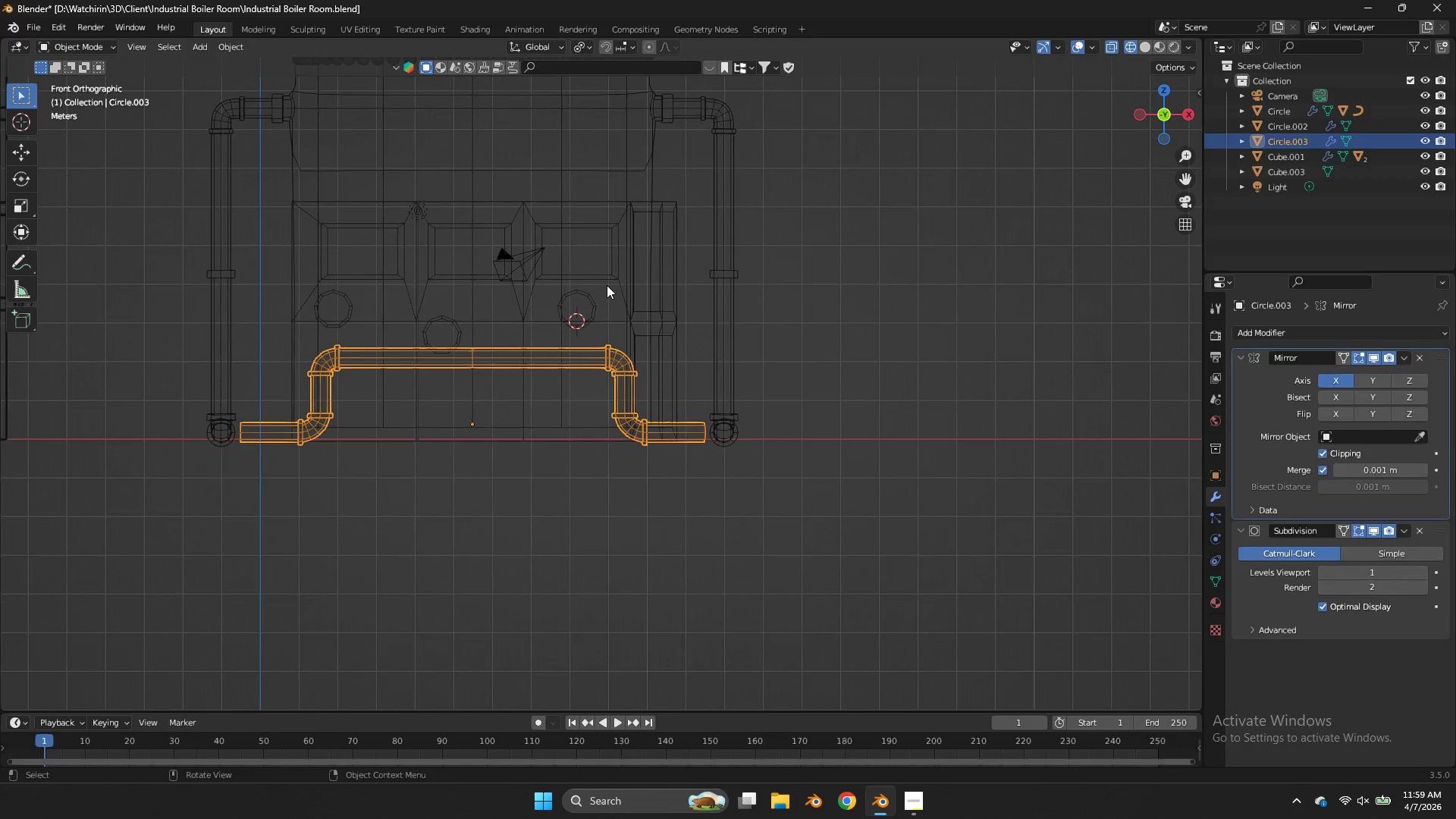 
key(Tab)
type(agz)
 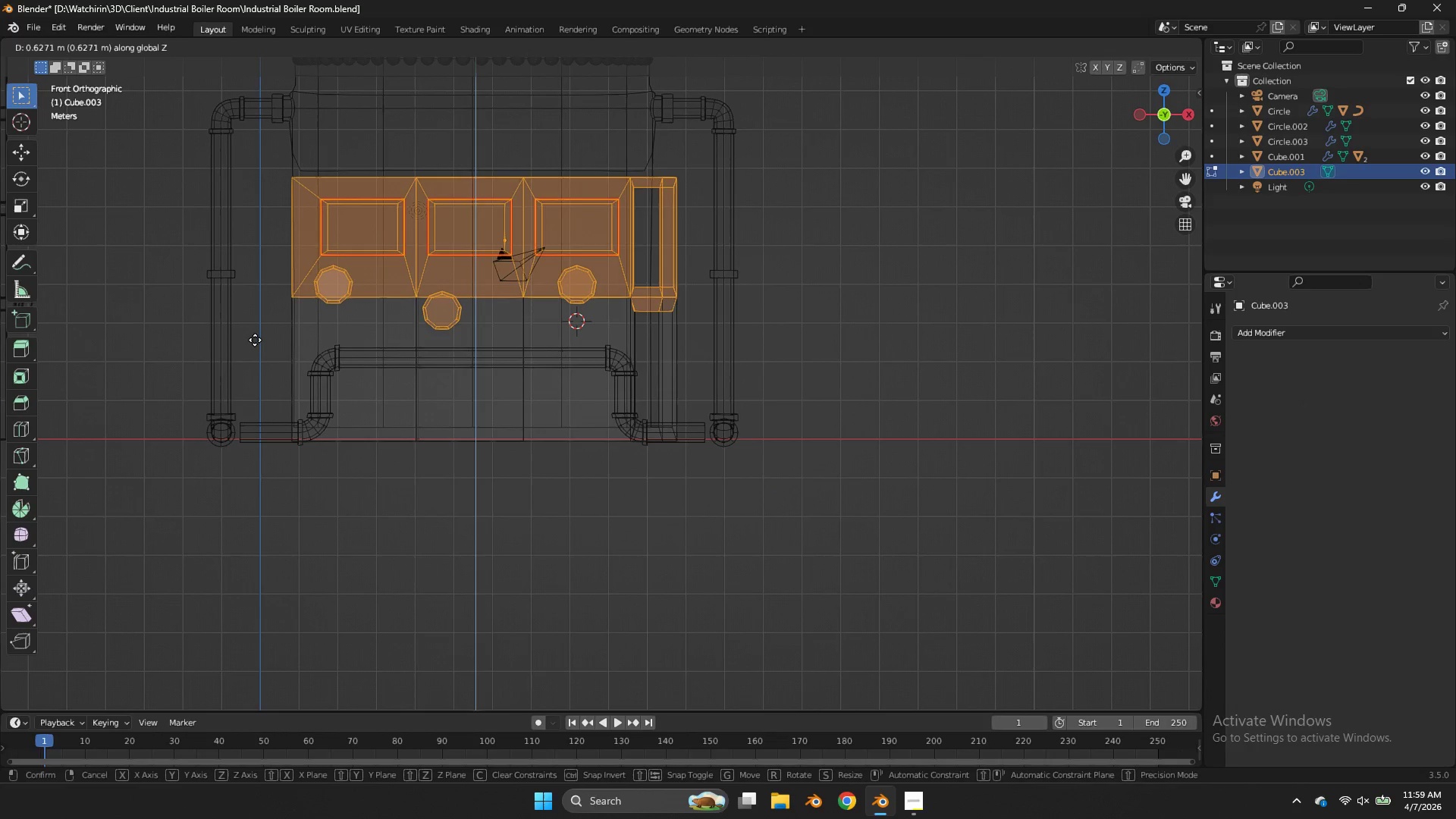 
left_click_drag(start_coordinate=[736, 173], to_coordinate=[259, 365])
 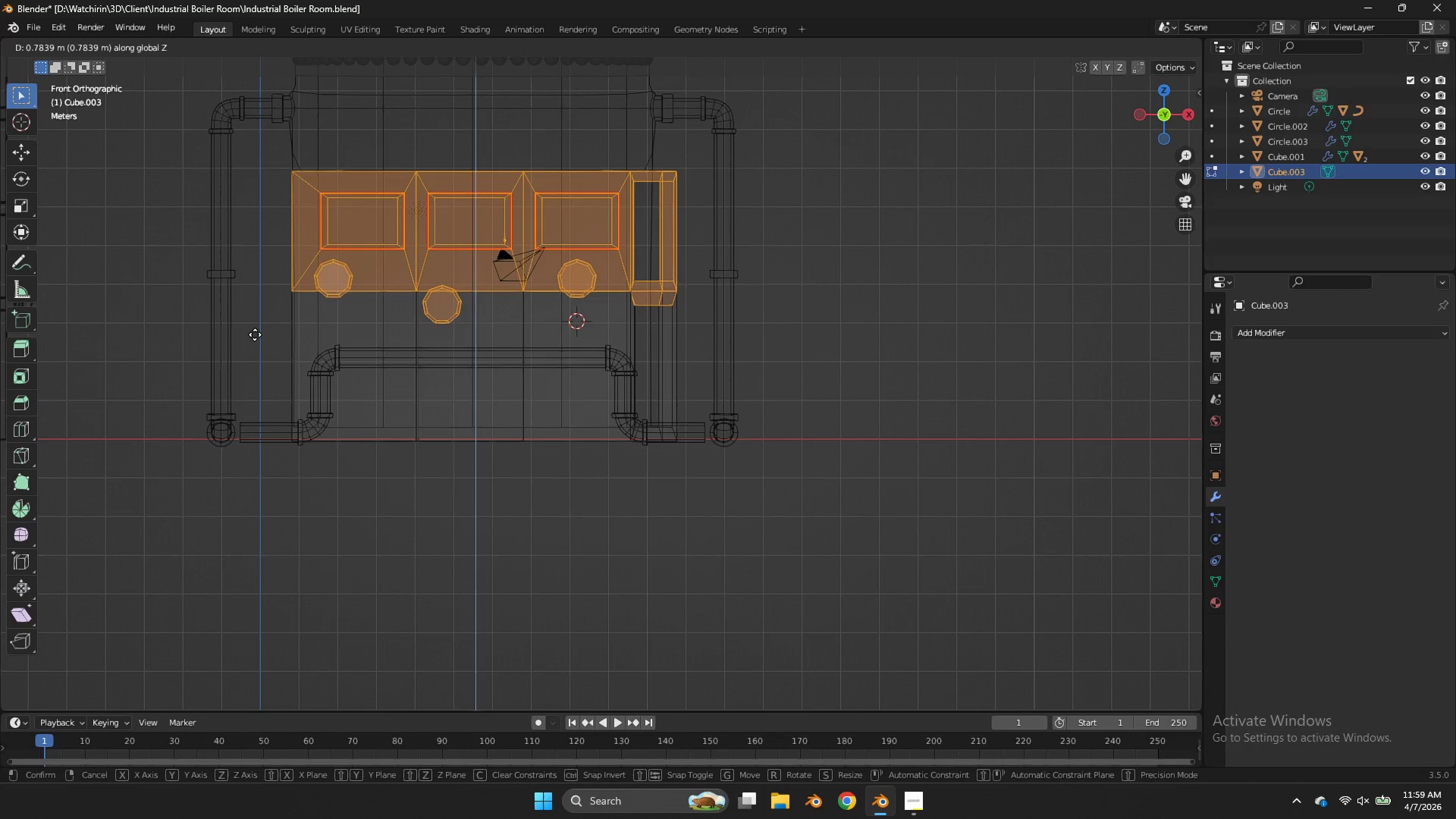 
left_click([255, 333])
 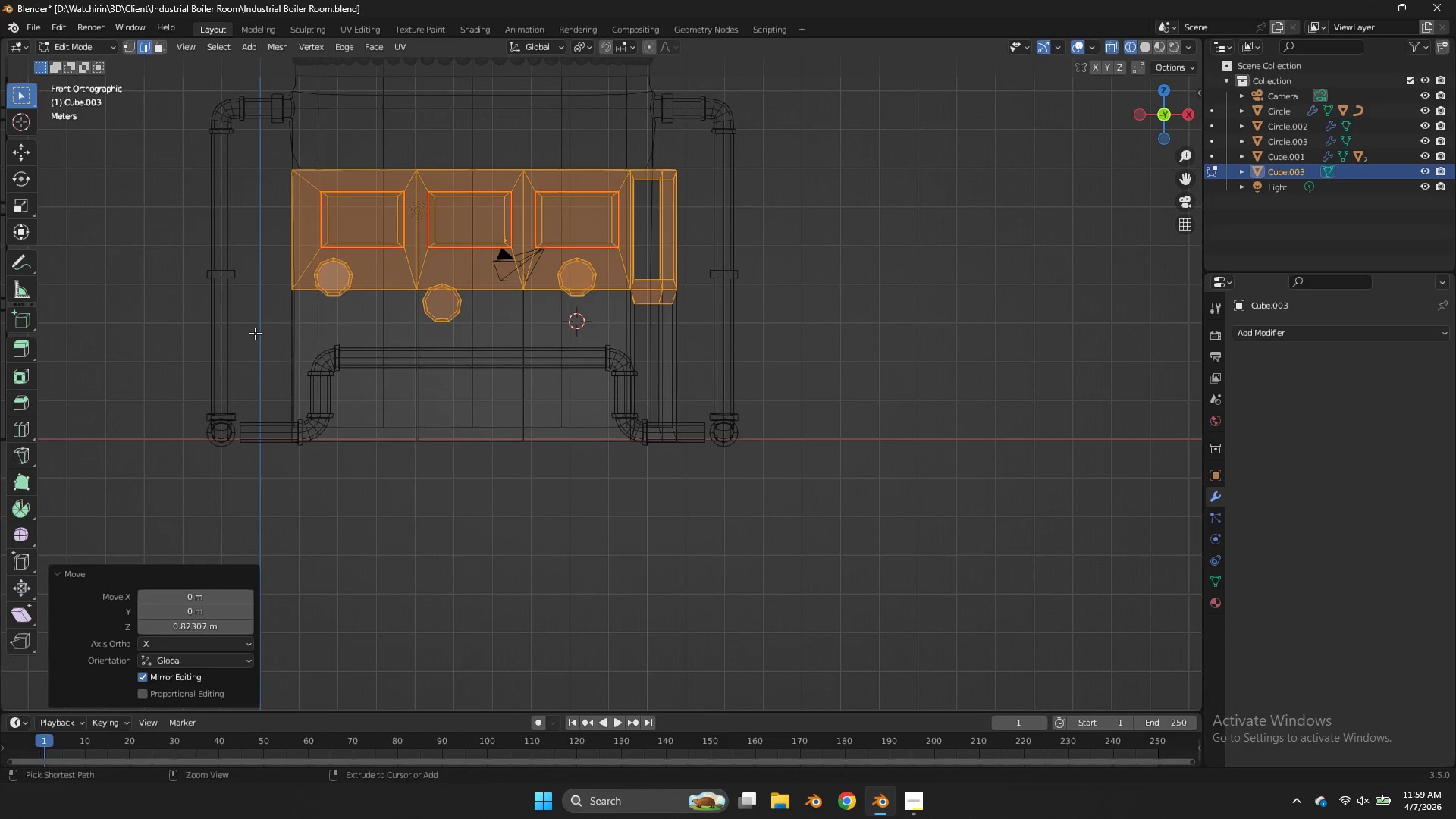 
key(Control+S)
 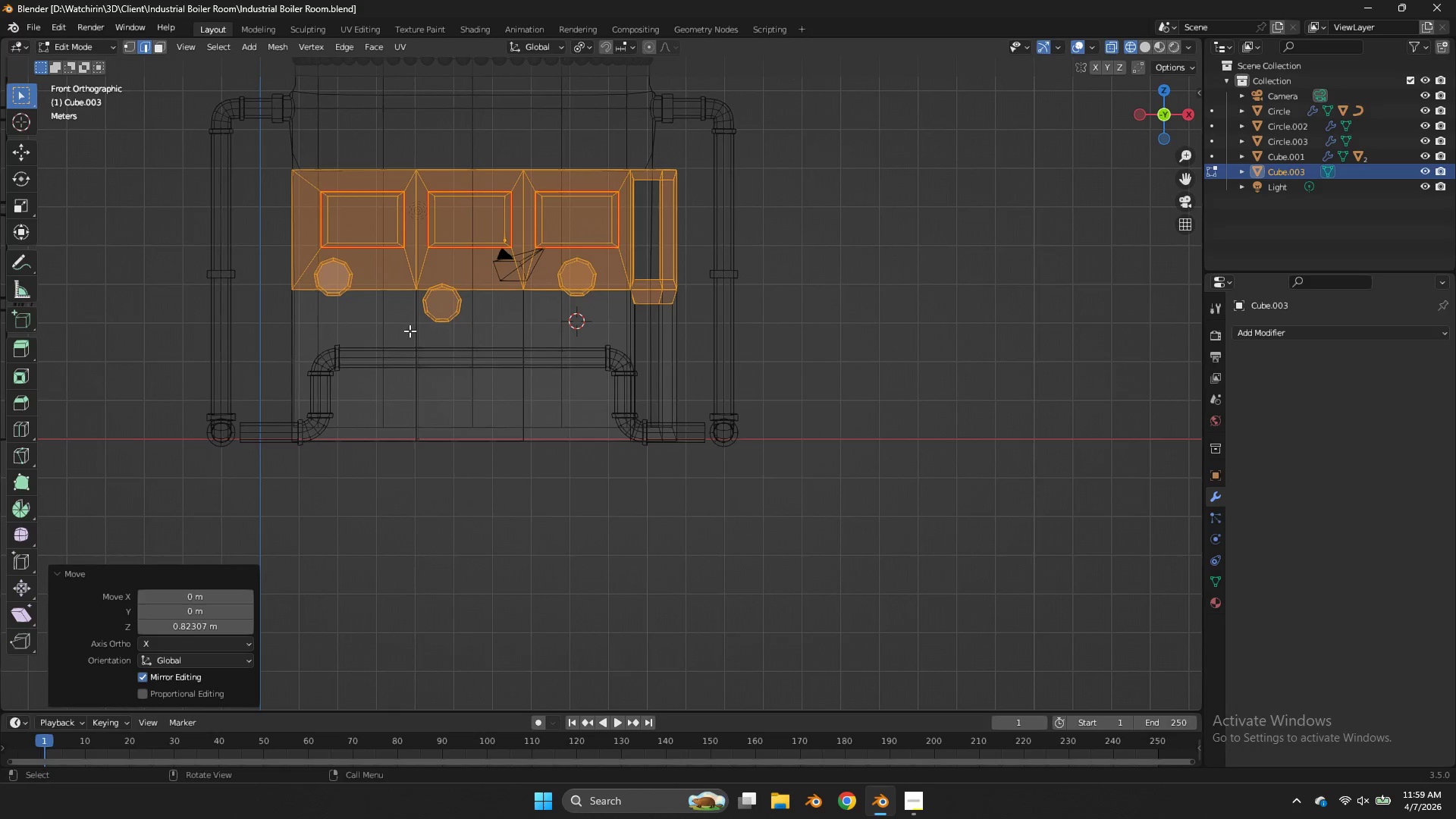 
wait(19.39)
 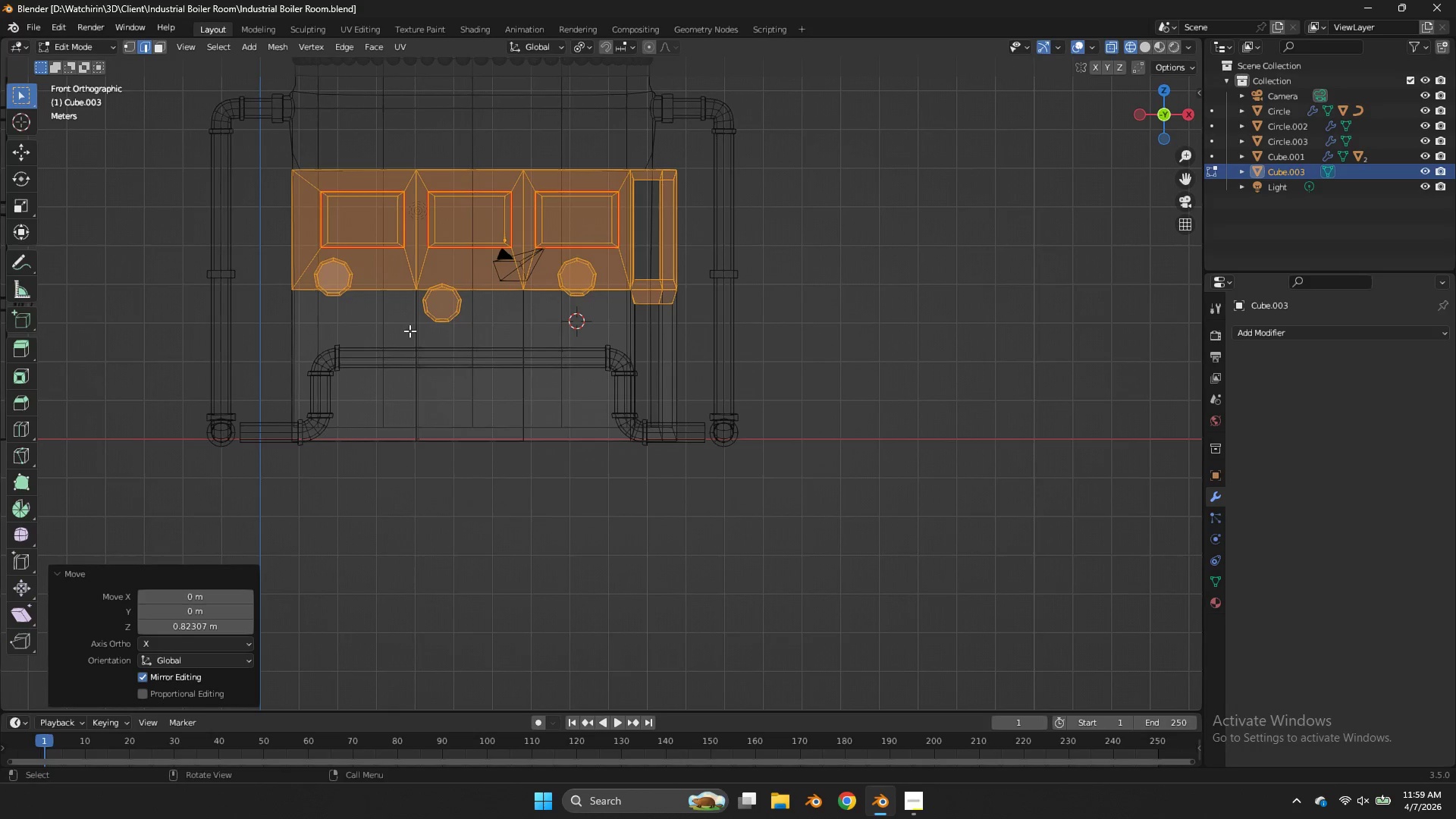 
key(Control+ControlLeft)
 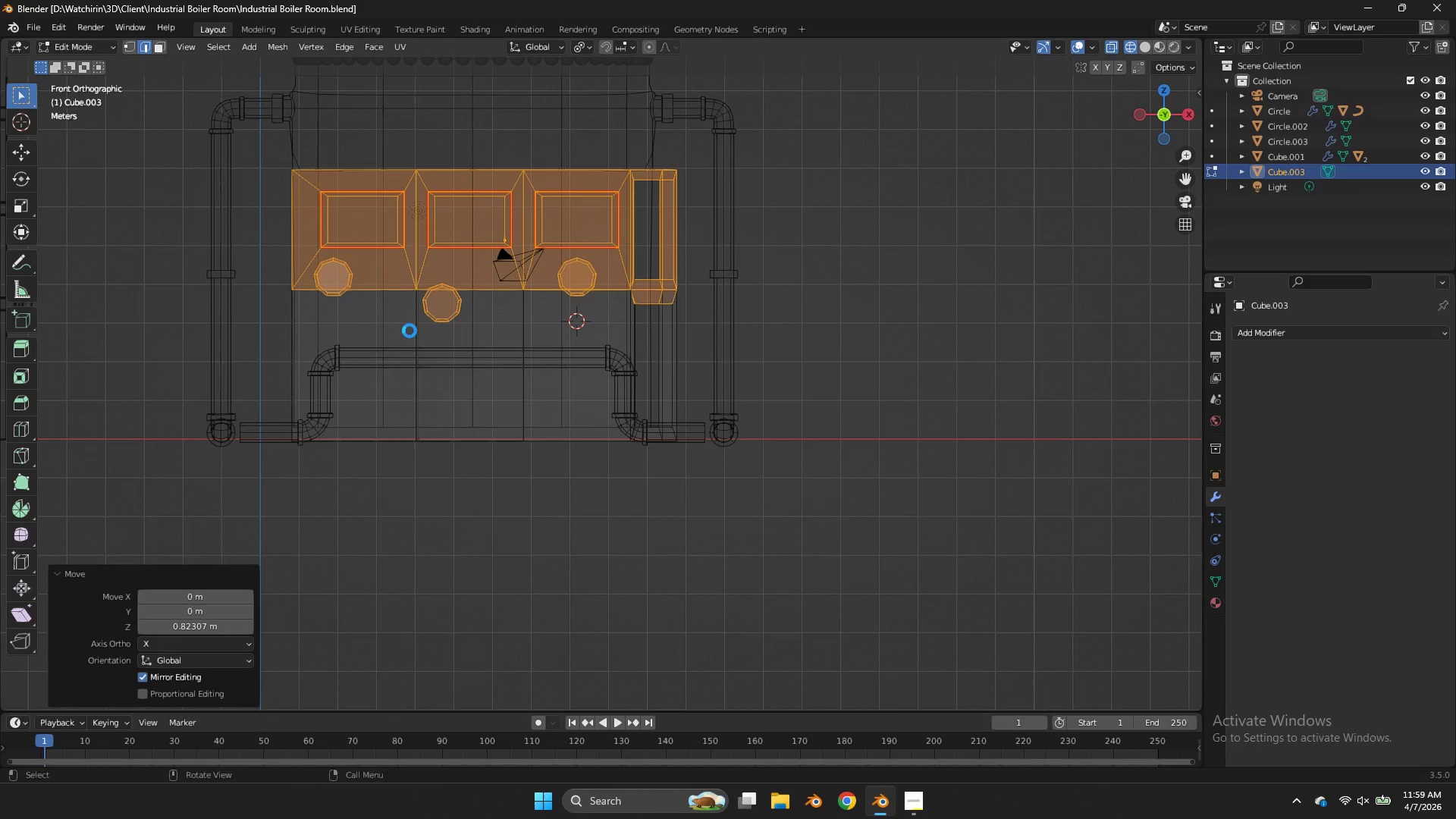 
key(Control+S)
 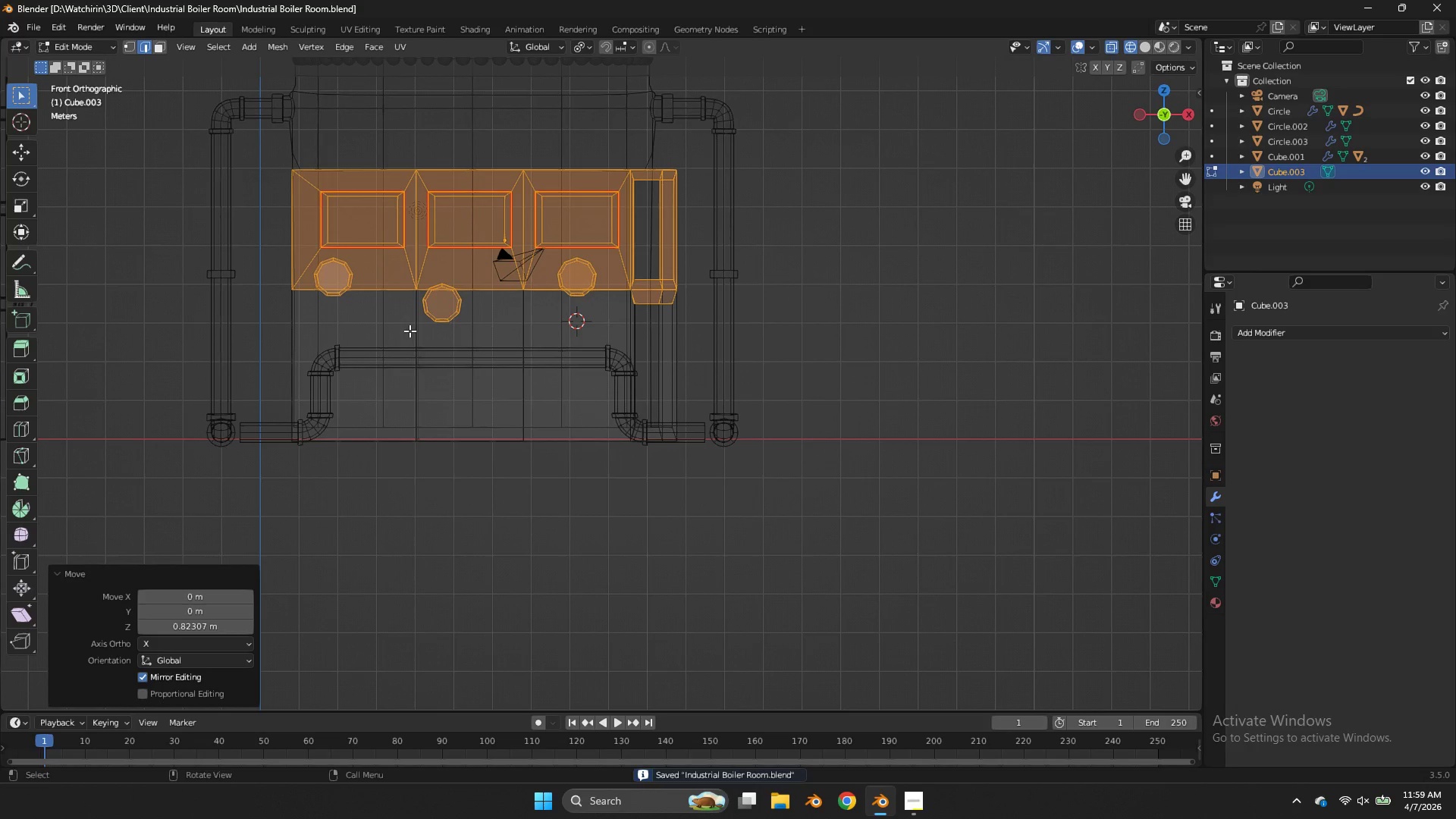 
key(Tab)
 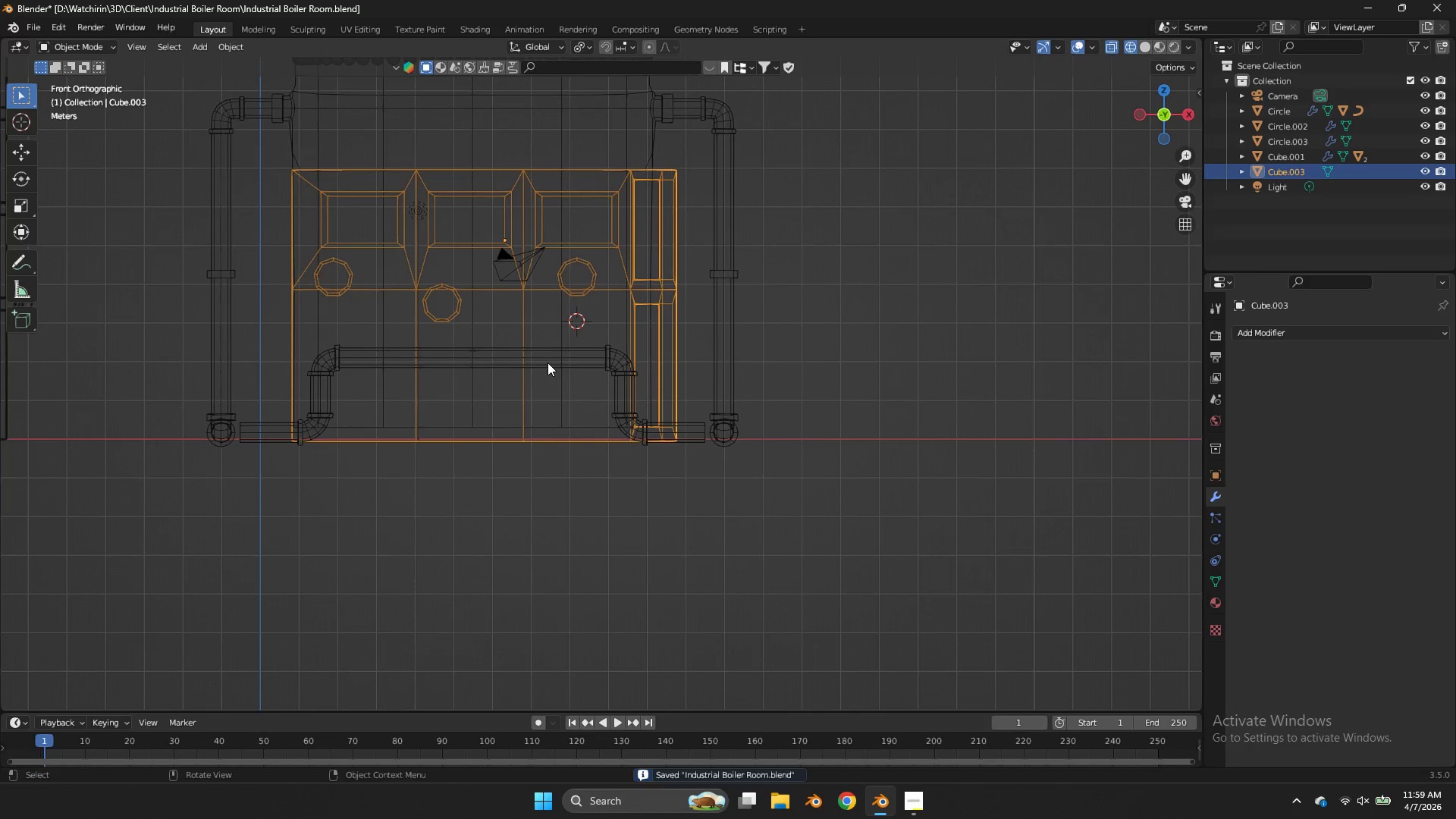 
key(Tab)
 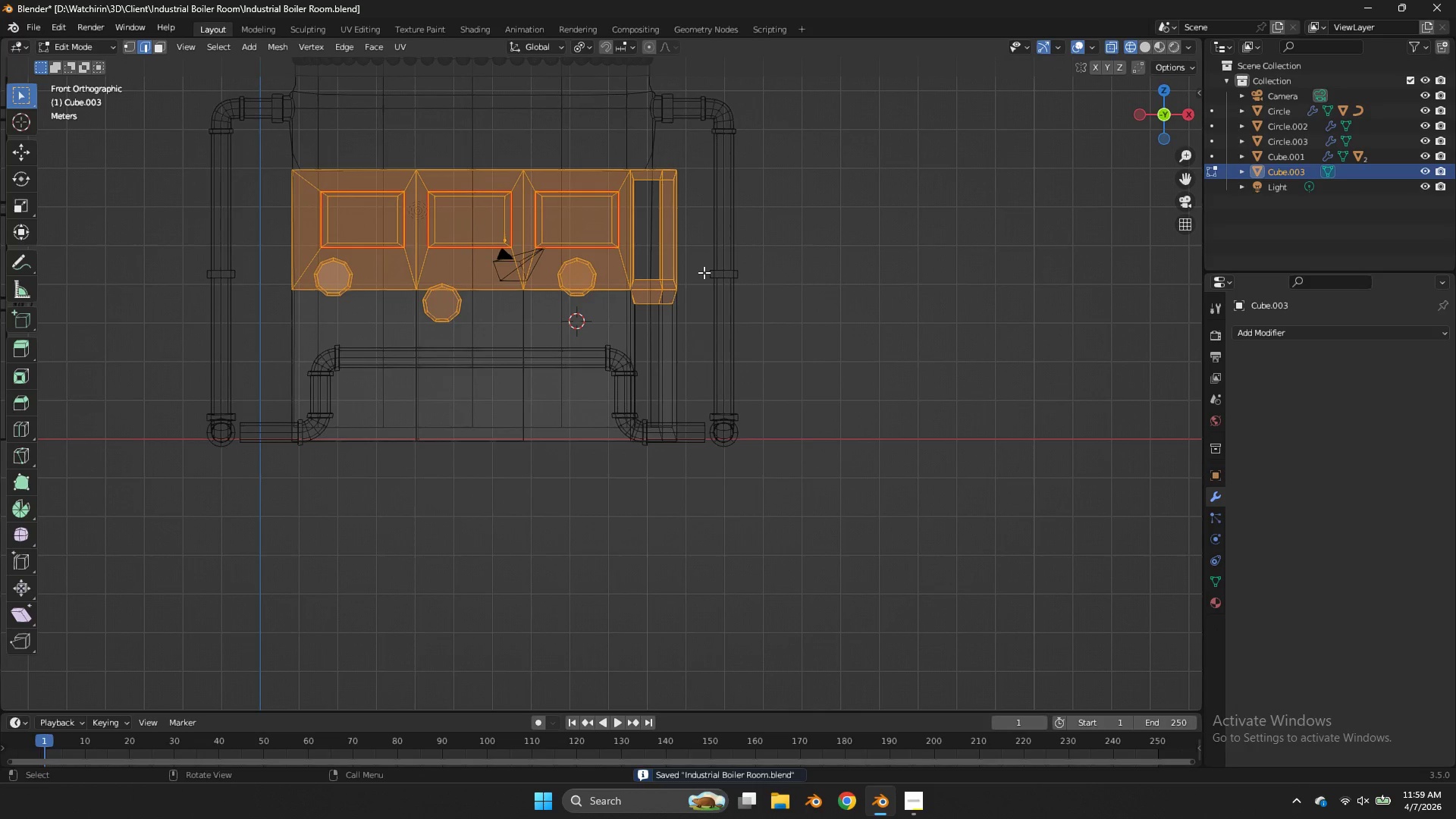 
left_click_drag(start_coordinate=[704, 272], to_coordinate=[621, 308])
 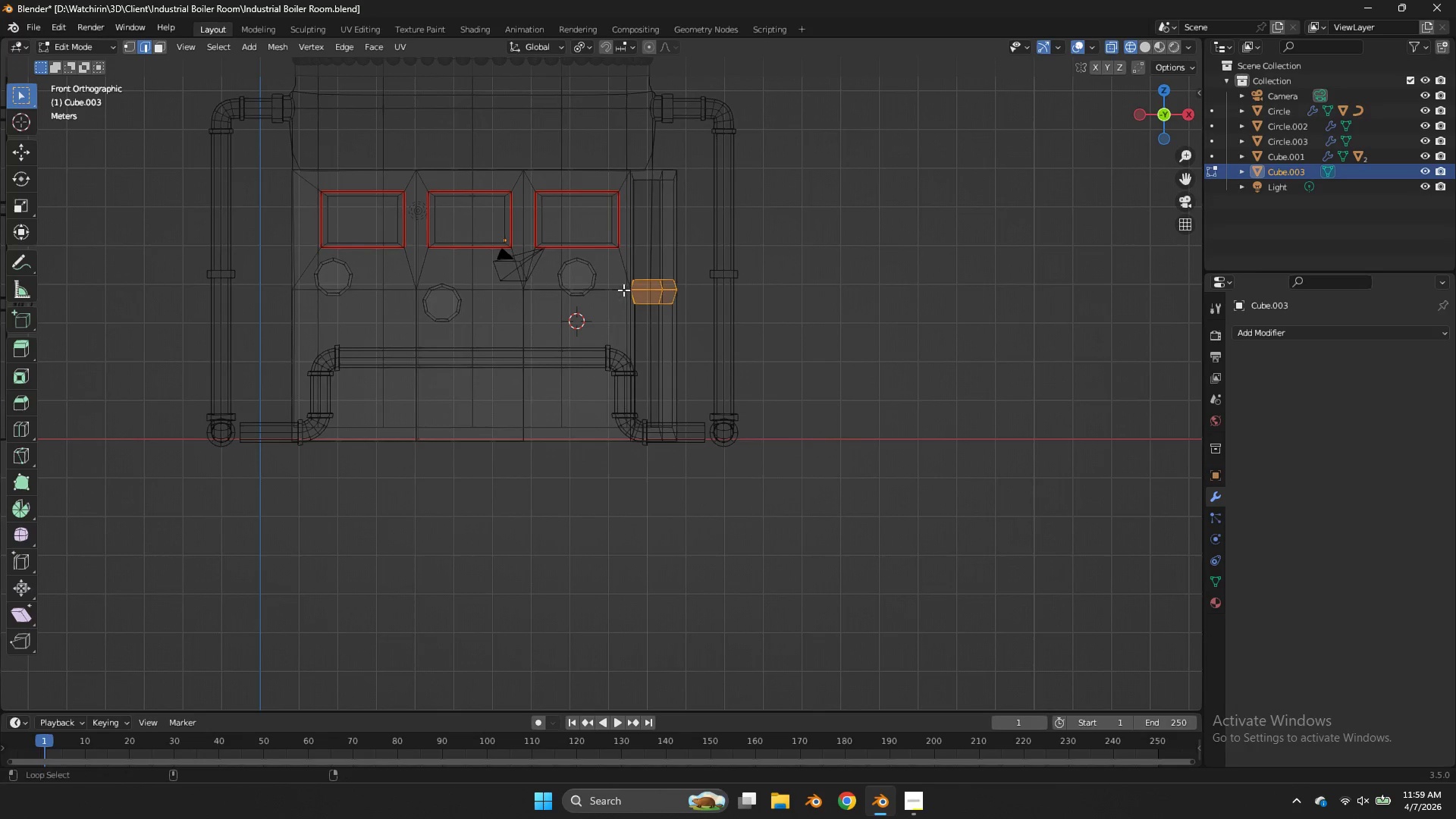 
hold_key(key=ShiftLeft, duration=2.11)
hold_key(key=AltLeft, duration=1.0)
left_click([621, 290])
 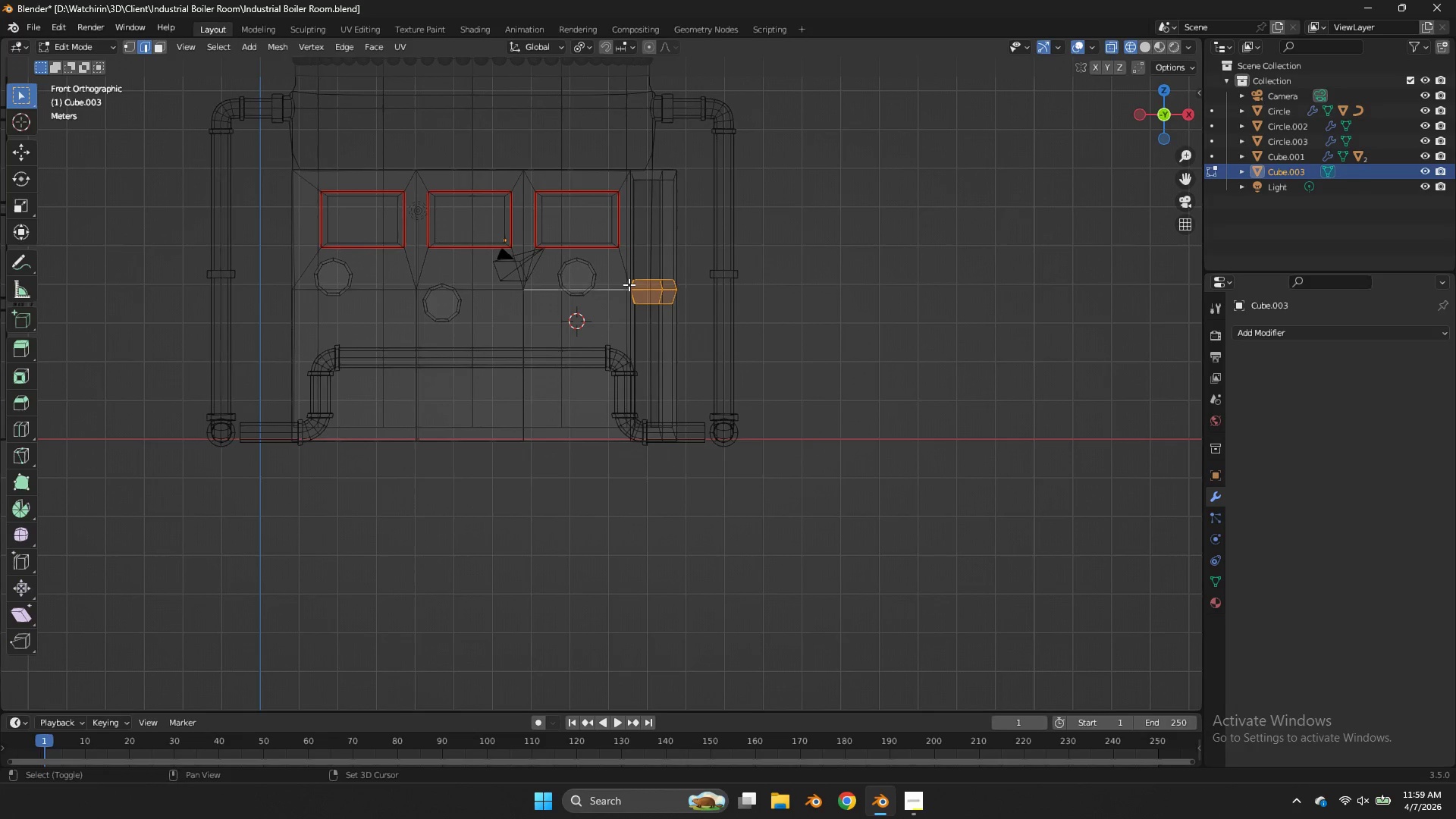 
key(Control+ControlLeft)
 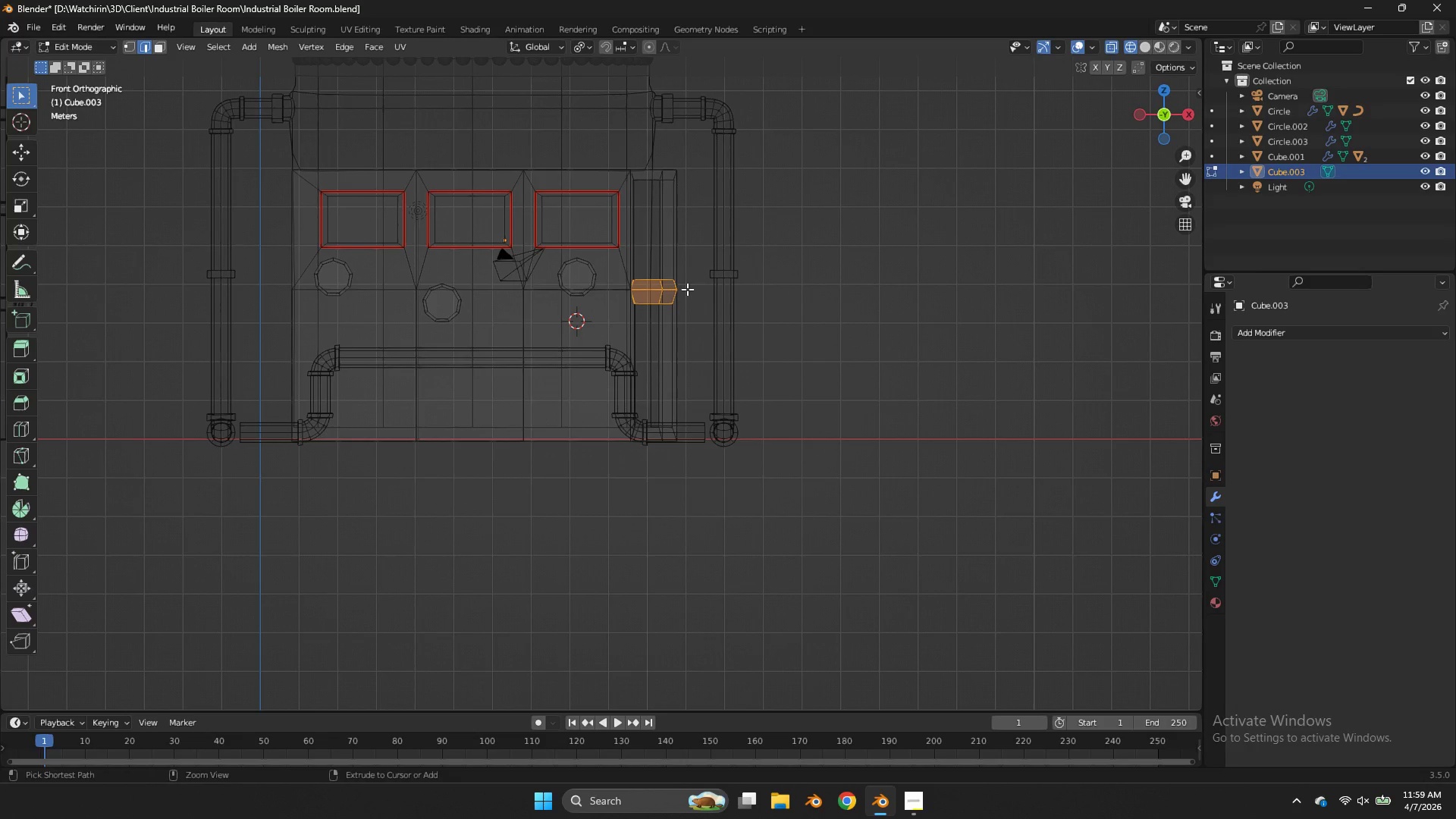 
key(Control+Z)
 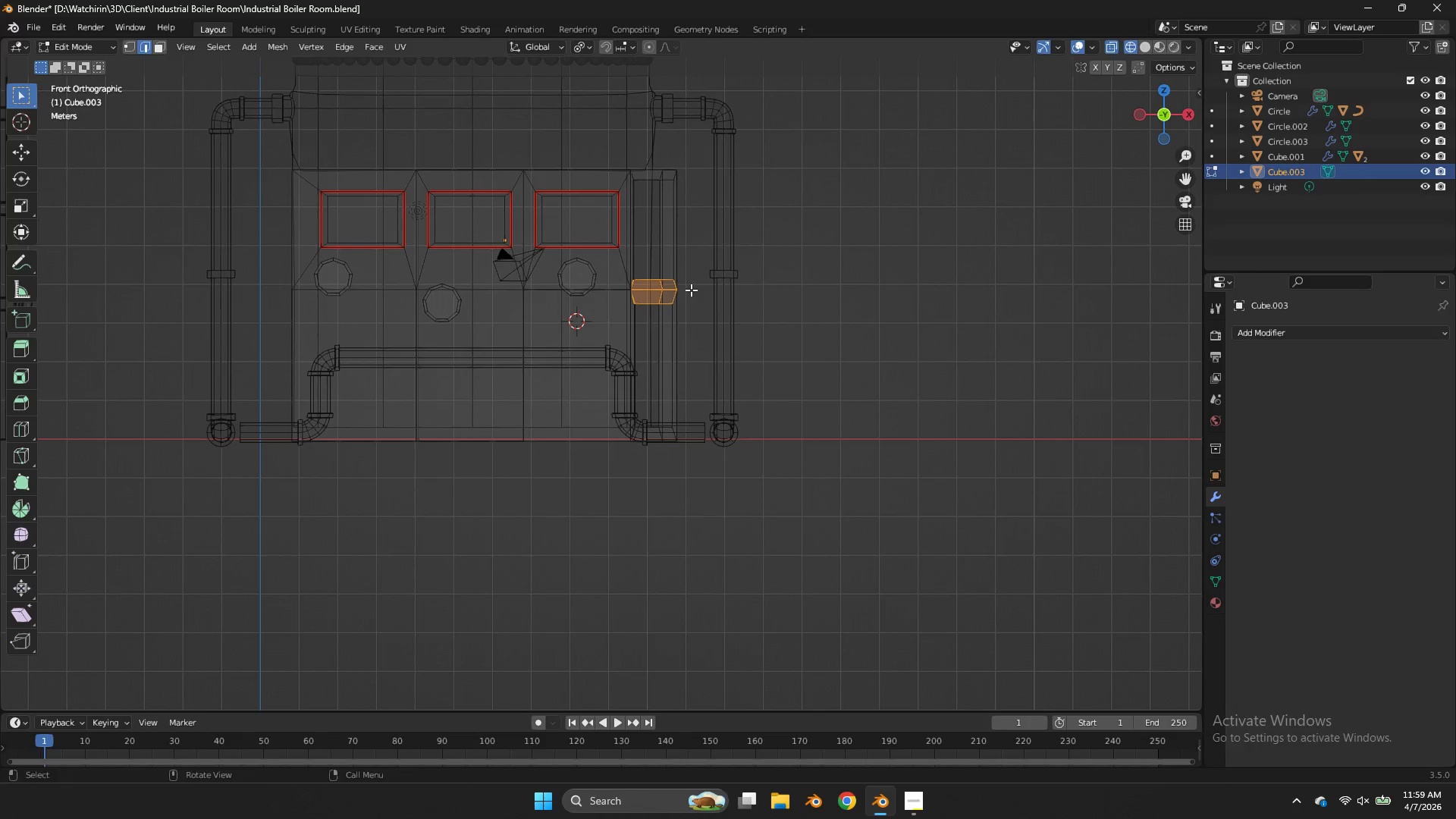 
type(gz)
 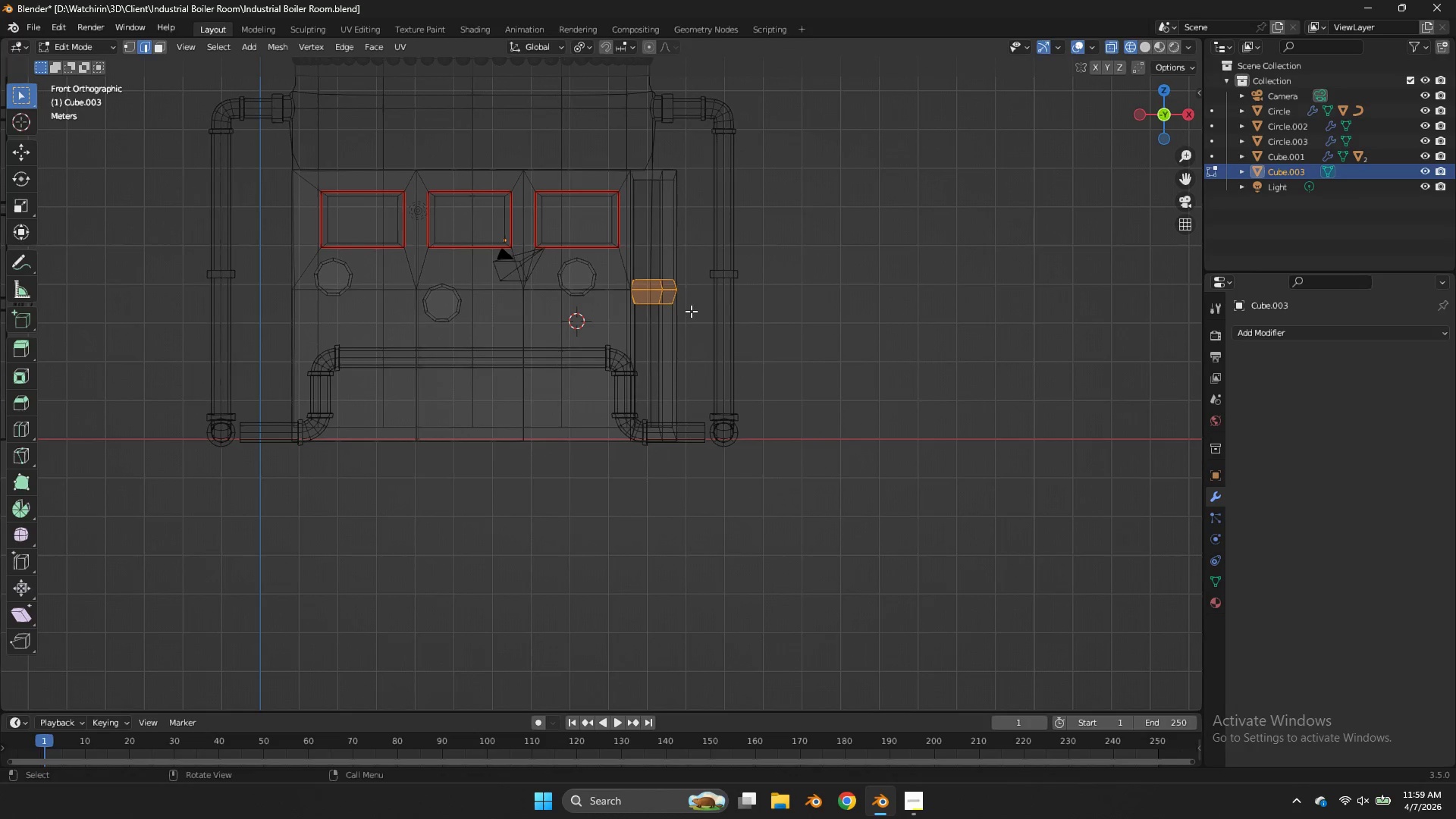 
key(Control+S)
 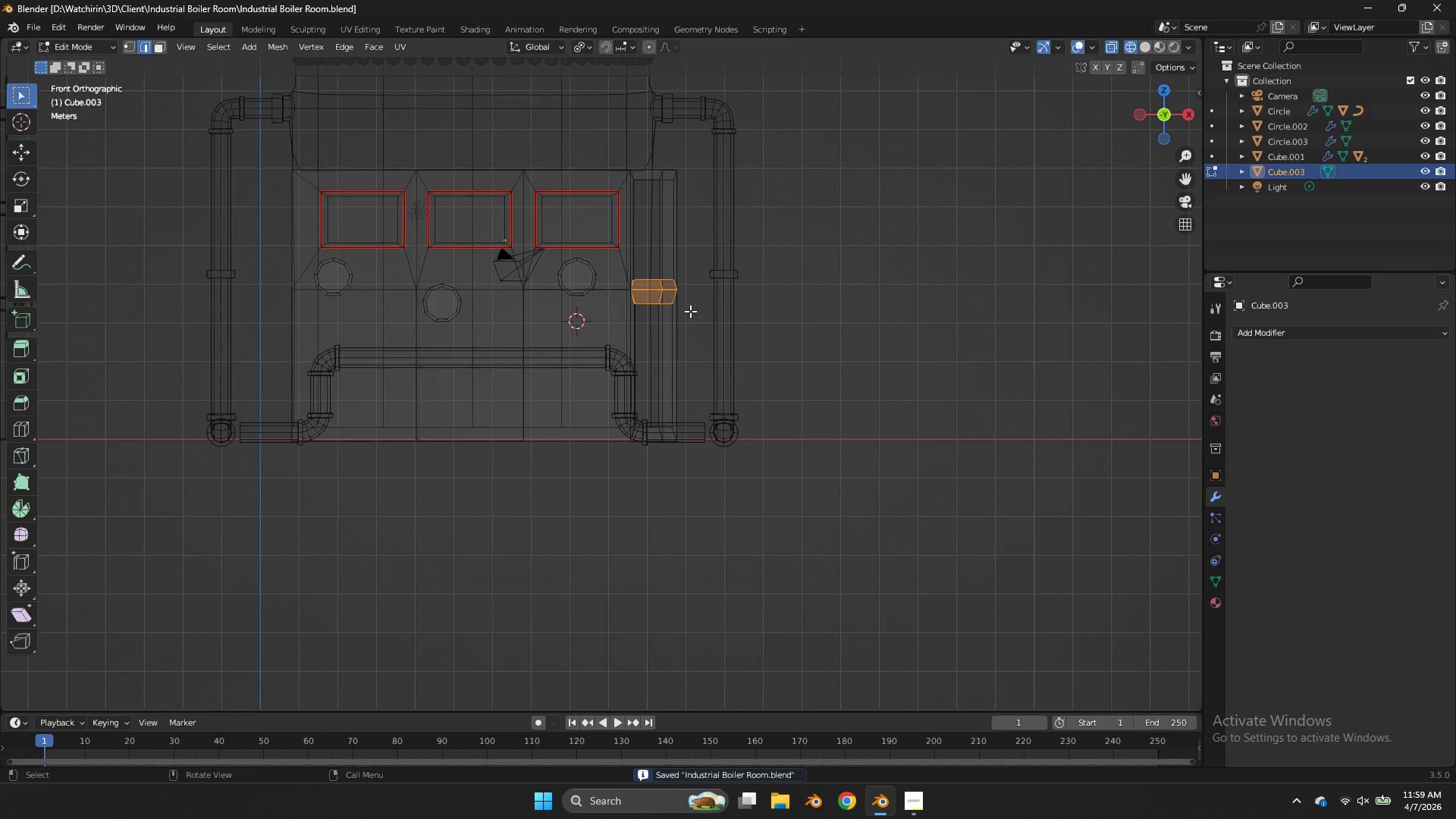 
key(Tab)
 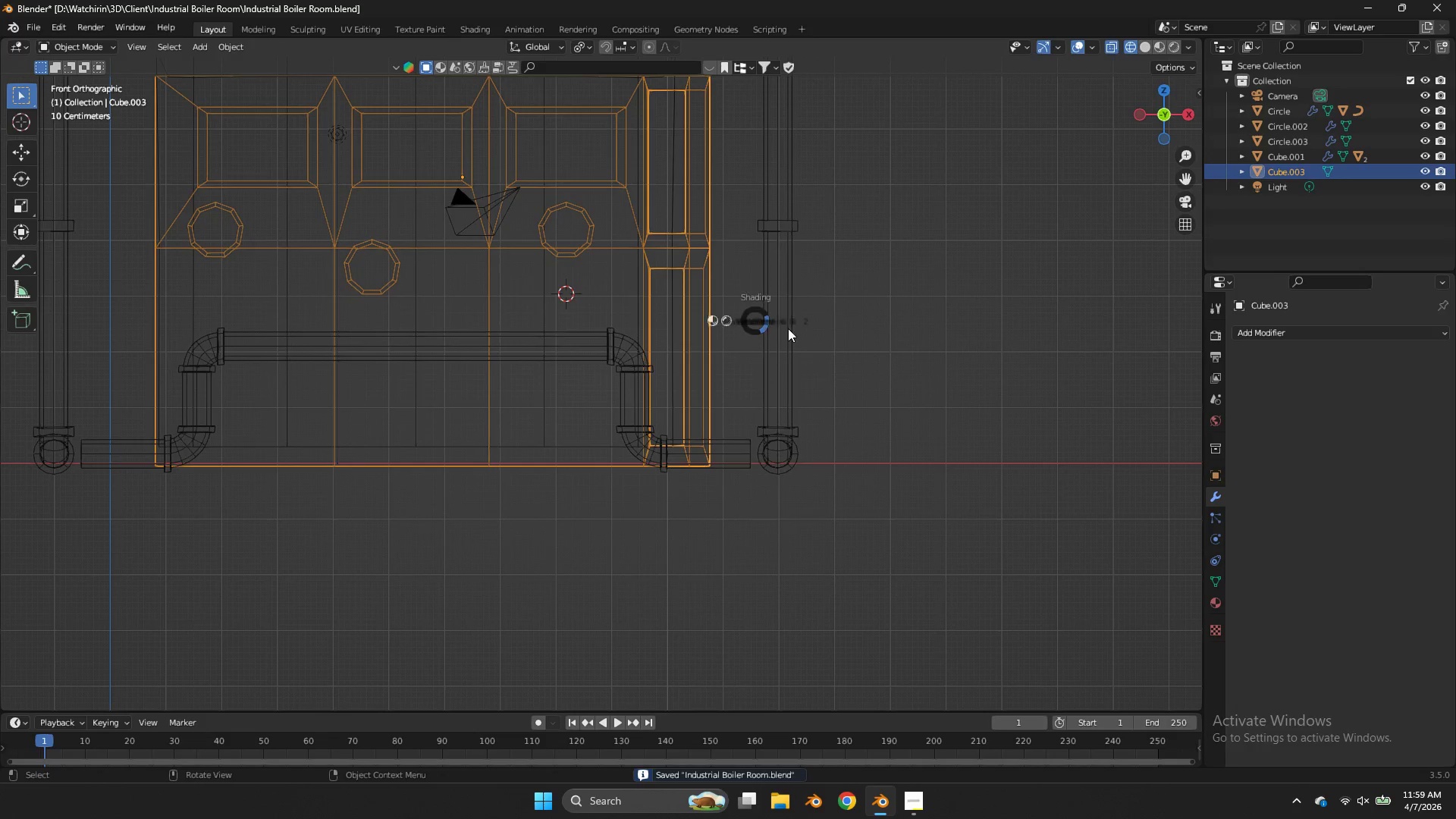 
scroll: coordinate [690, 311], scroll_direction: up, amount: 2.0
 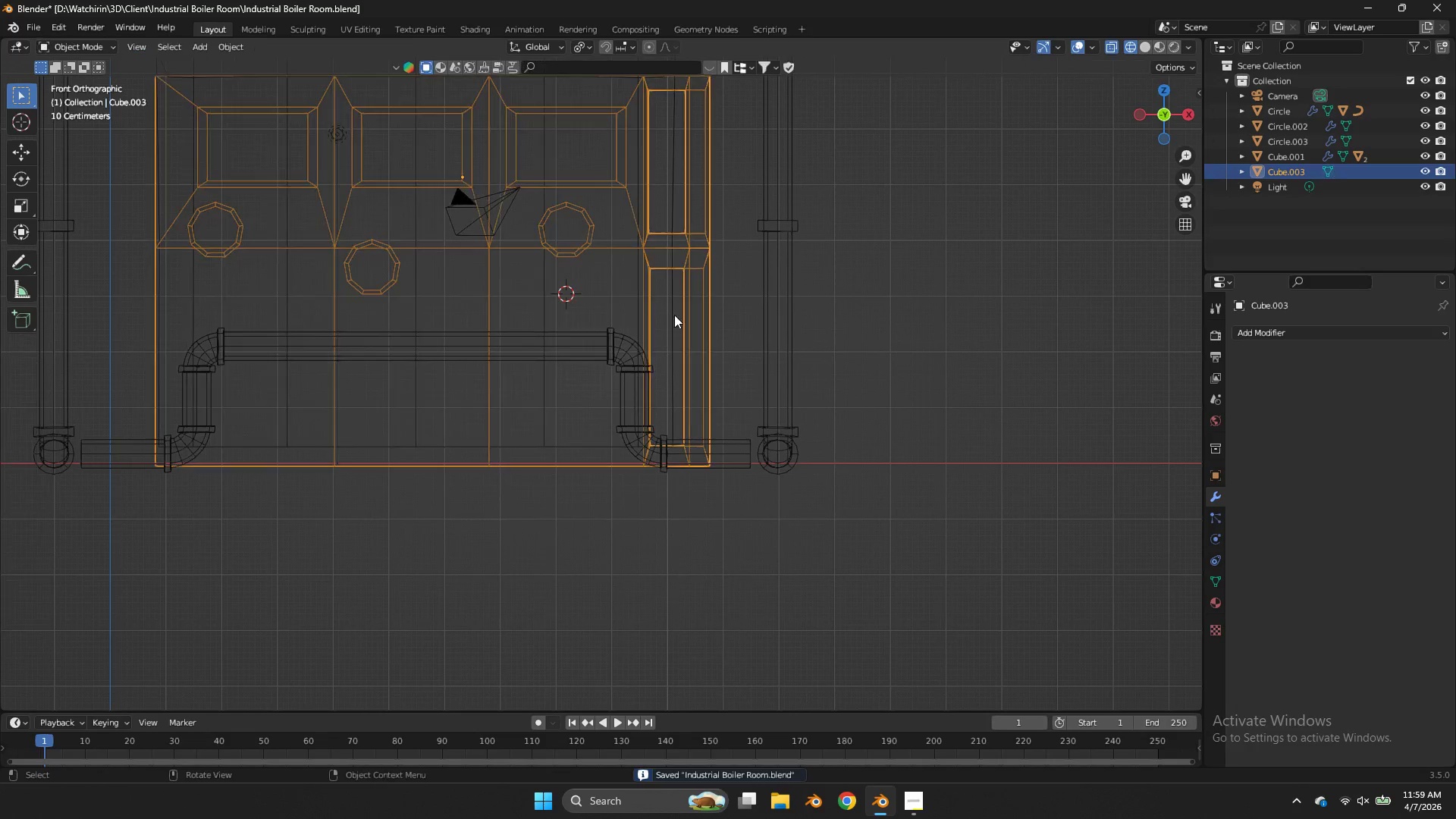 
key(Z)
 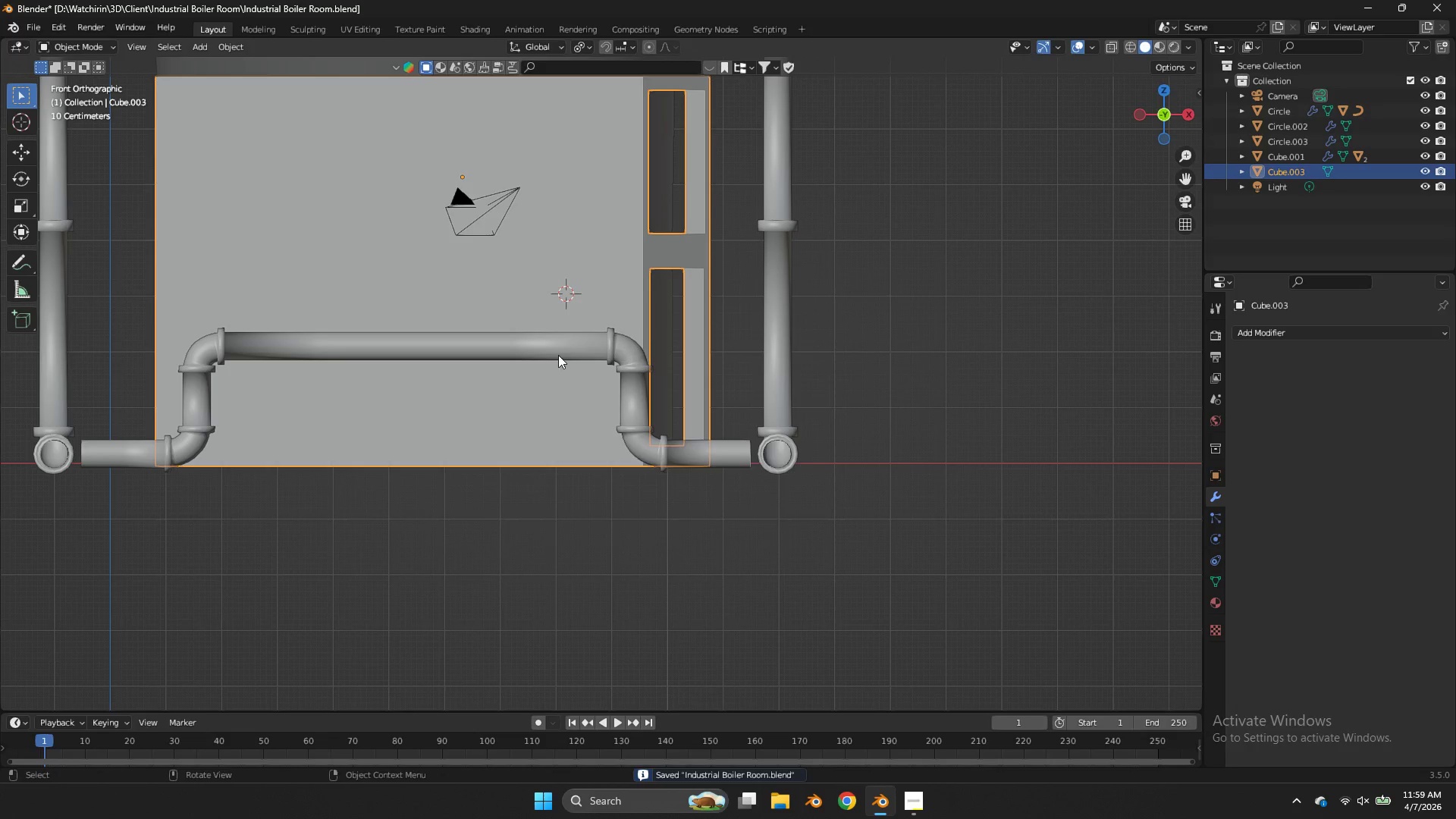 
left_click([557, 355])
 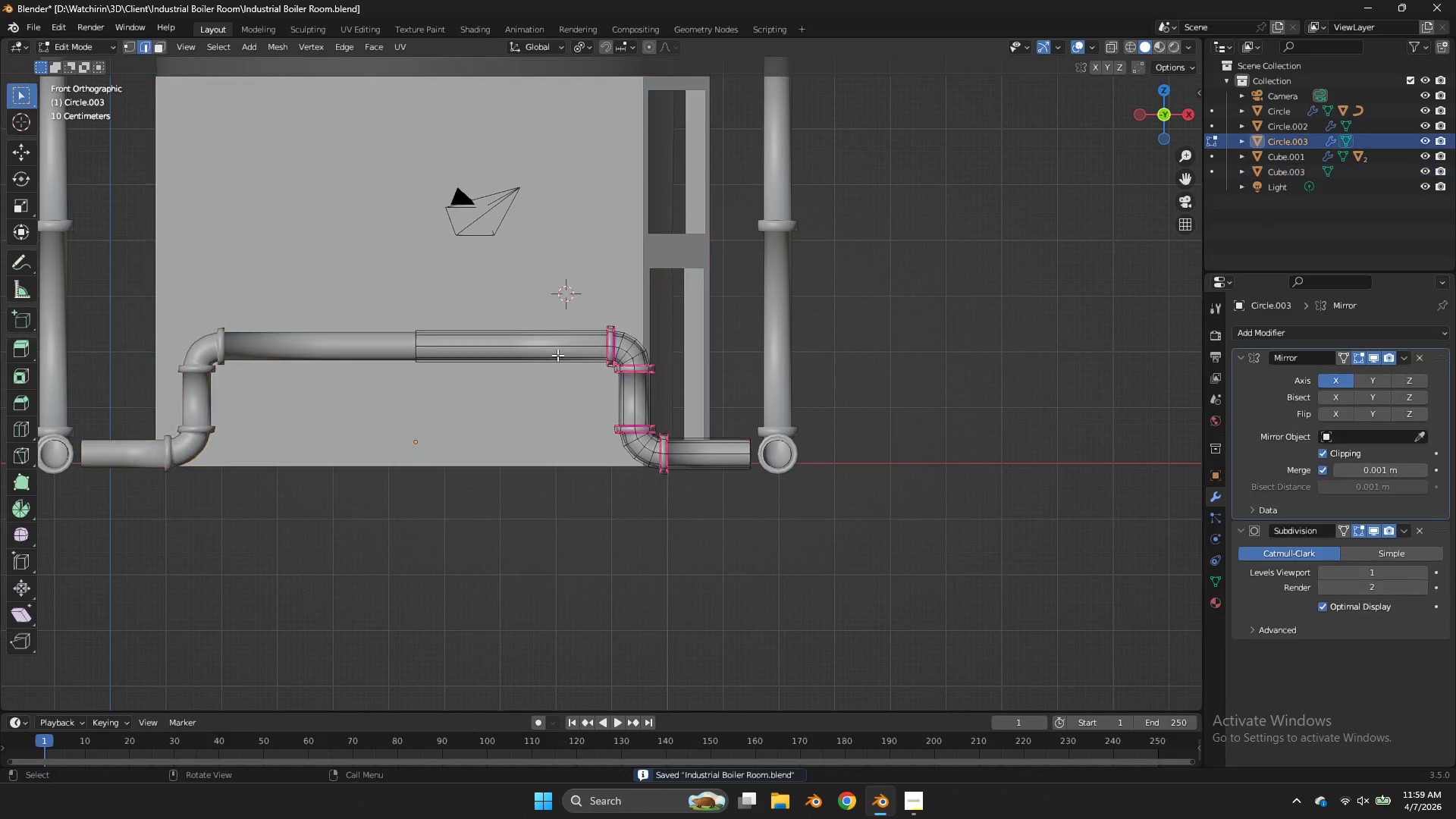 
key(Tab)
 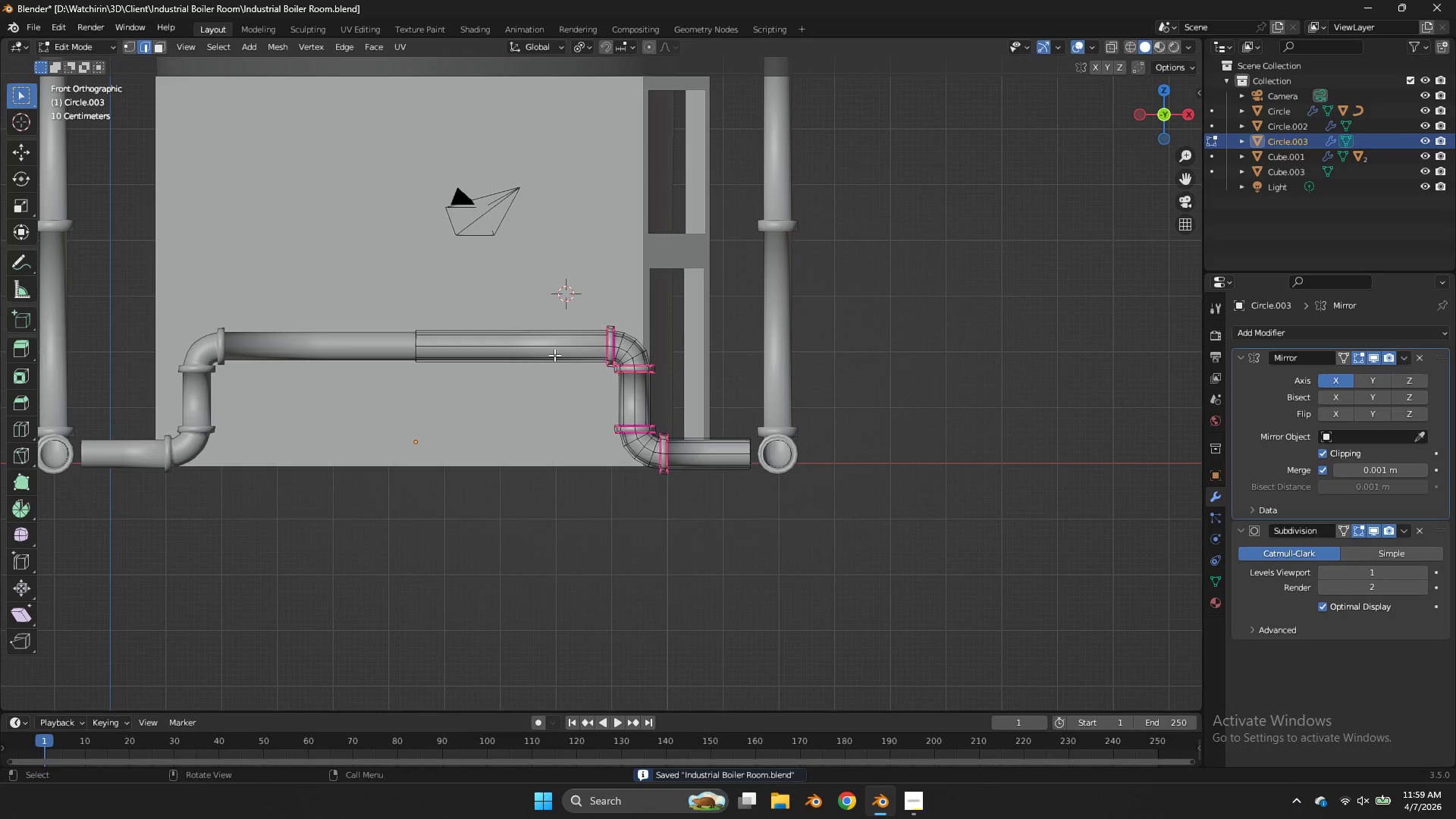 
key(Control+ControlLeft)
 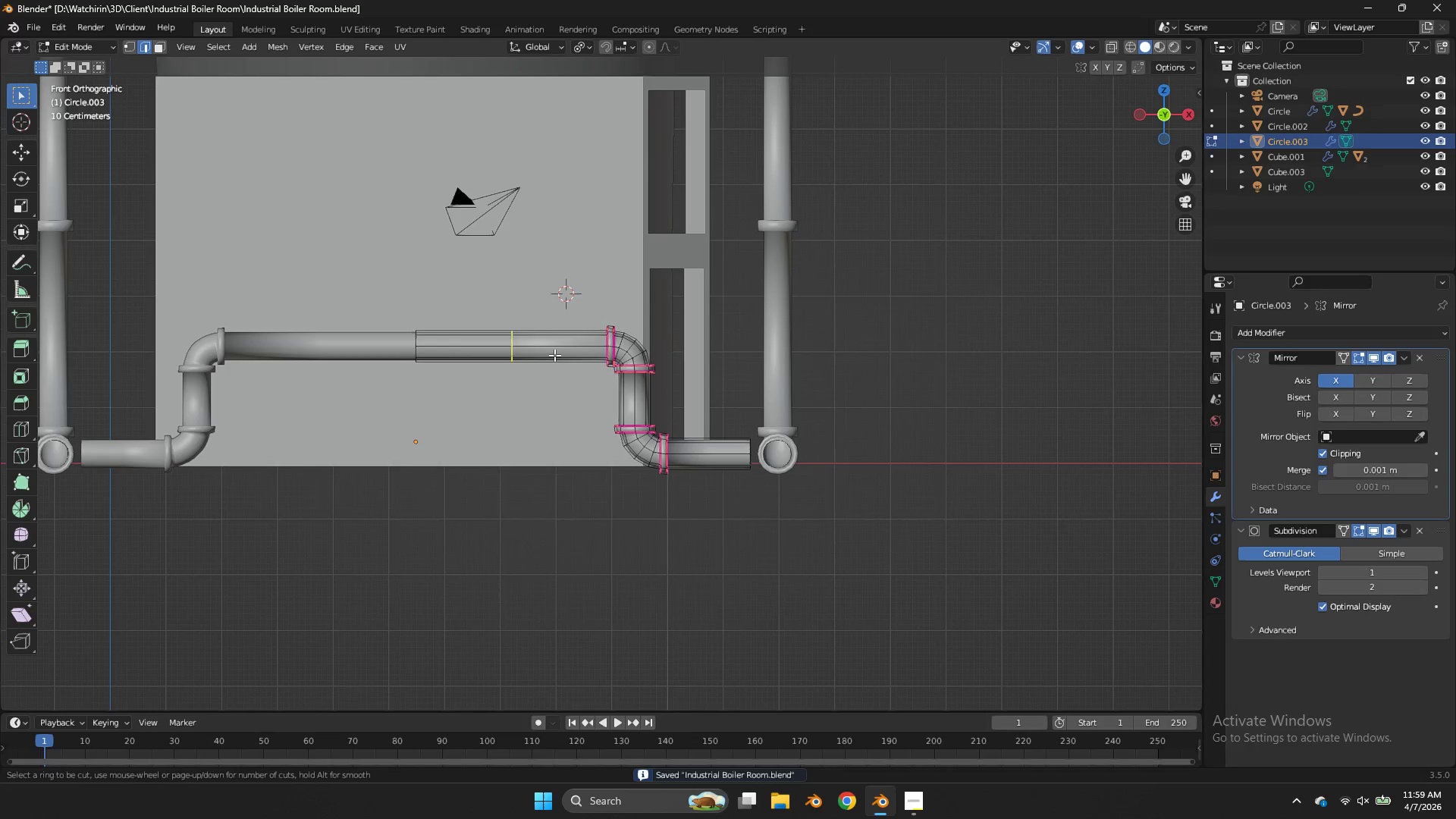 
key(Control+R)
 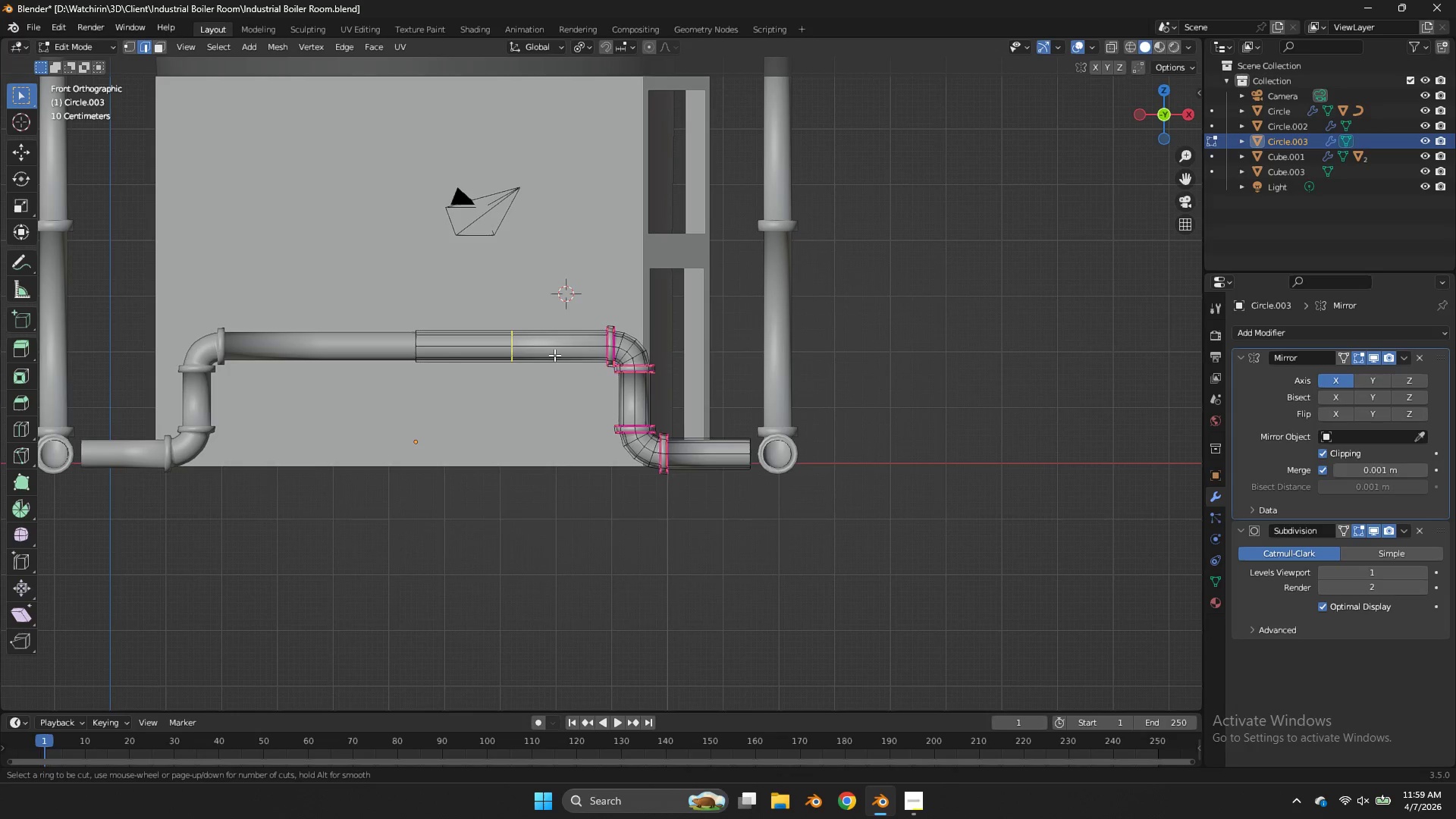 
left_click([554, 355])
 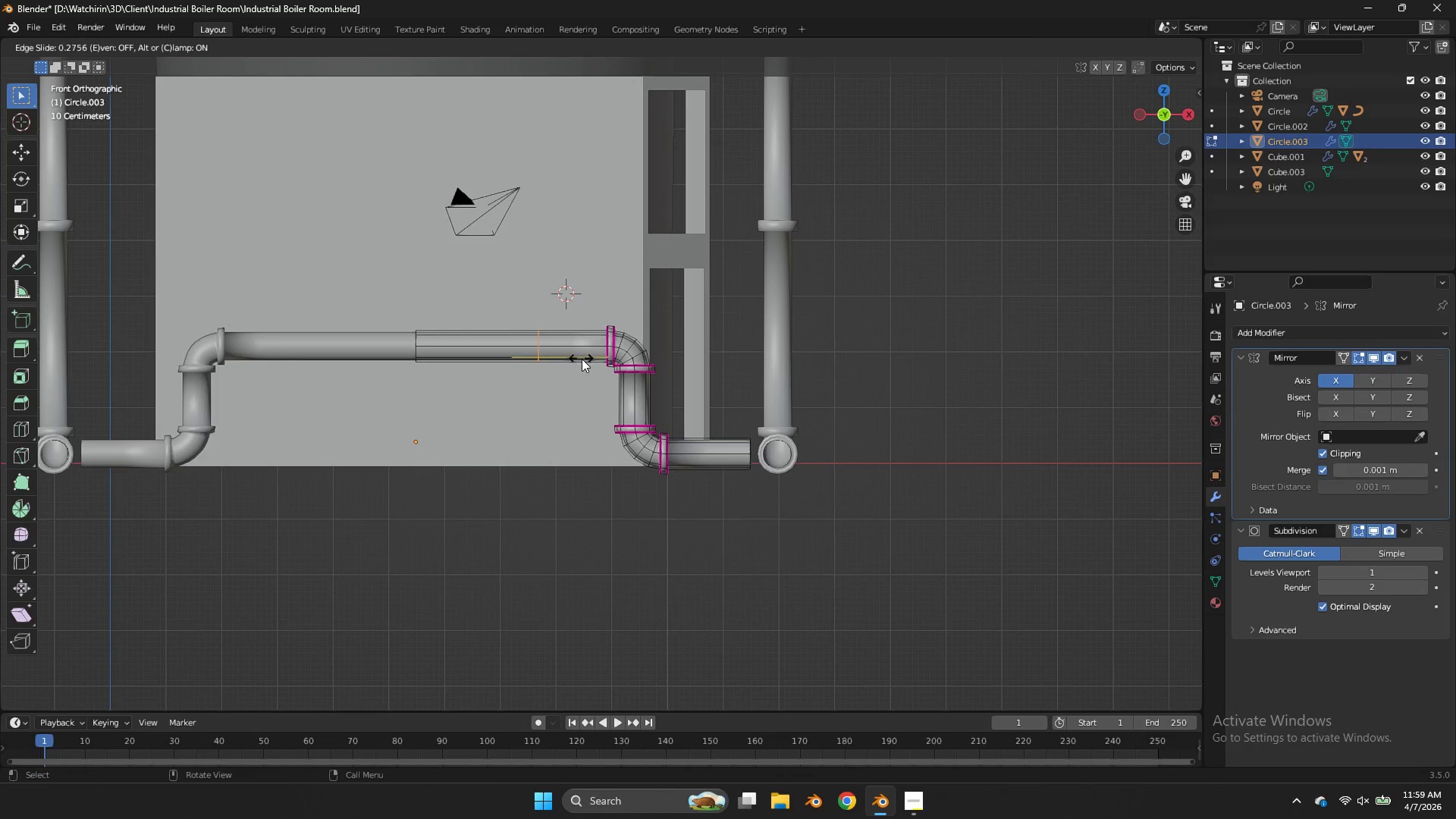 
left_click([582, 359])
 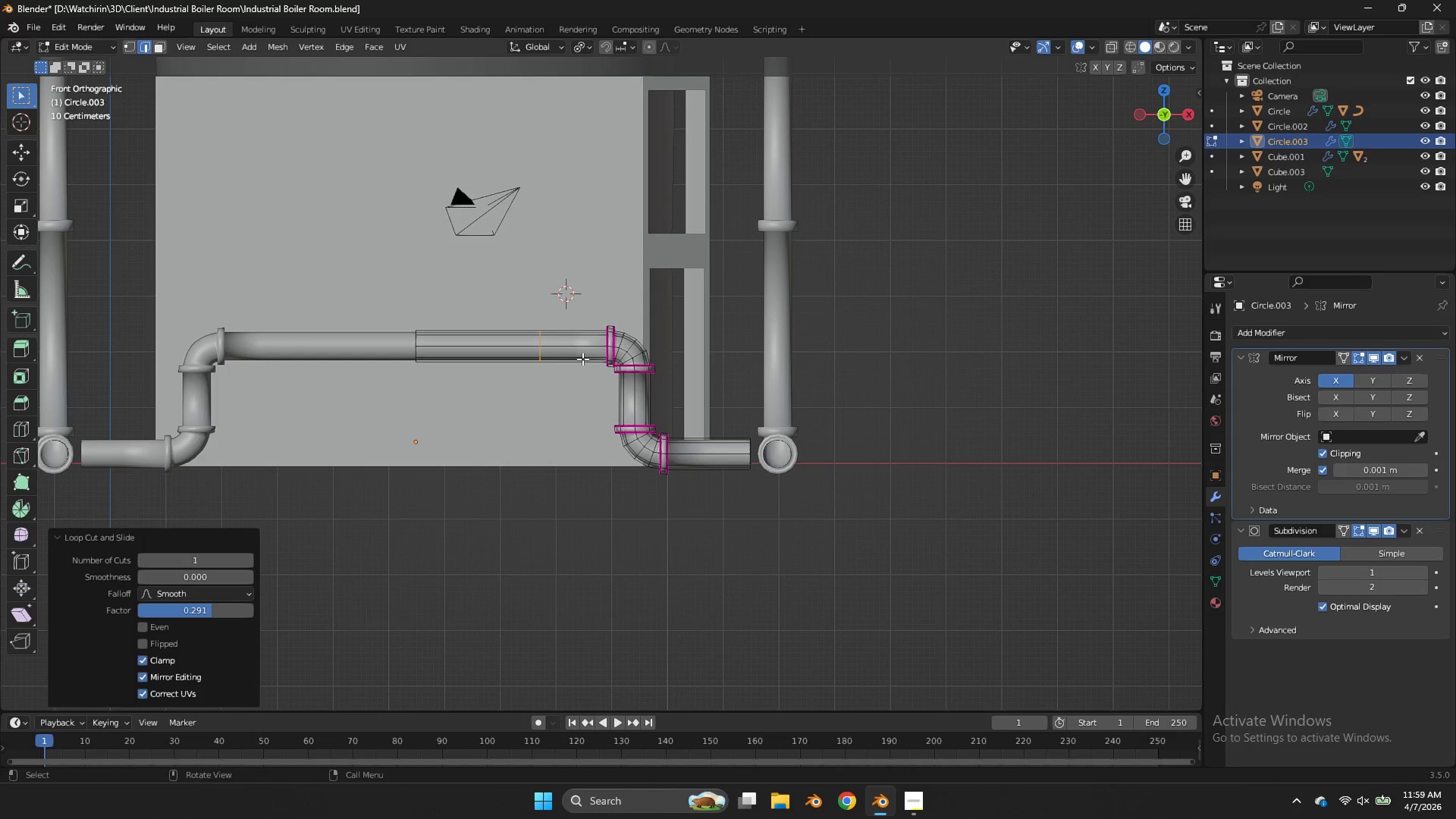 
key(Control+ControlLeft)
 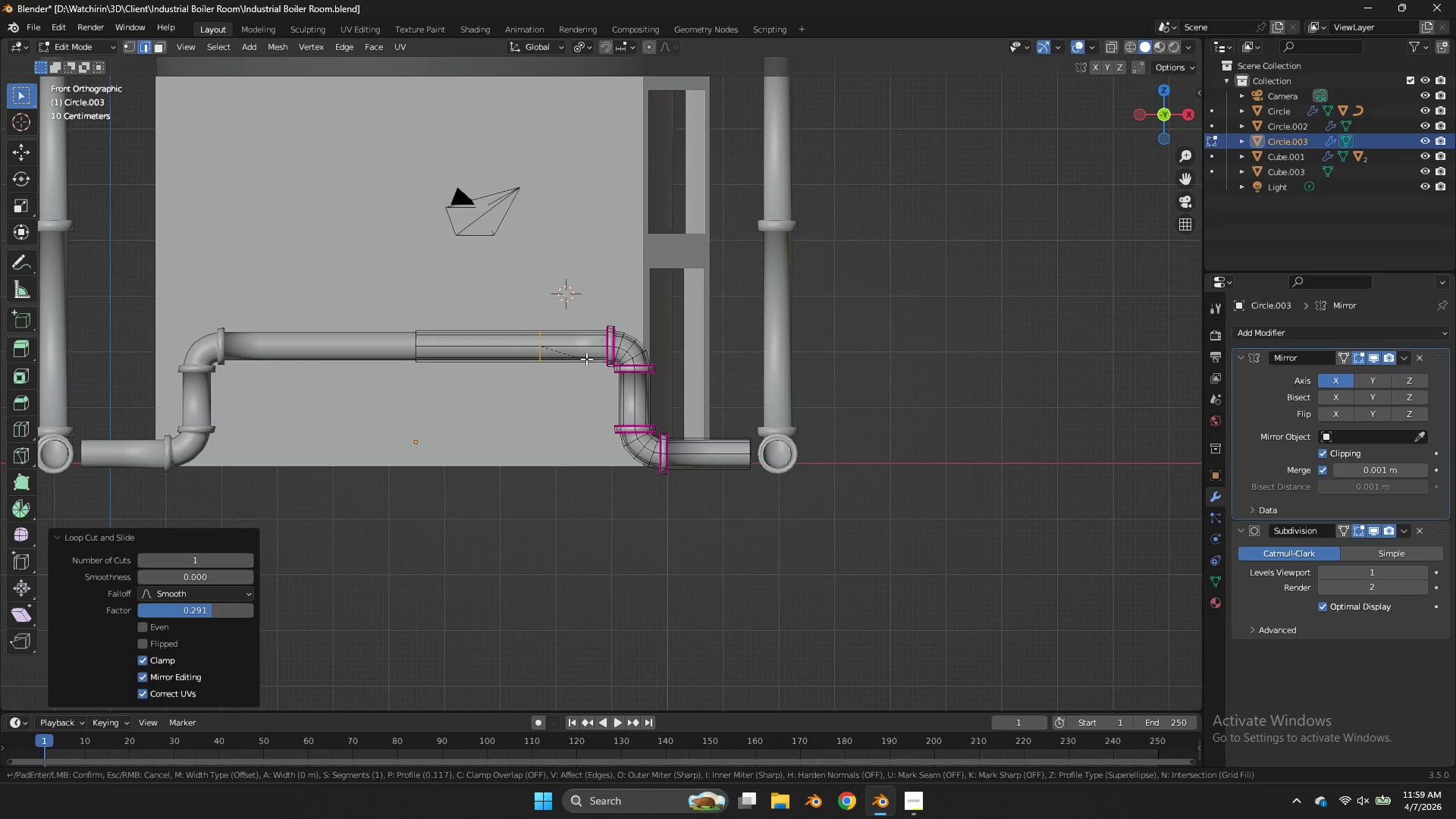 
key(Control+B)
 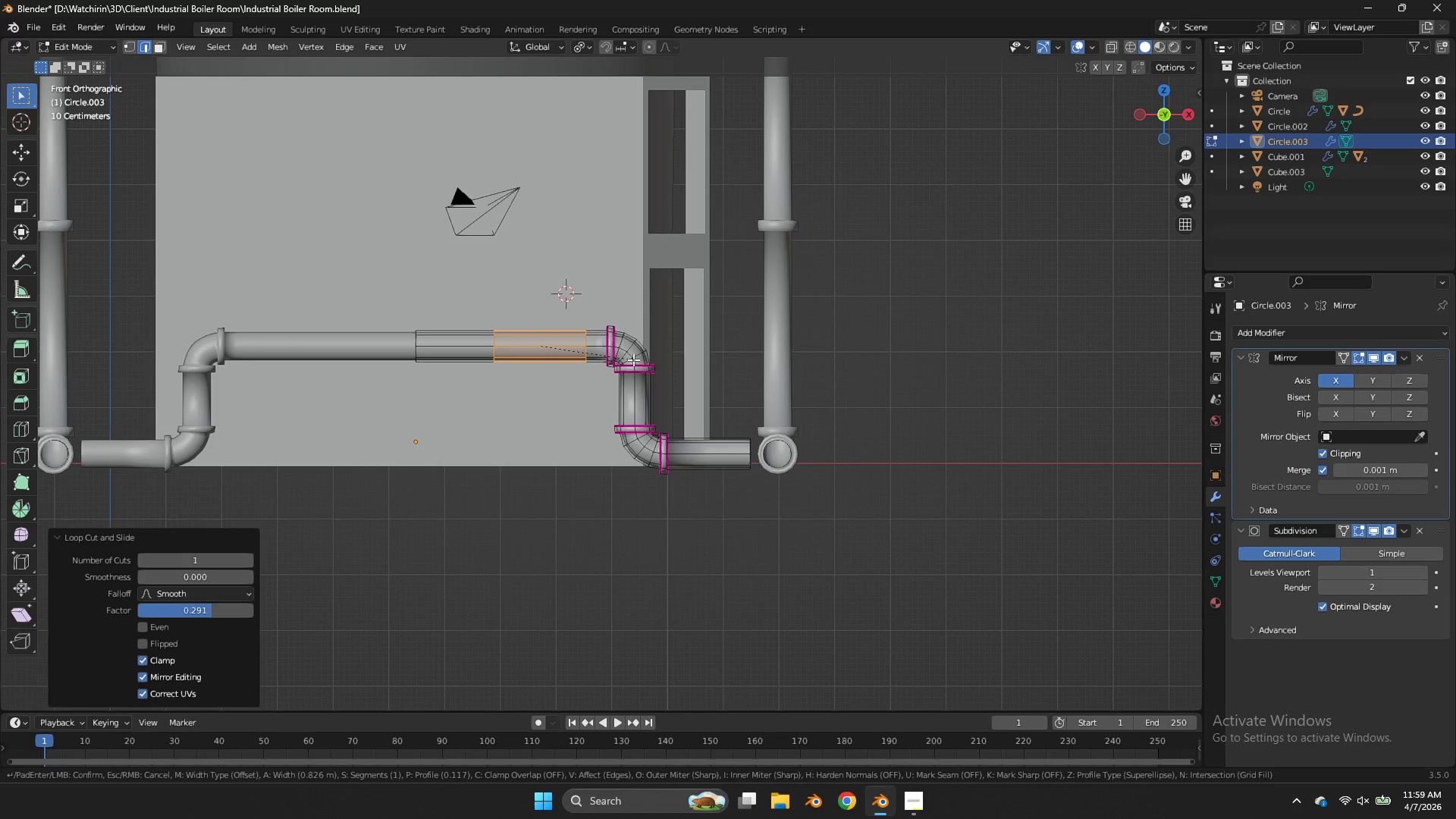 
left_click([639, 359])
 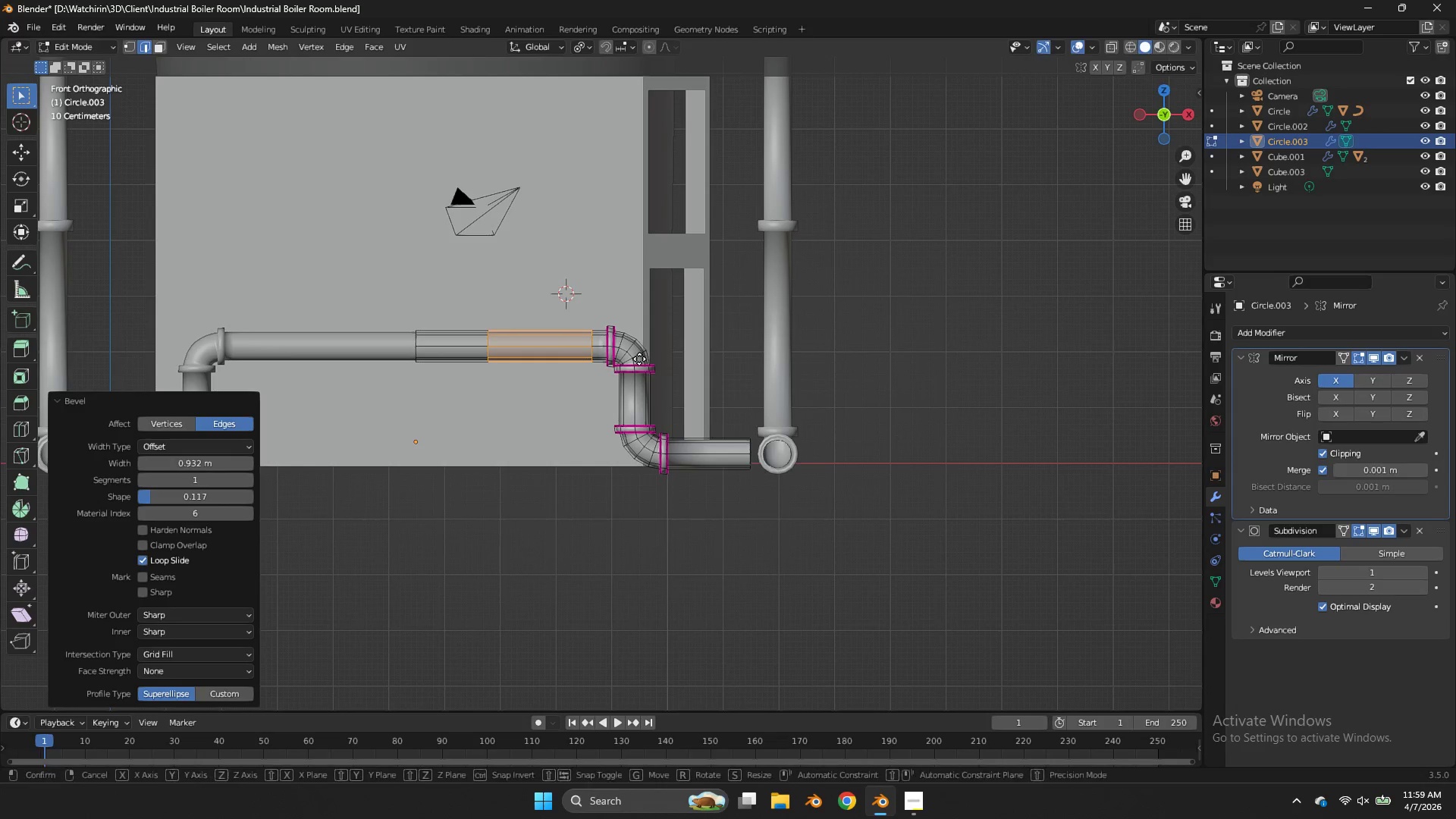 
type(gx)
 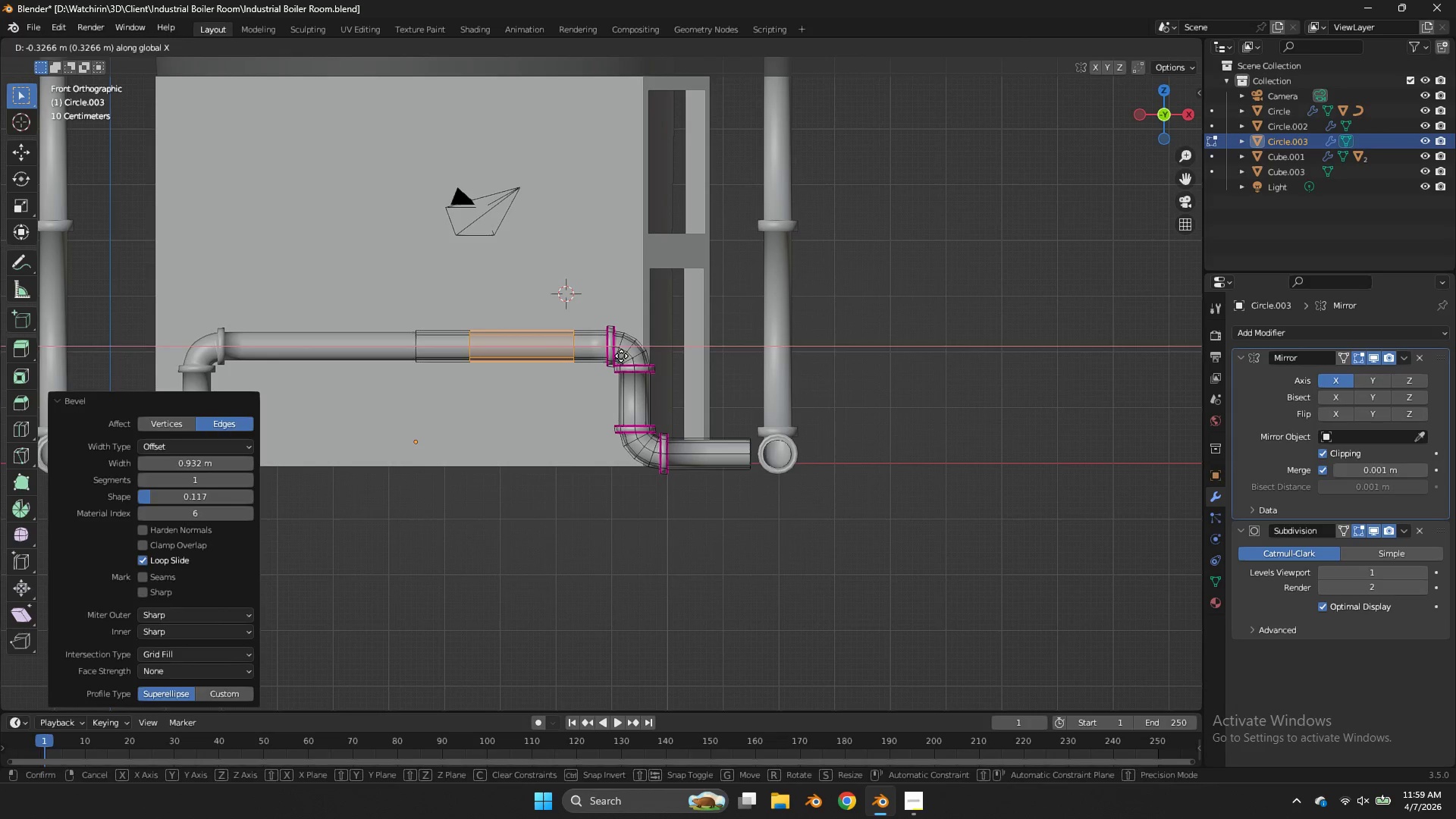 
left_click([621, 356])
 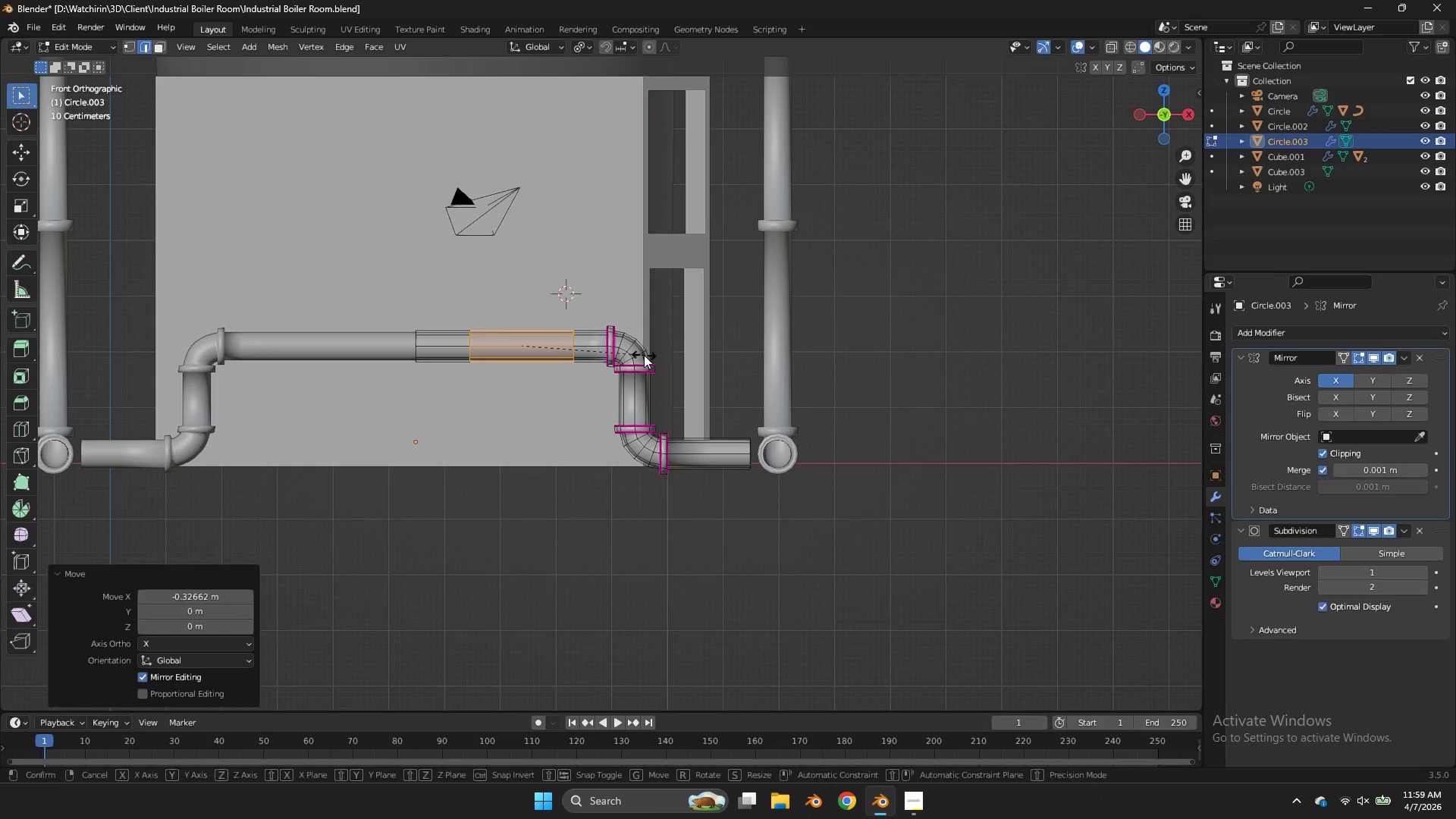 
type(sx)
 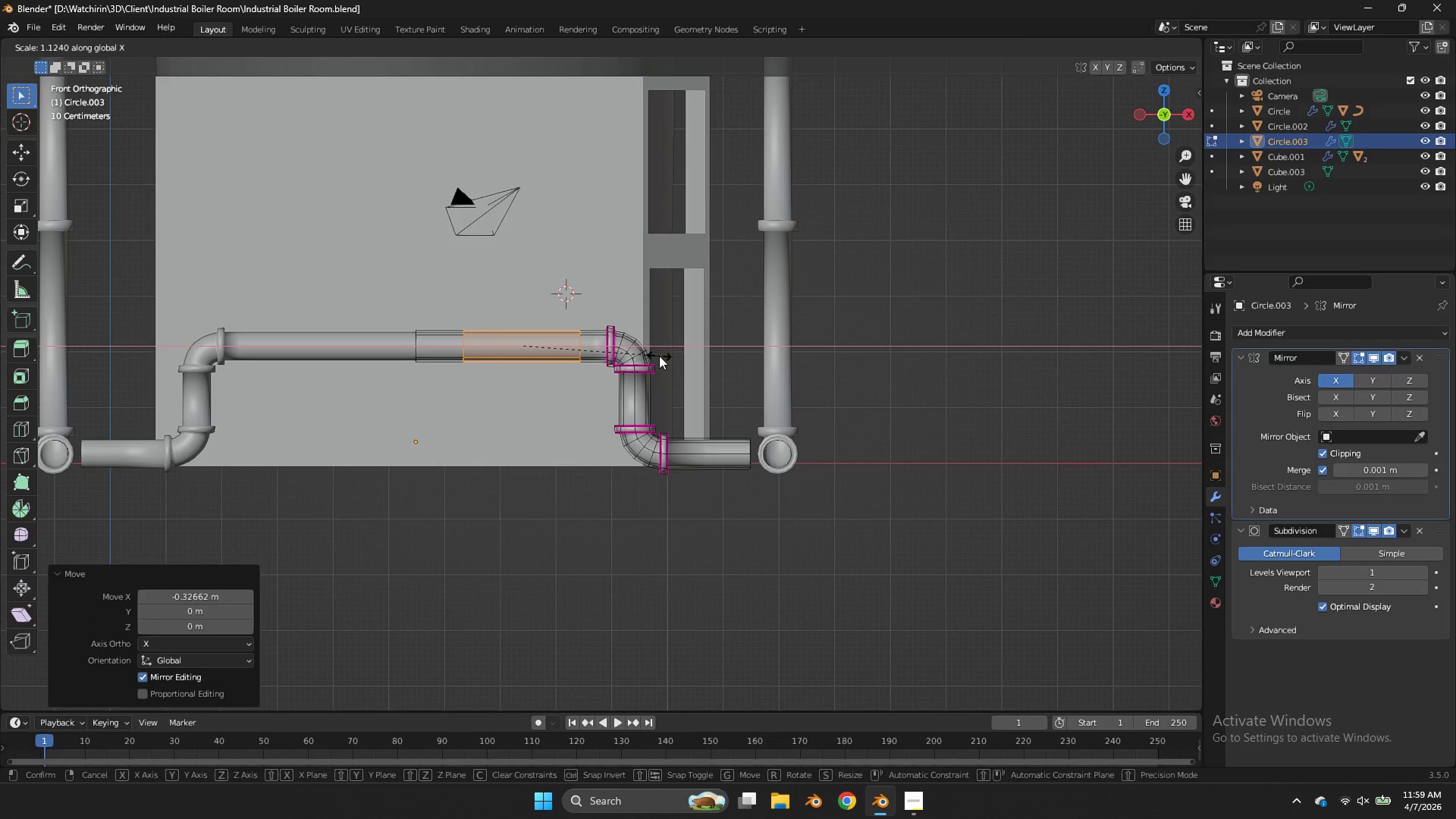 
left_click([659, 356])
 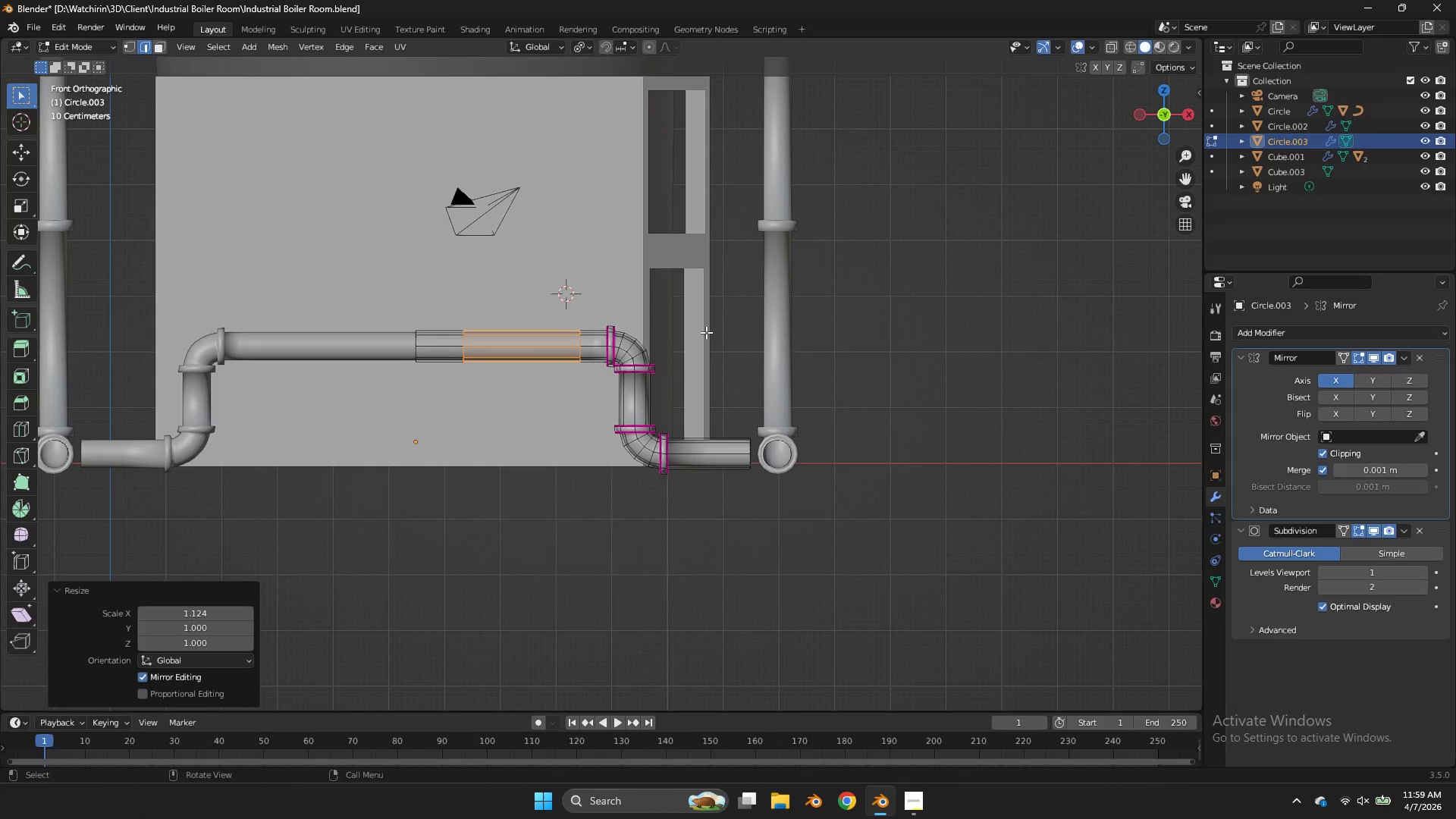 
key(E)
 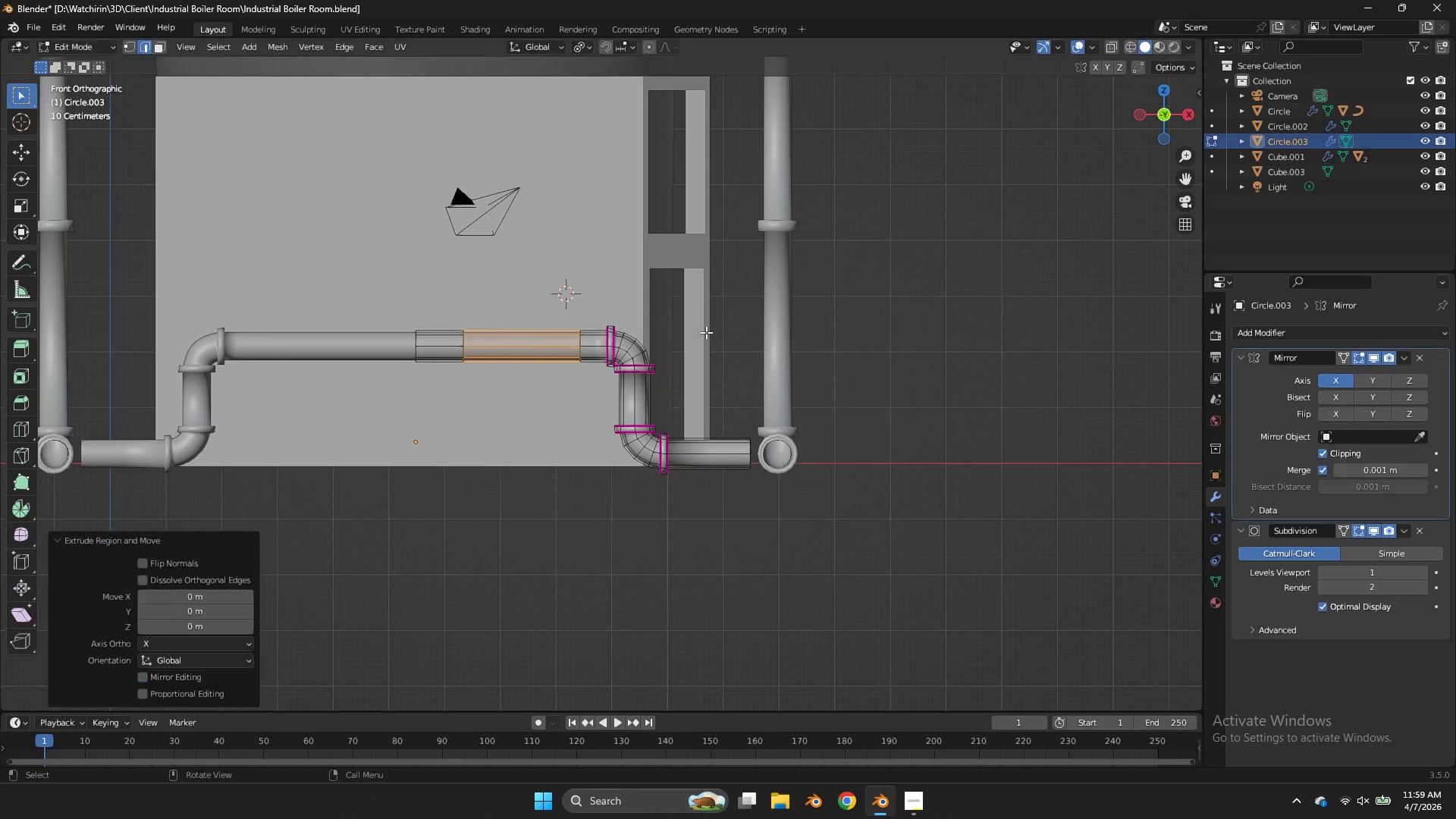 
right_click([706, 332])
 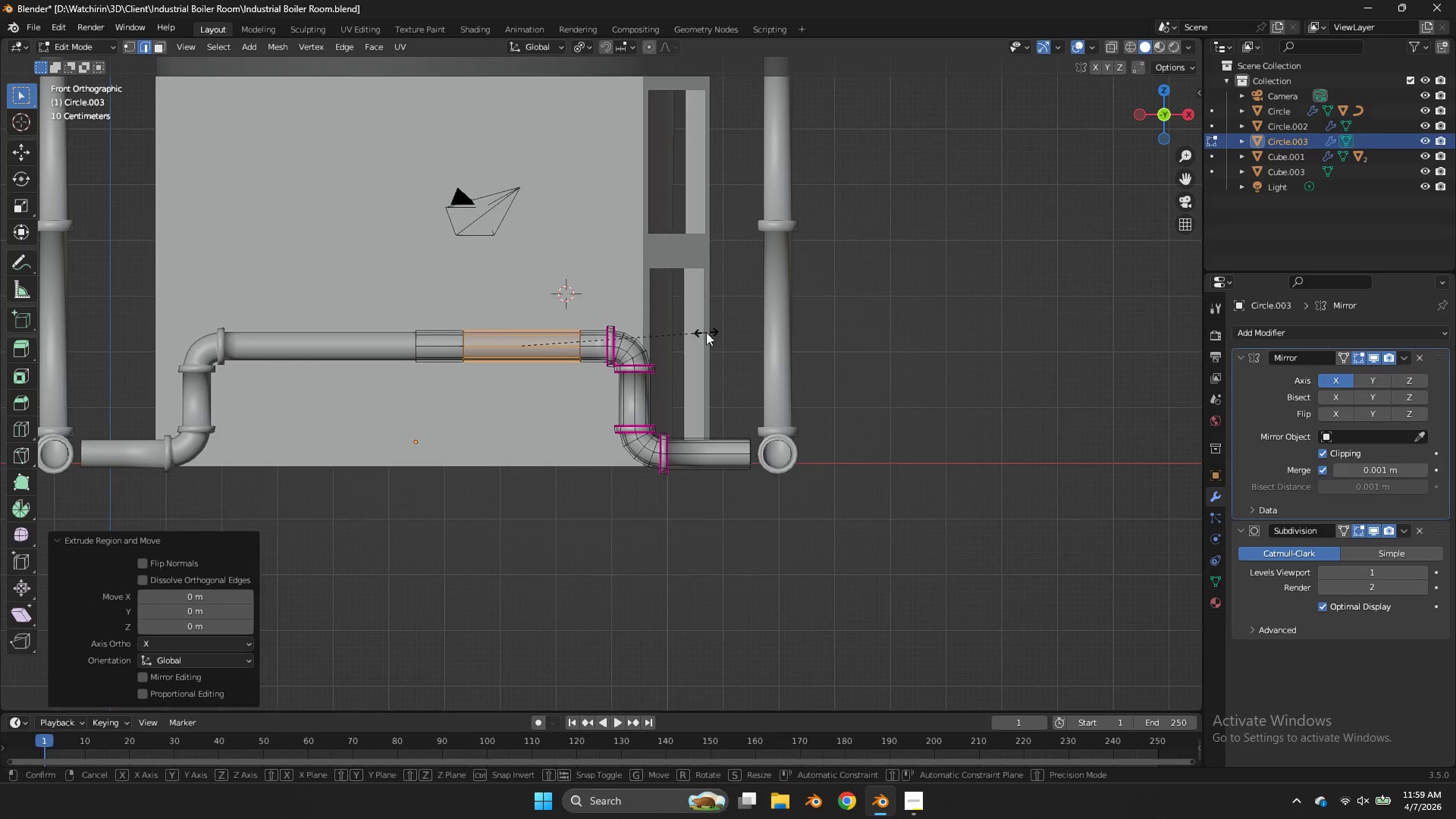 
key(S)
 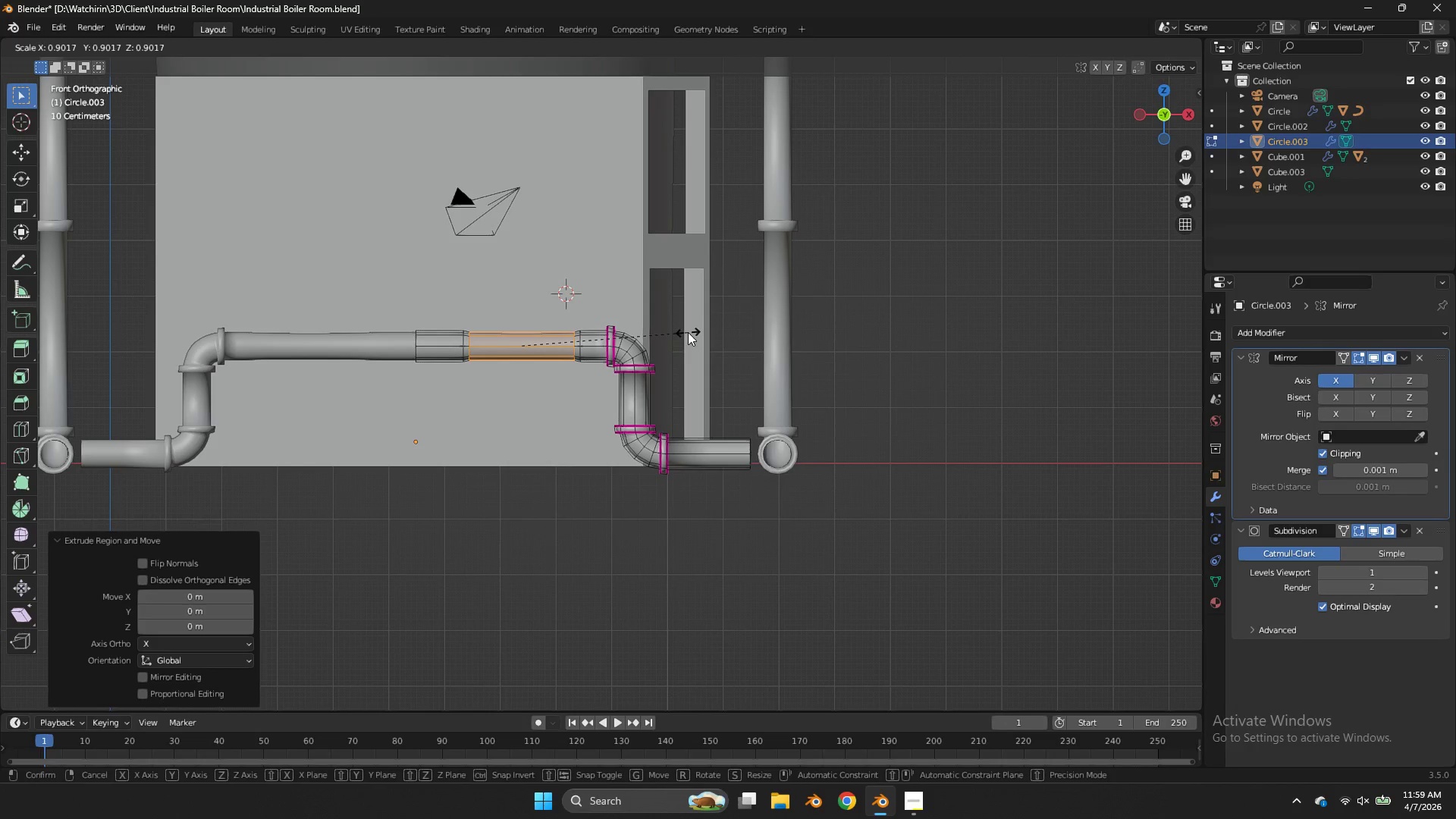 
right_click([688, 332])
 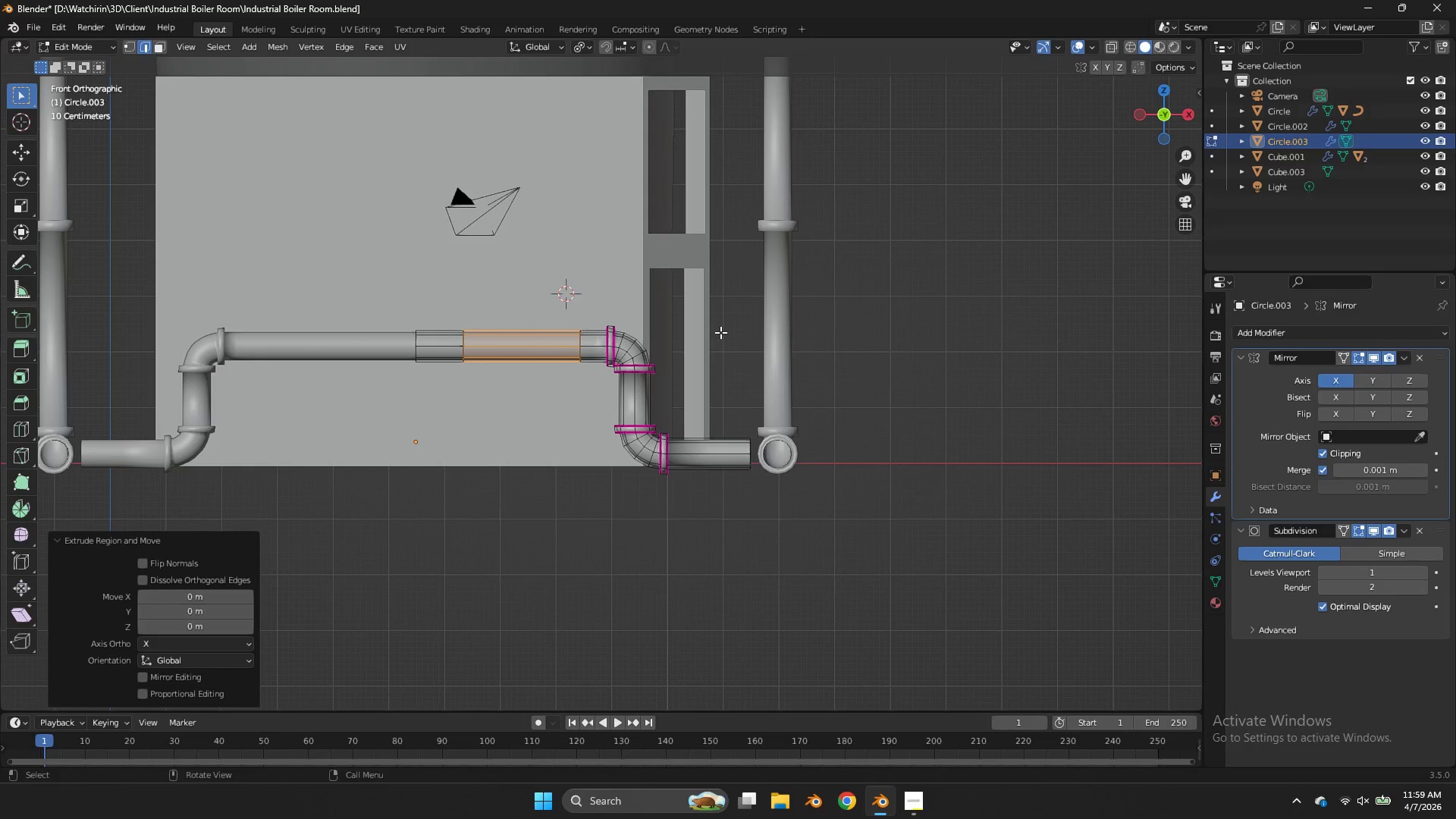 
type(ssx)
 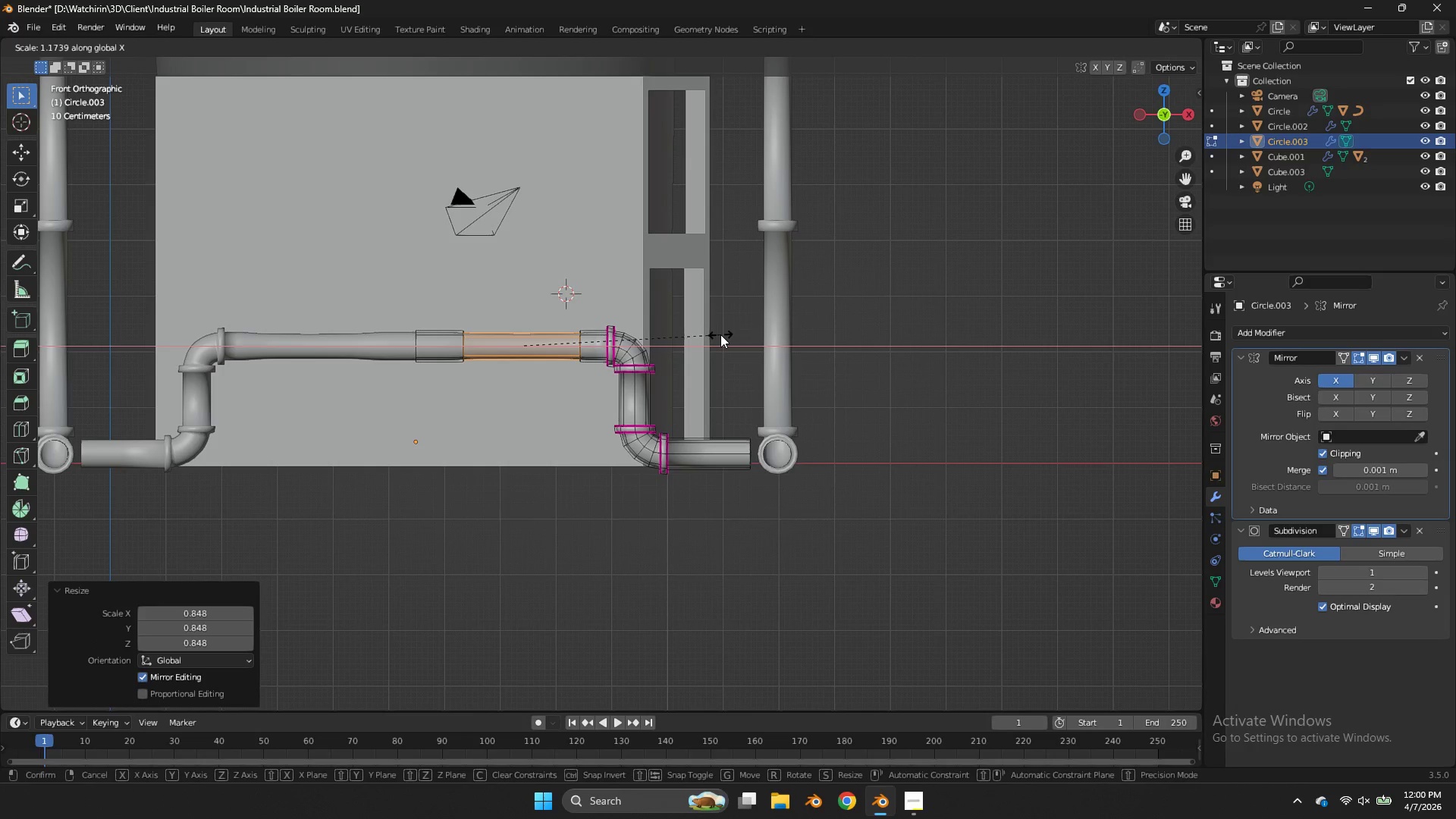 
left_click([720, 334])
 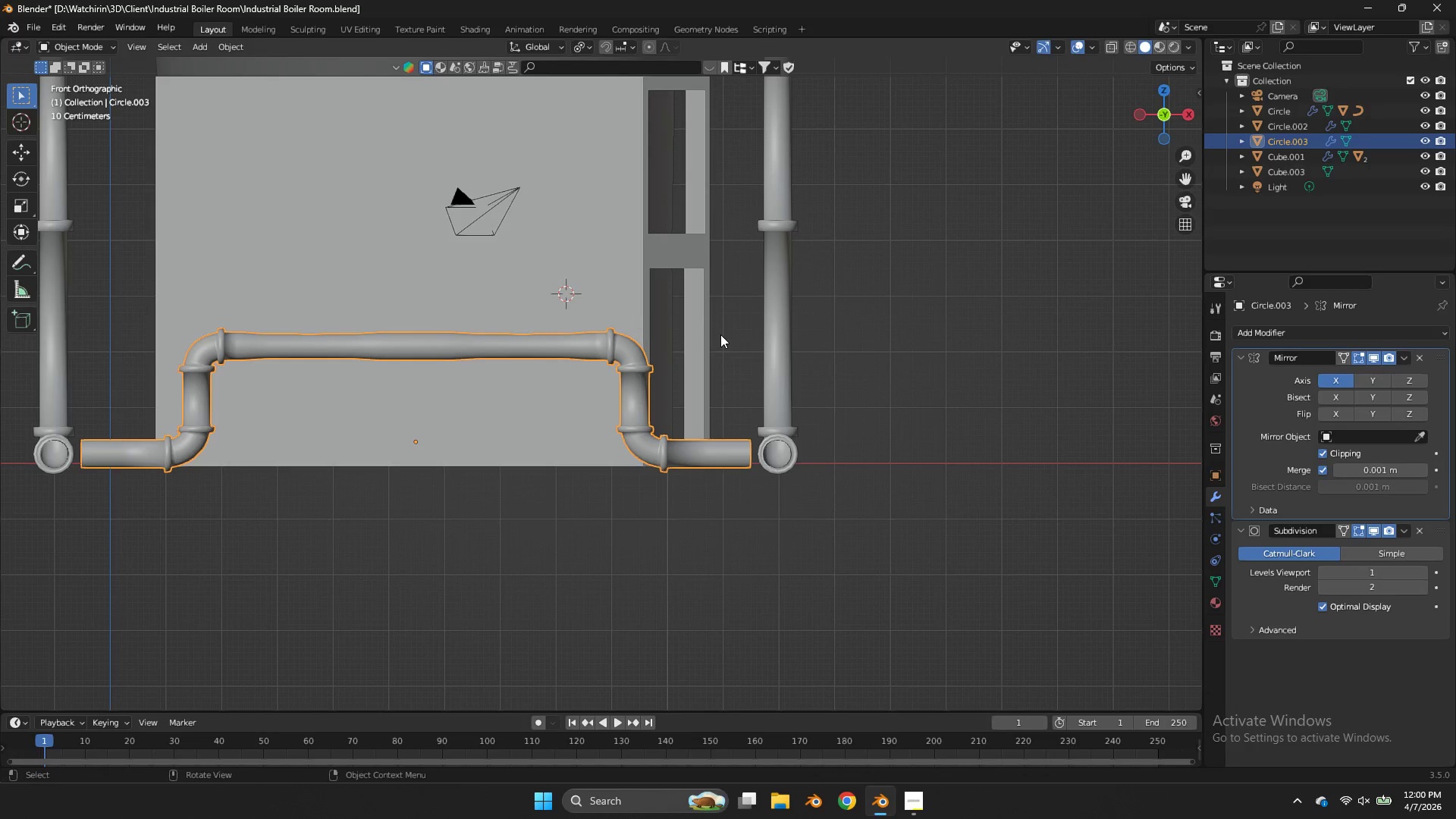 
key(Tab)
 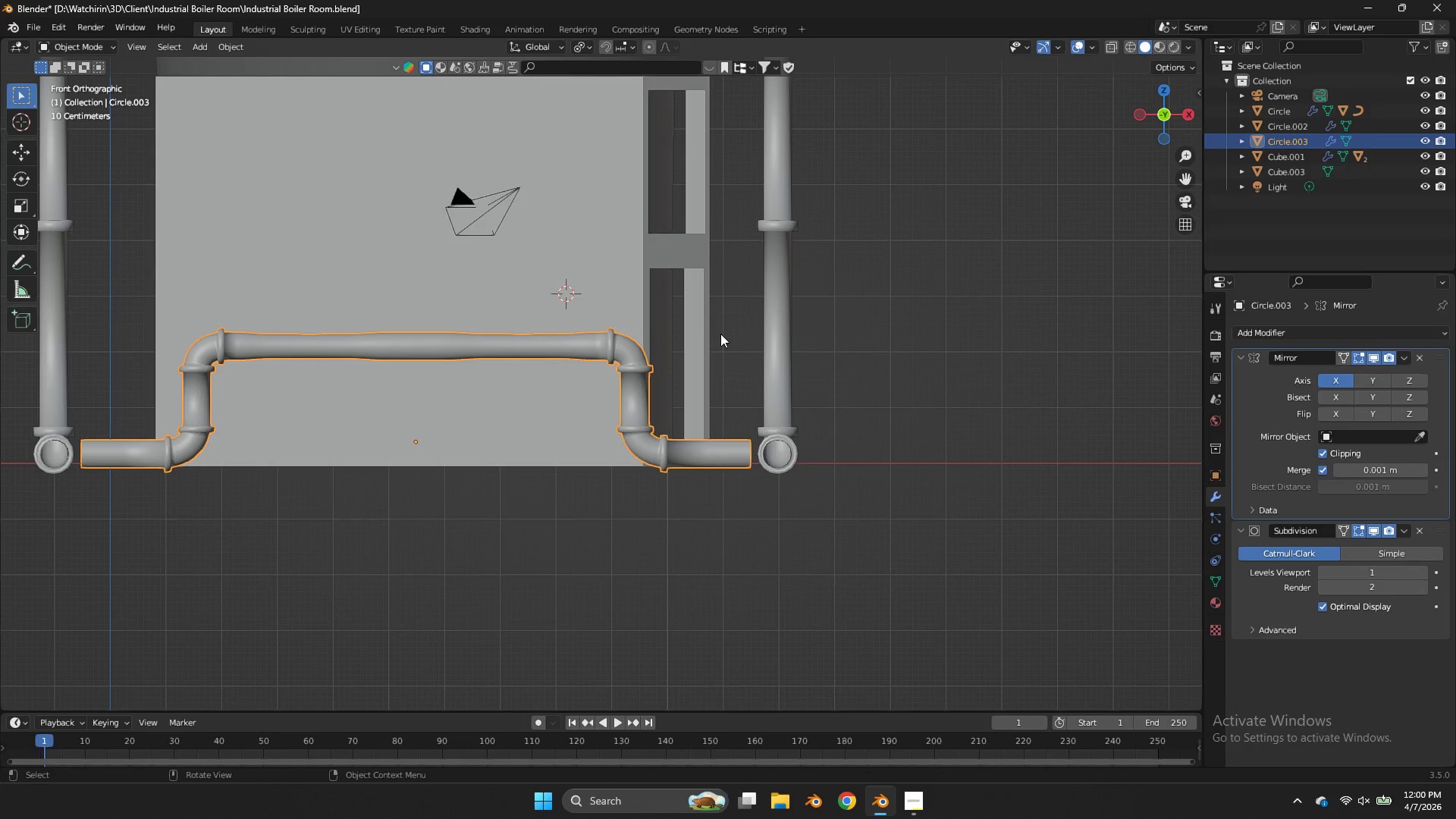 
key(Tab)
 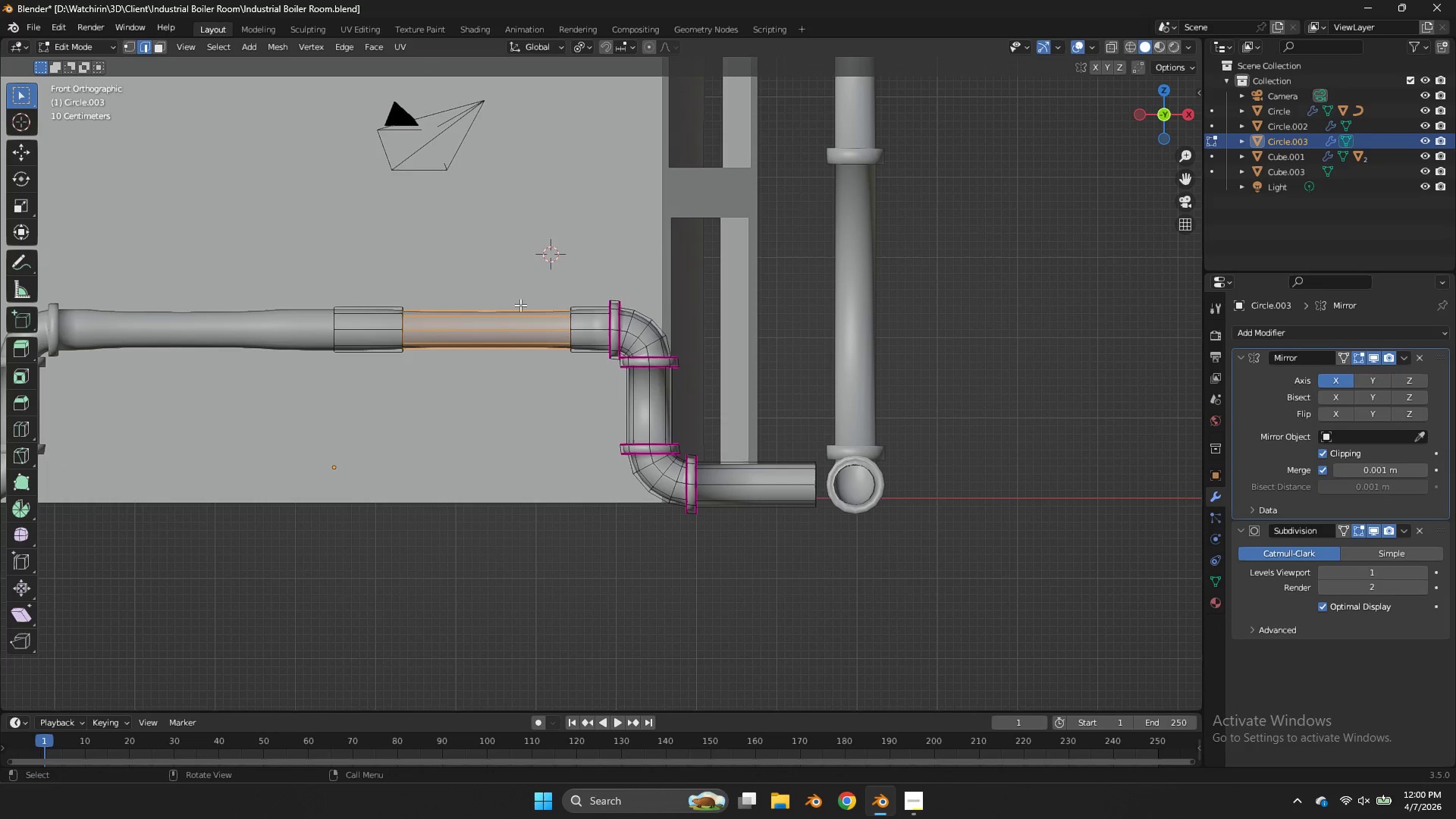 
scroll: coordinate [720, 334], scroll_direction: up, amount: 2.0
 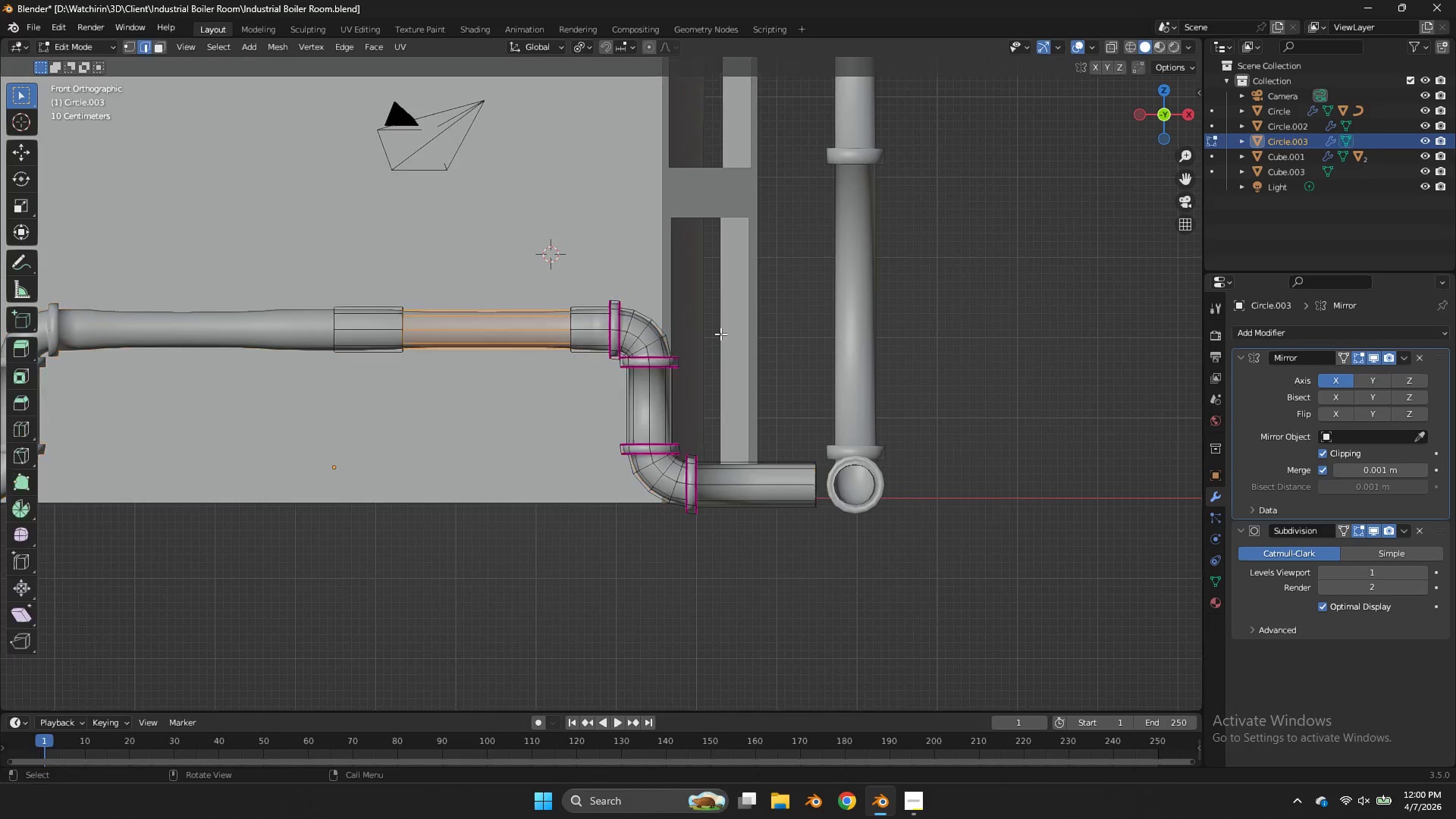 
type(zE)
 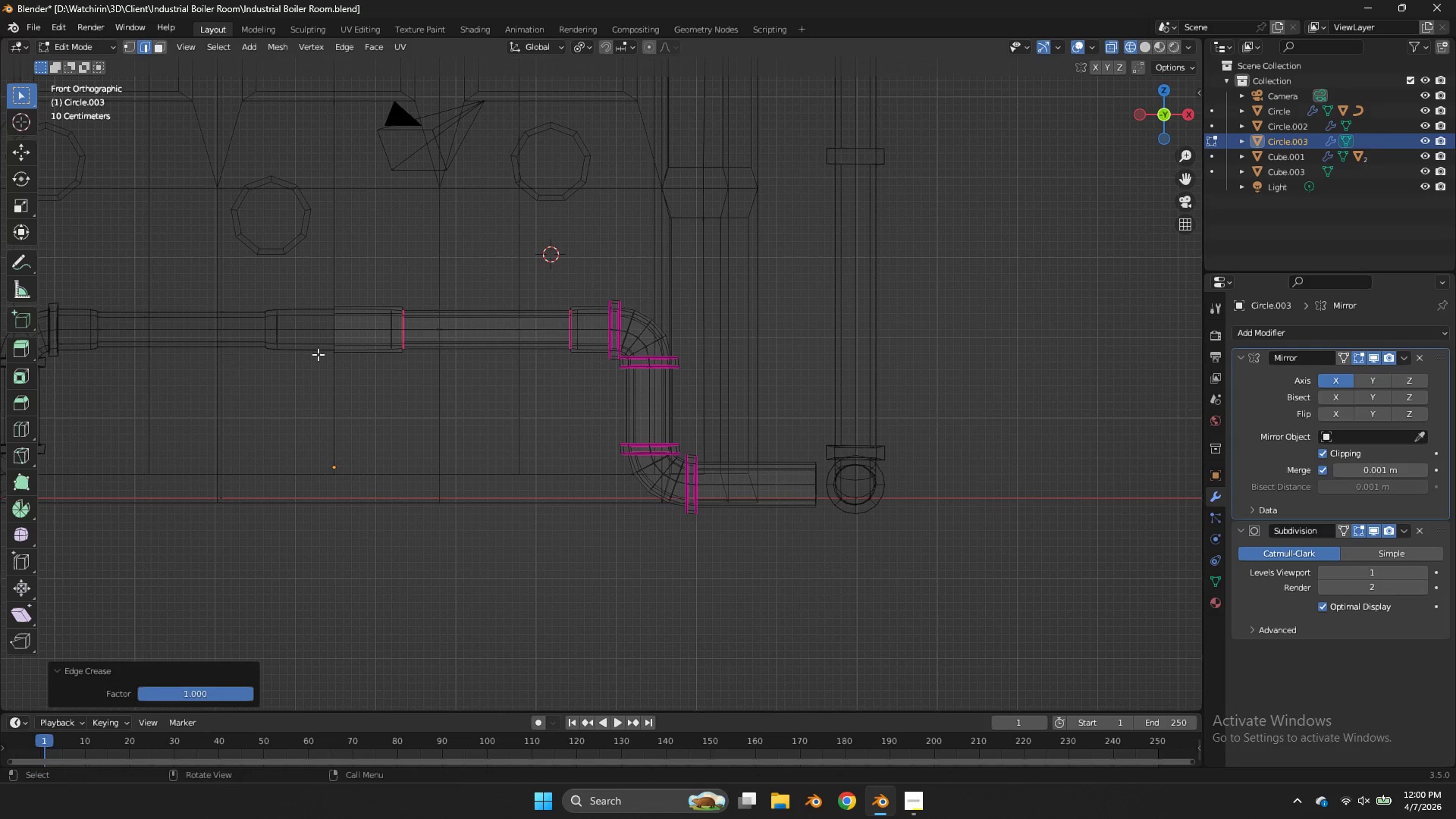 
hold_key(key=ControlLeft, duration=0.61)
left_click_drag(start_coordinate=[510, 281], to_coordinate=[459, 392])
 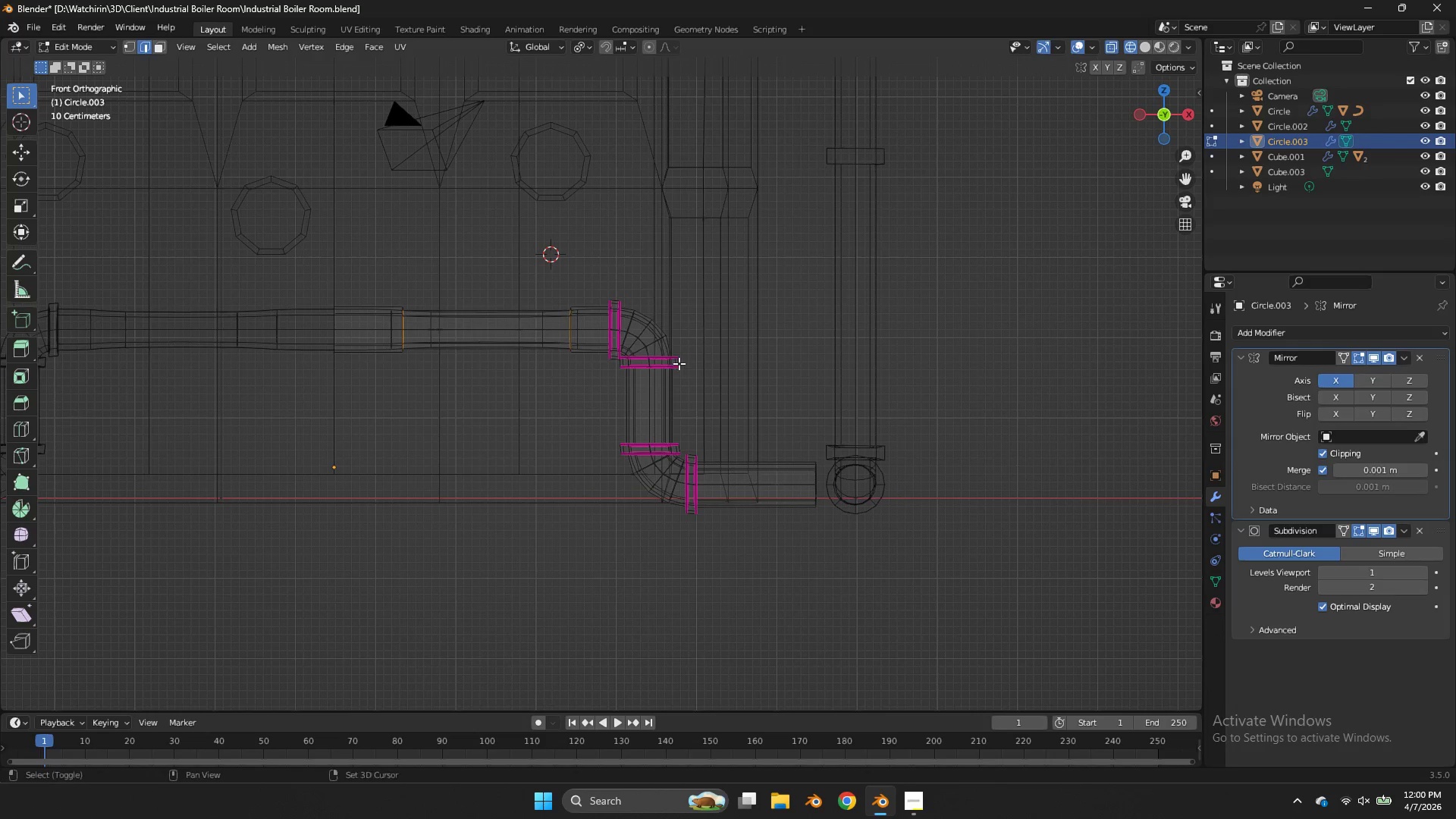 
left_click([225, 364])
 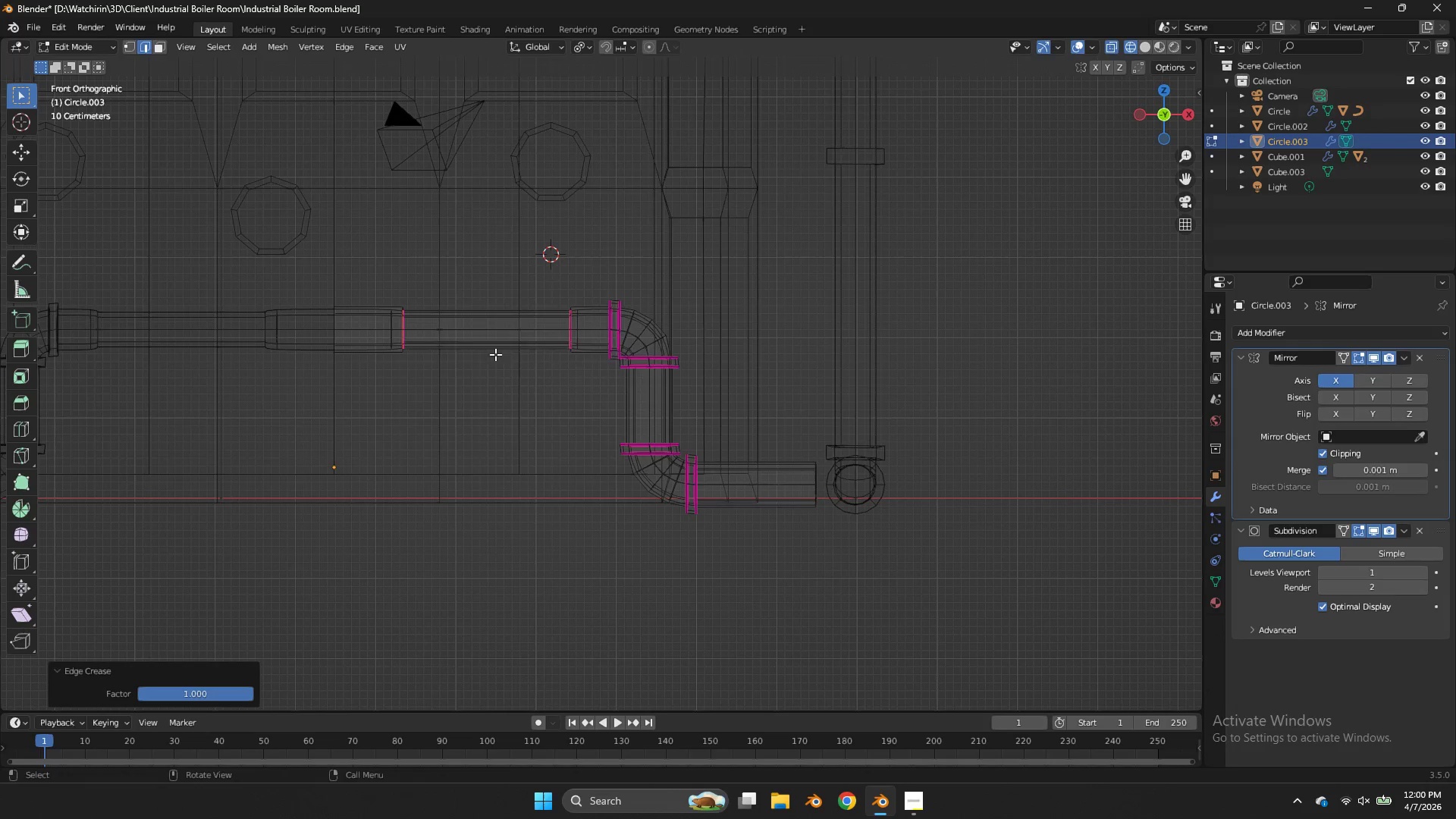 
key(Z)
 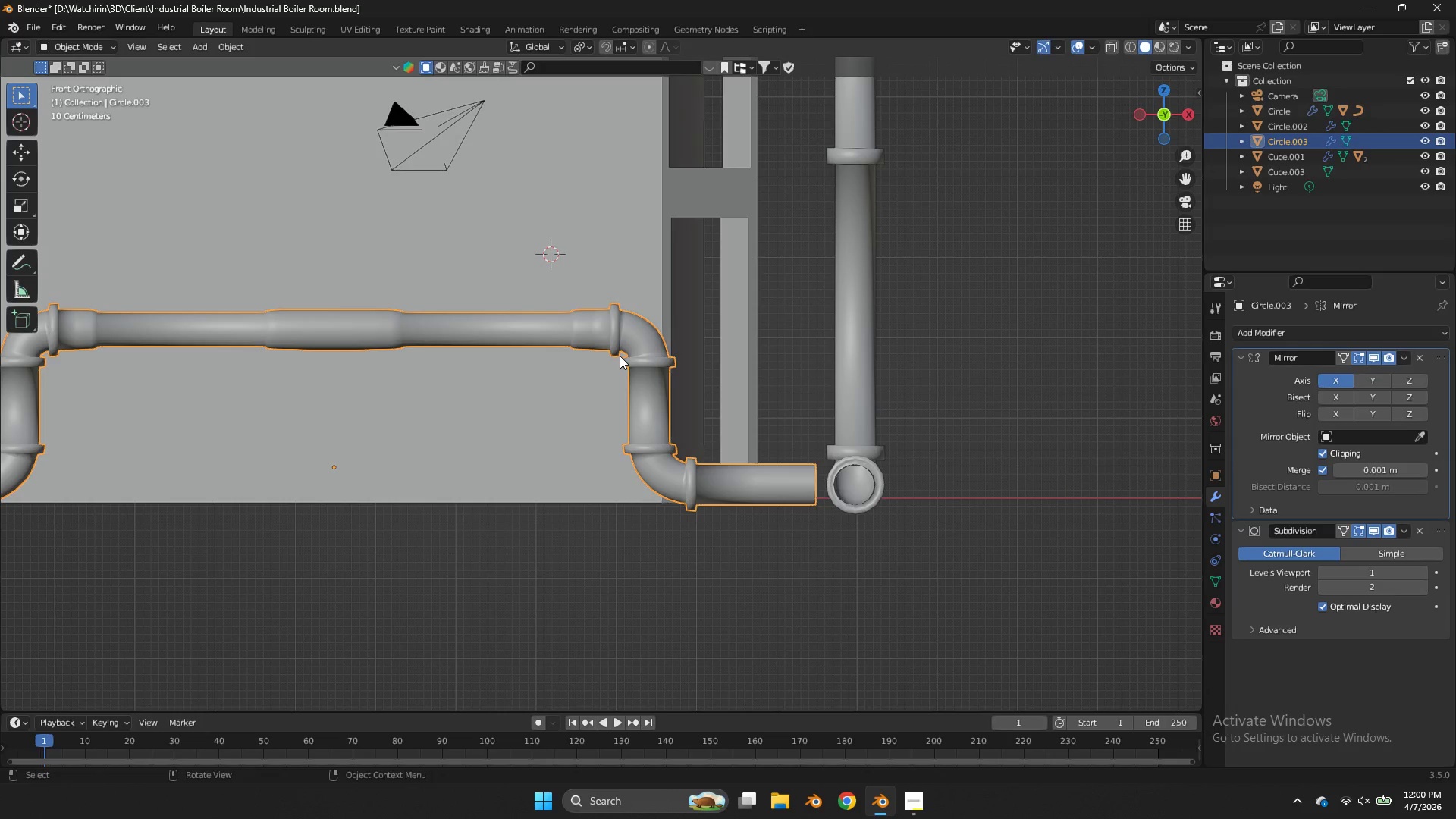 
key(Tab)
 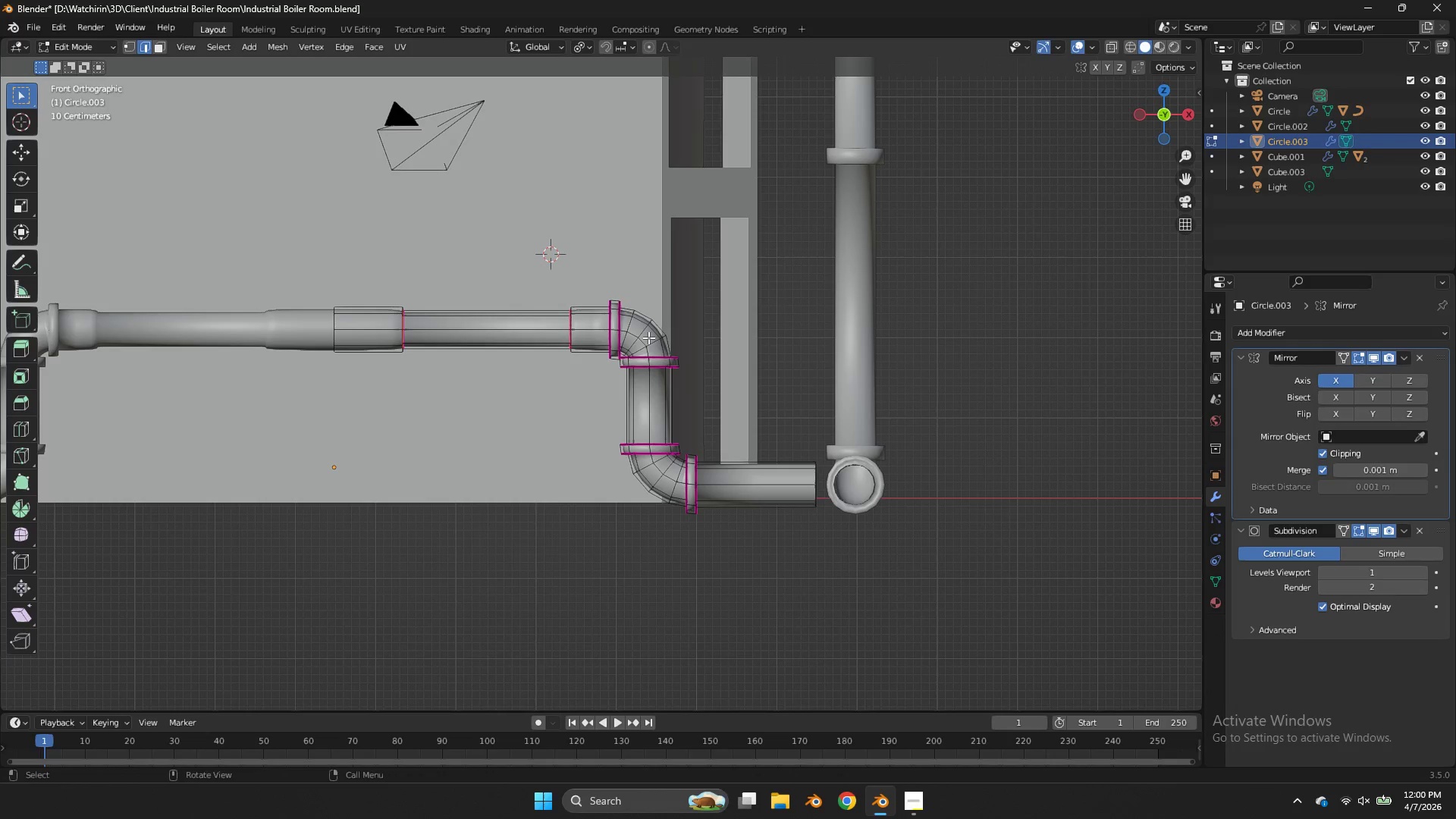 
key(Tab)
 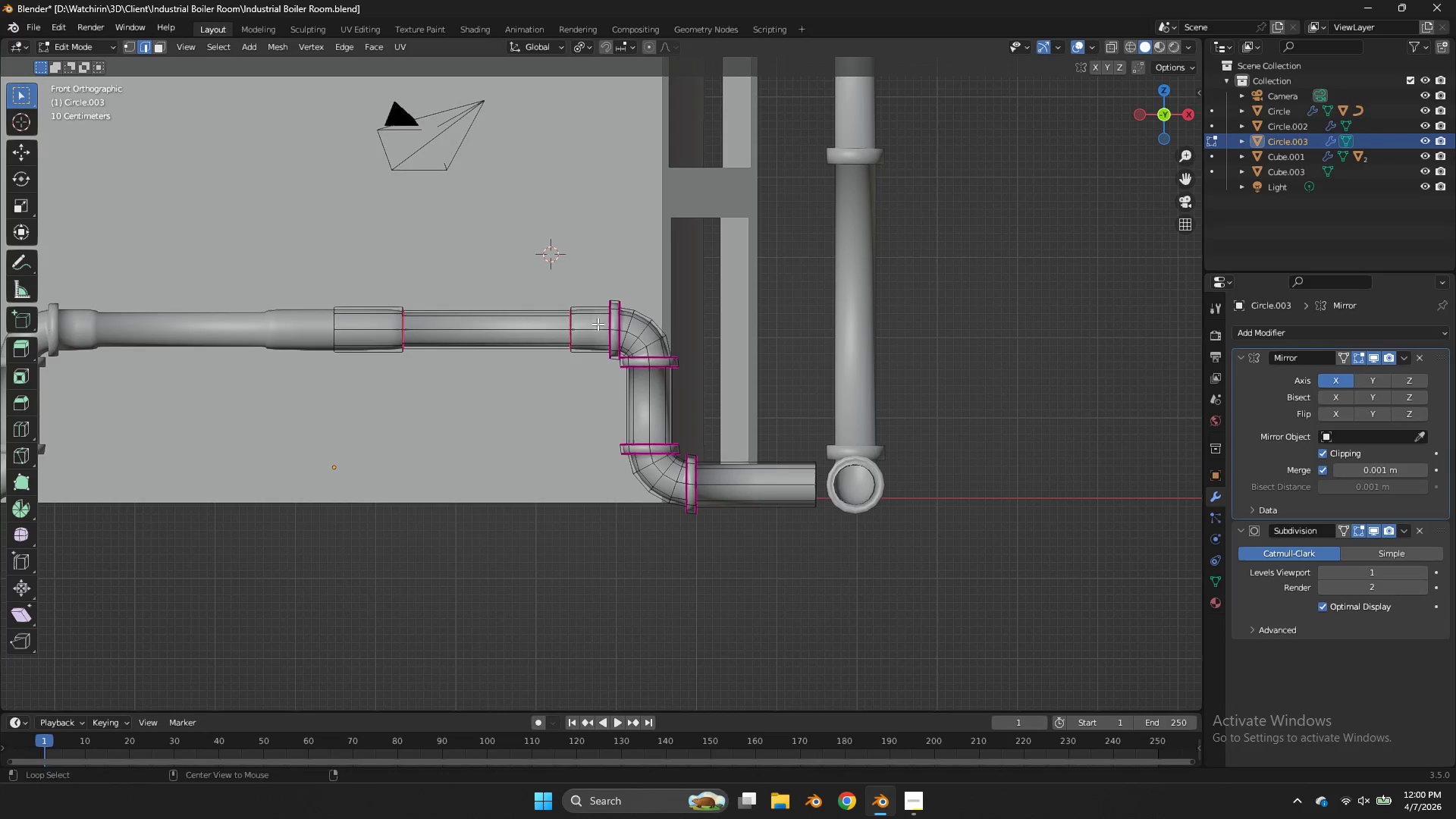 
hold_key(key=AltLeft, duration=1.84)
 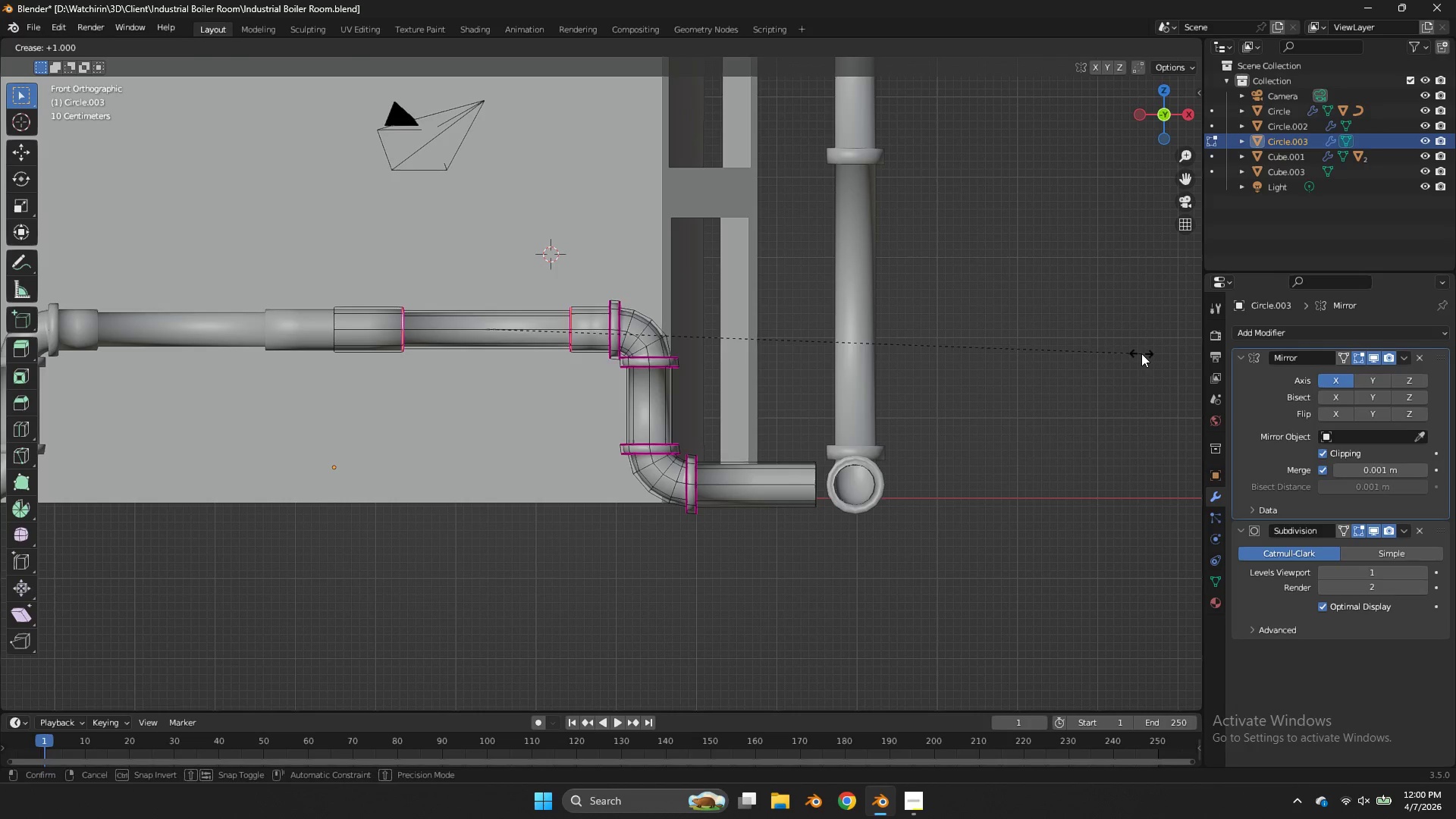 
key(Shift+E)
 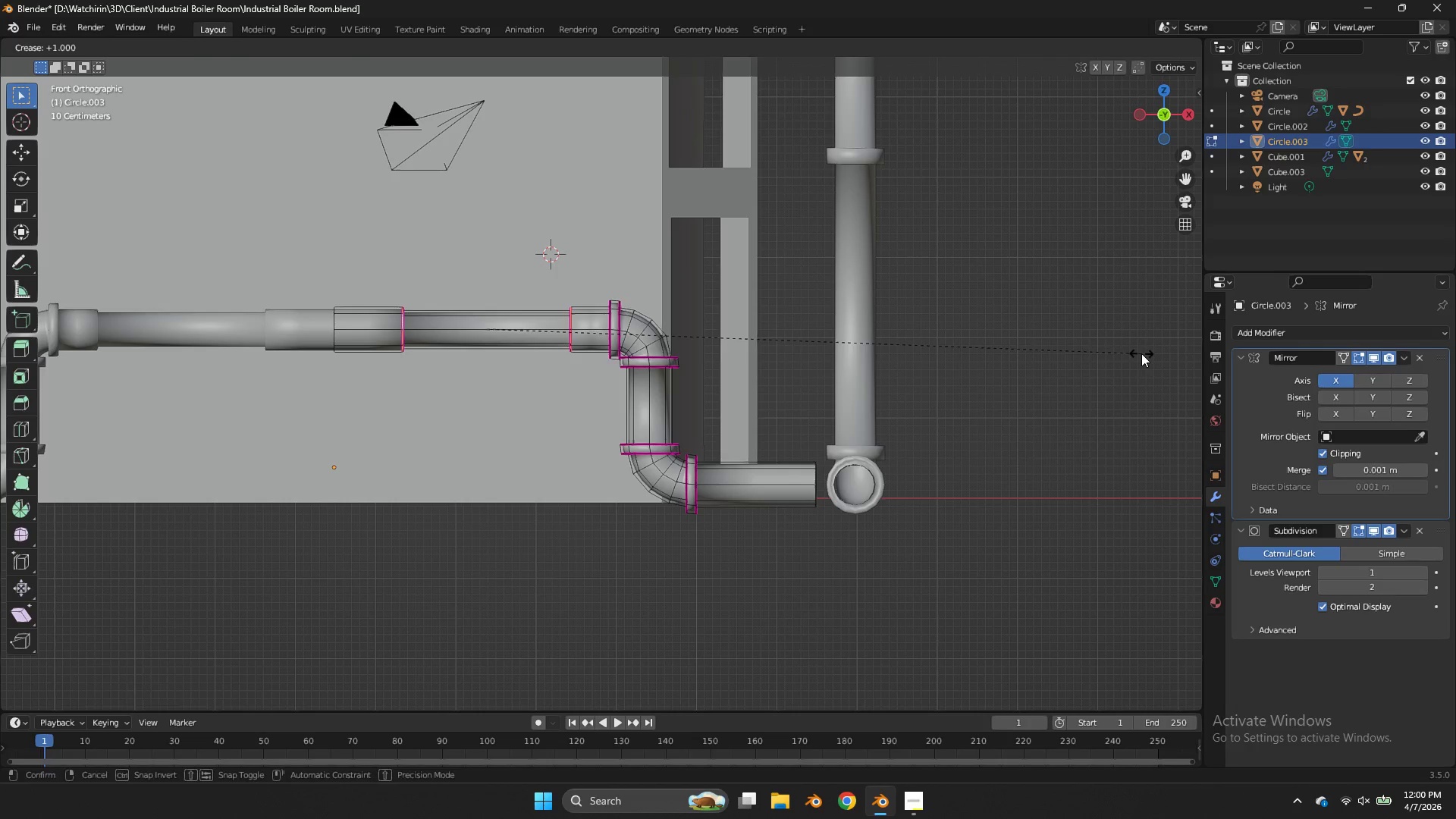 
left_click([1141, 353])
 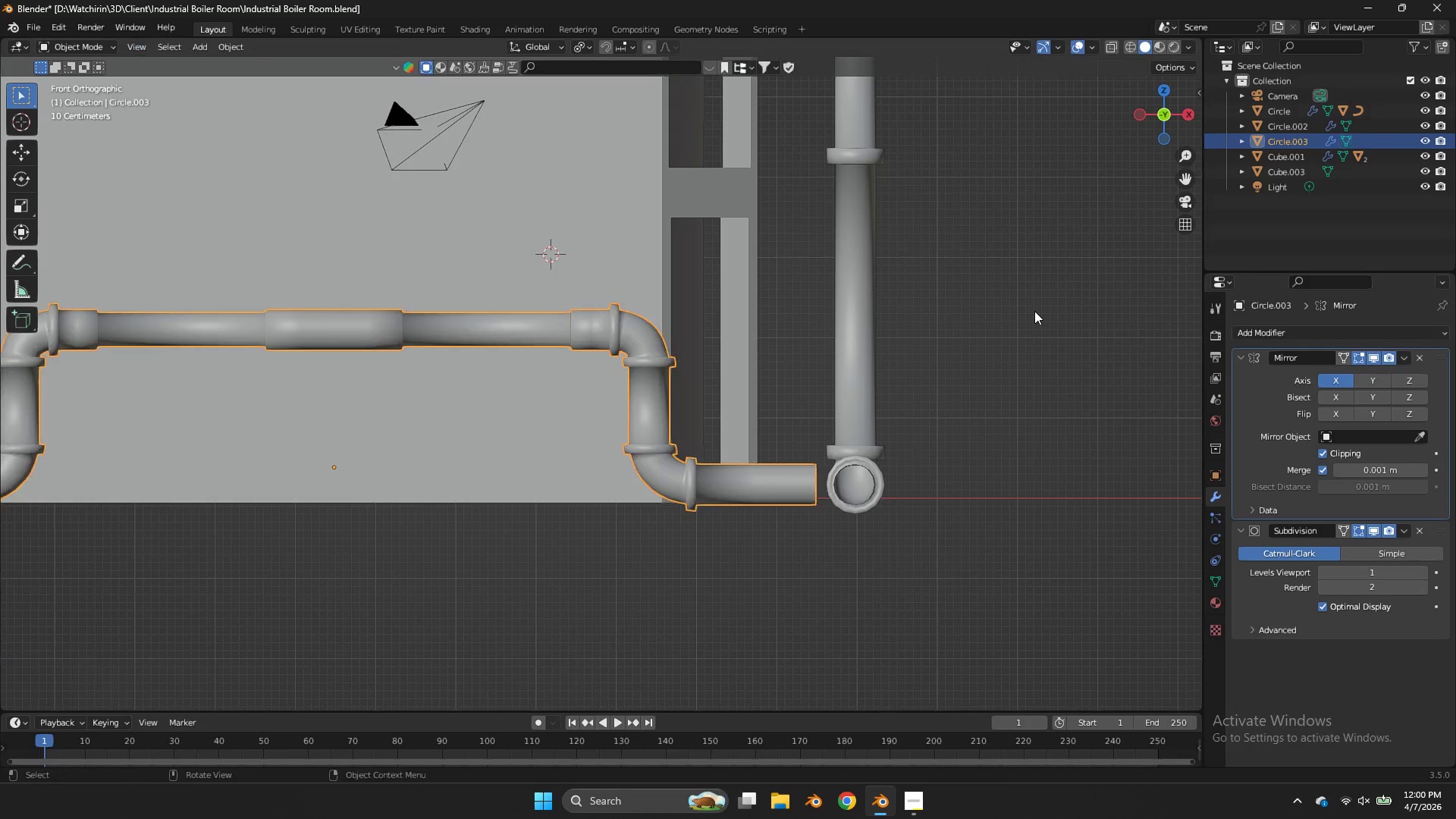 
key(Tab)
 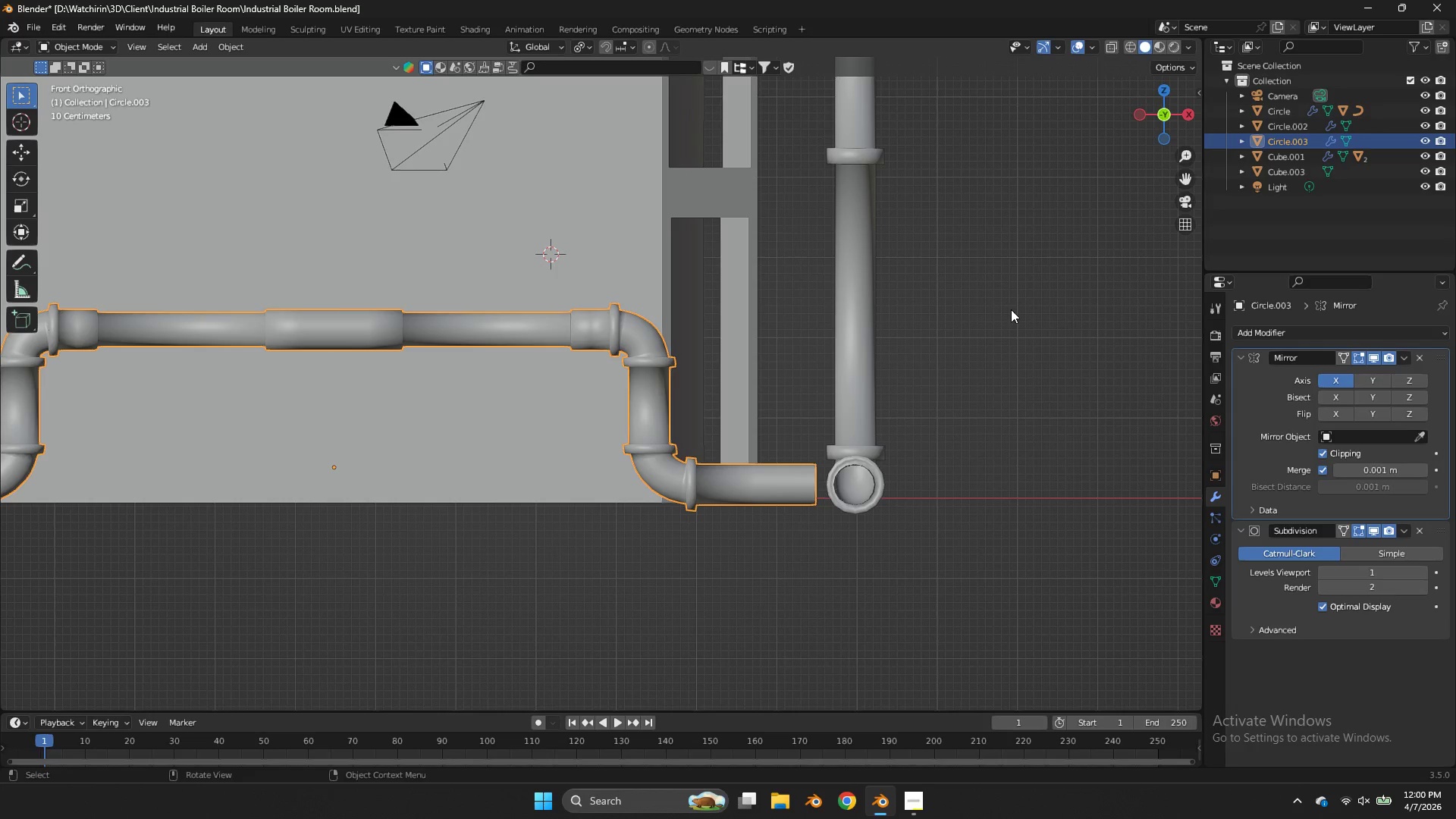 
key(Control+S)
 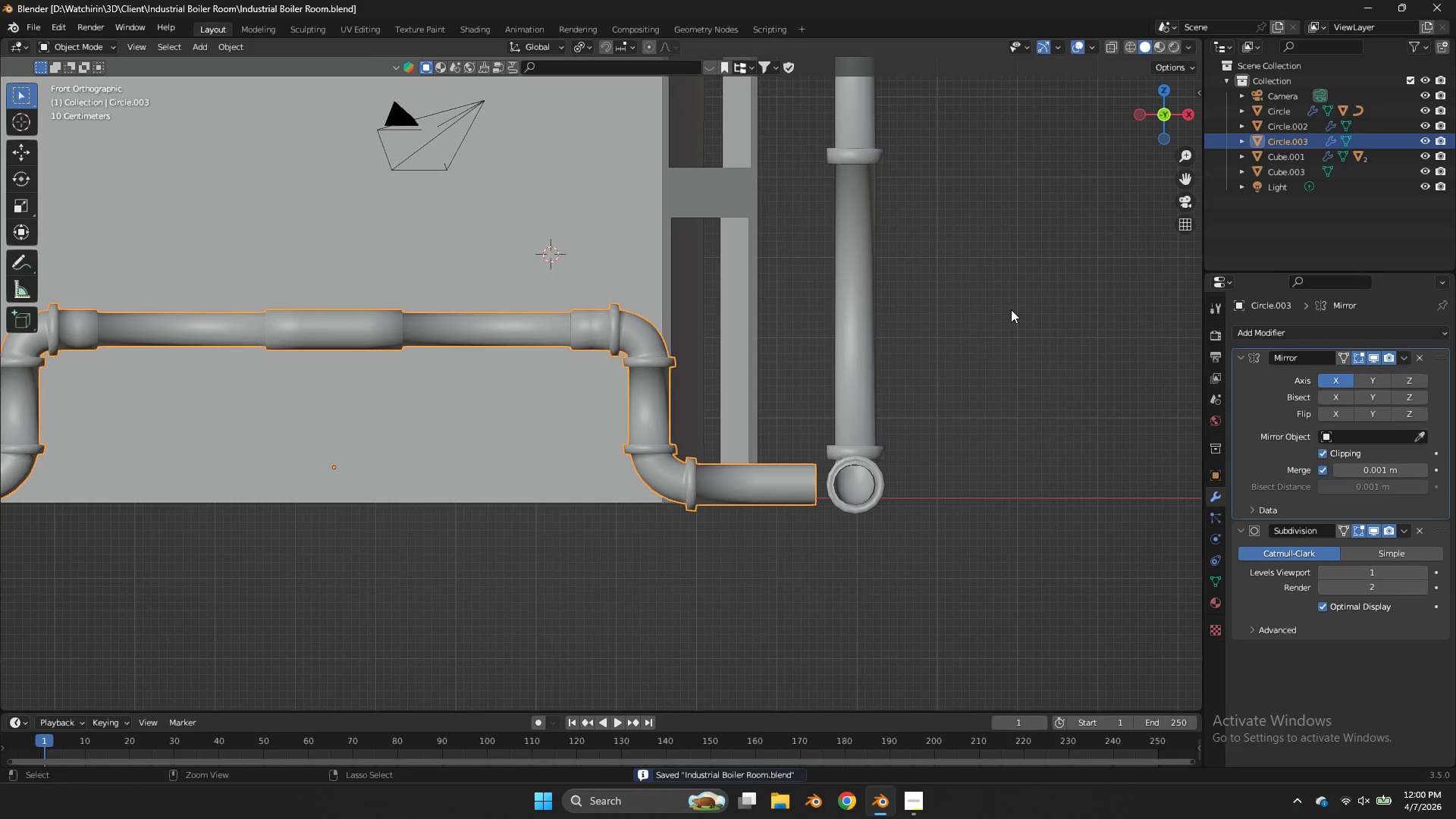 
key(Control+Z)
 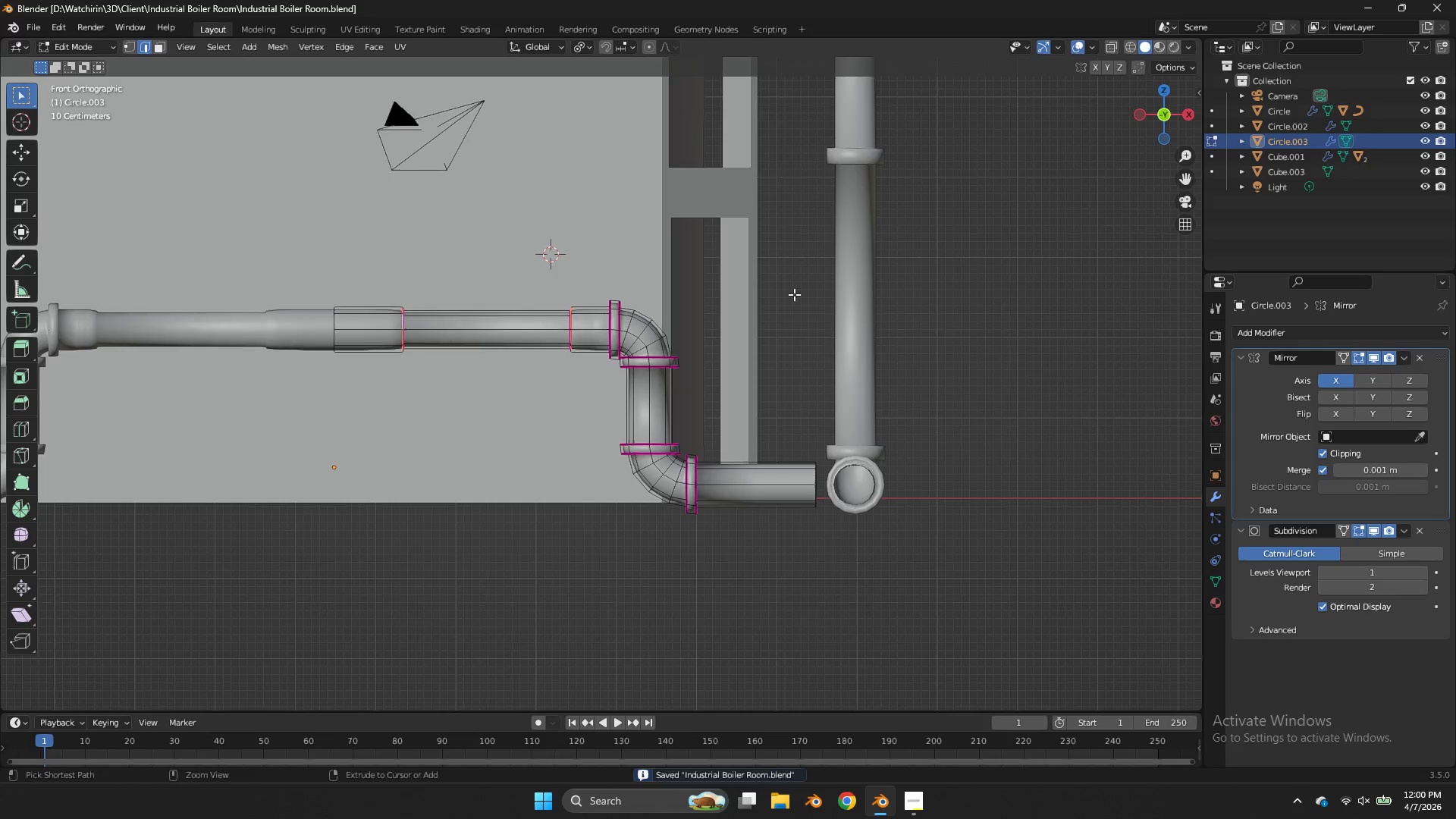 
key(Control+Z)
 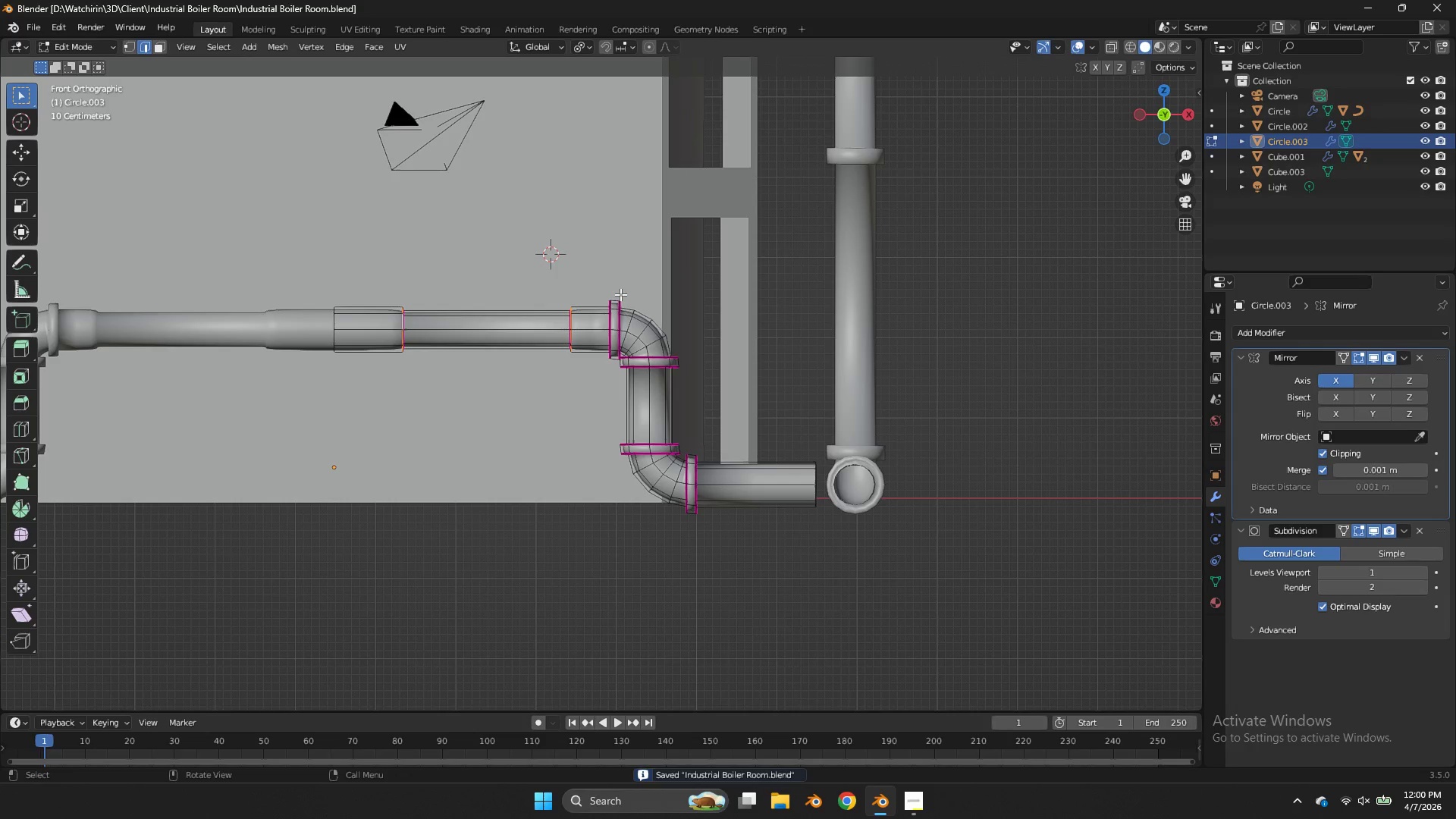 
key(Control+E)
 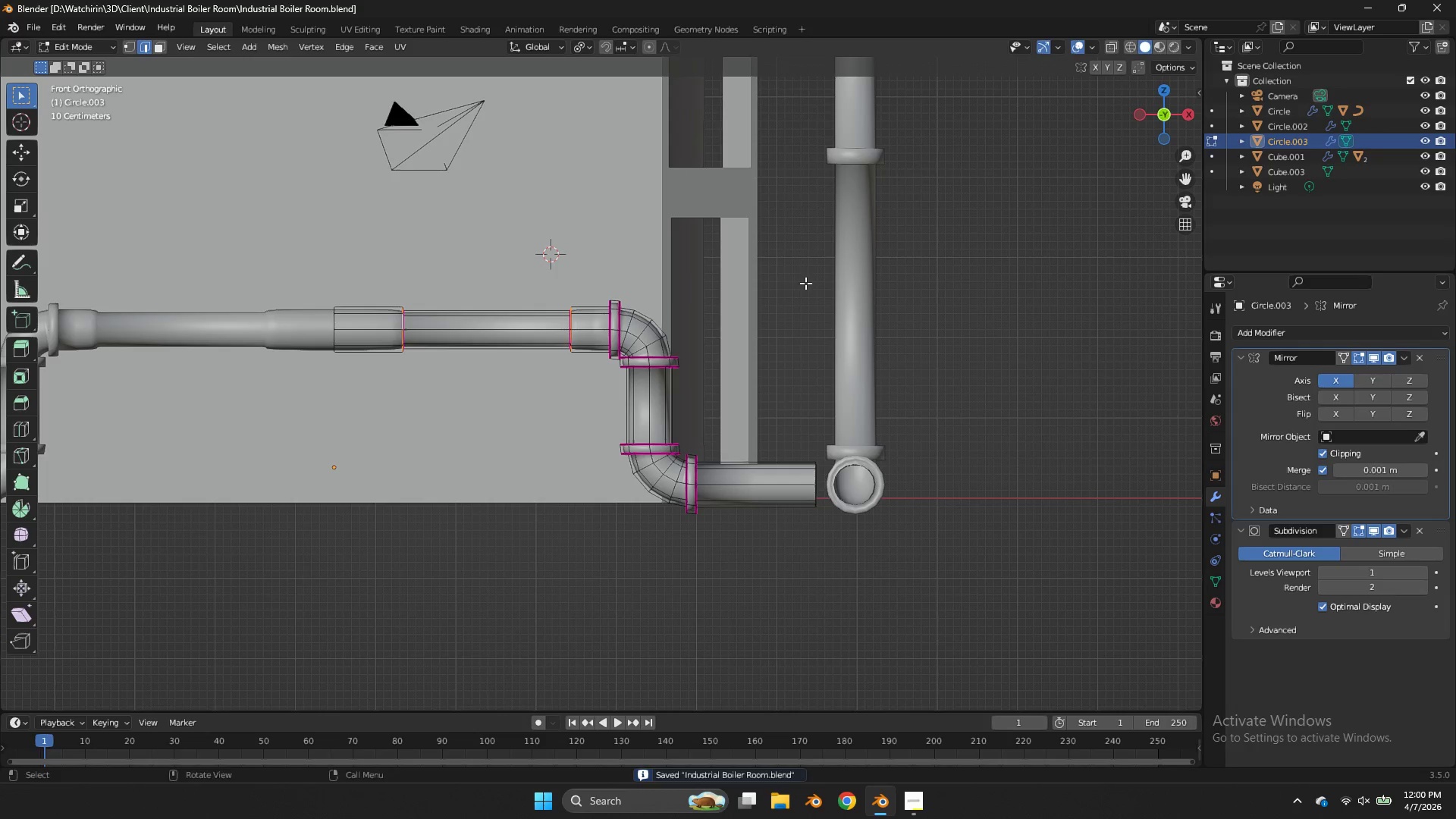 
type(Ezs)
 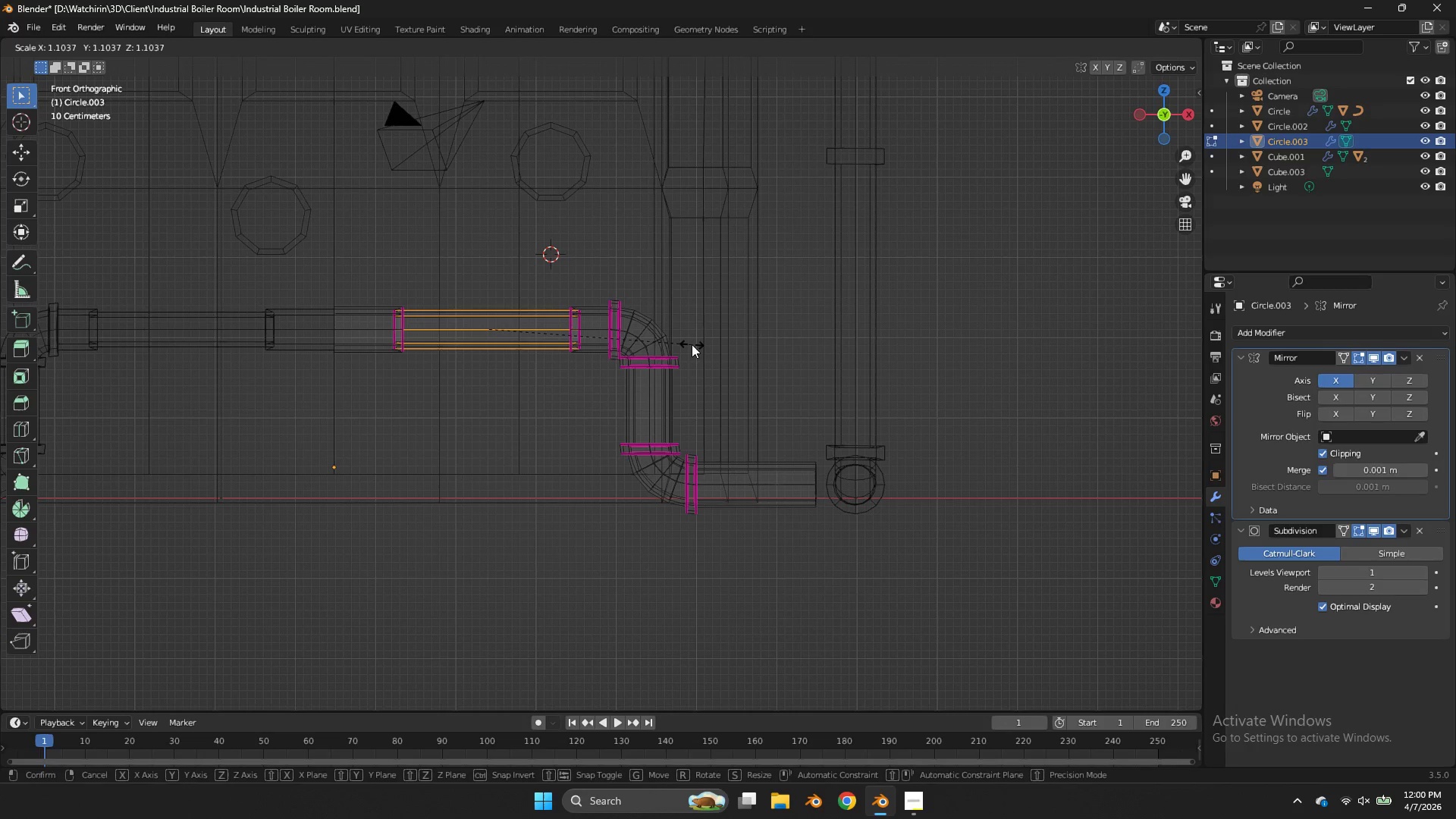 
left_click_drag(start_coordinate=[585, 295], to_coordinate=[588, 296])
 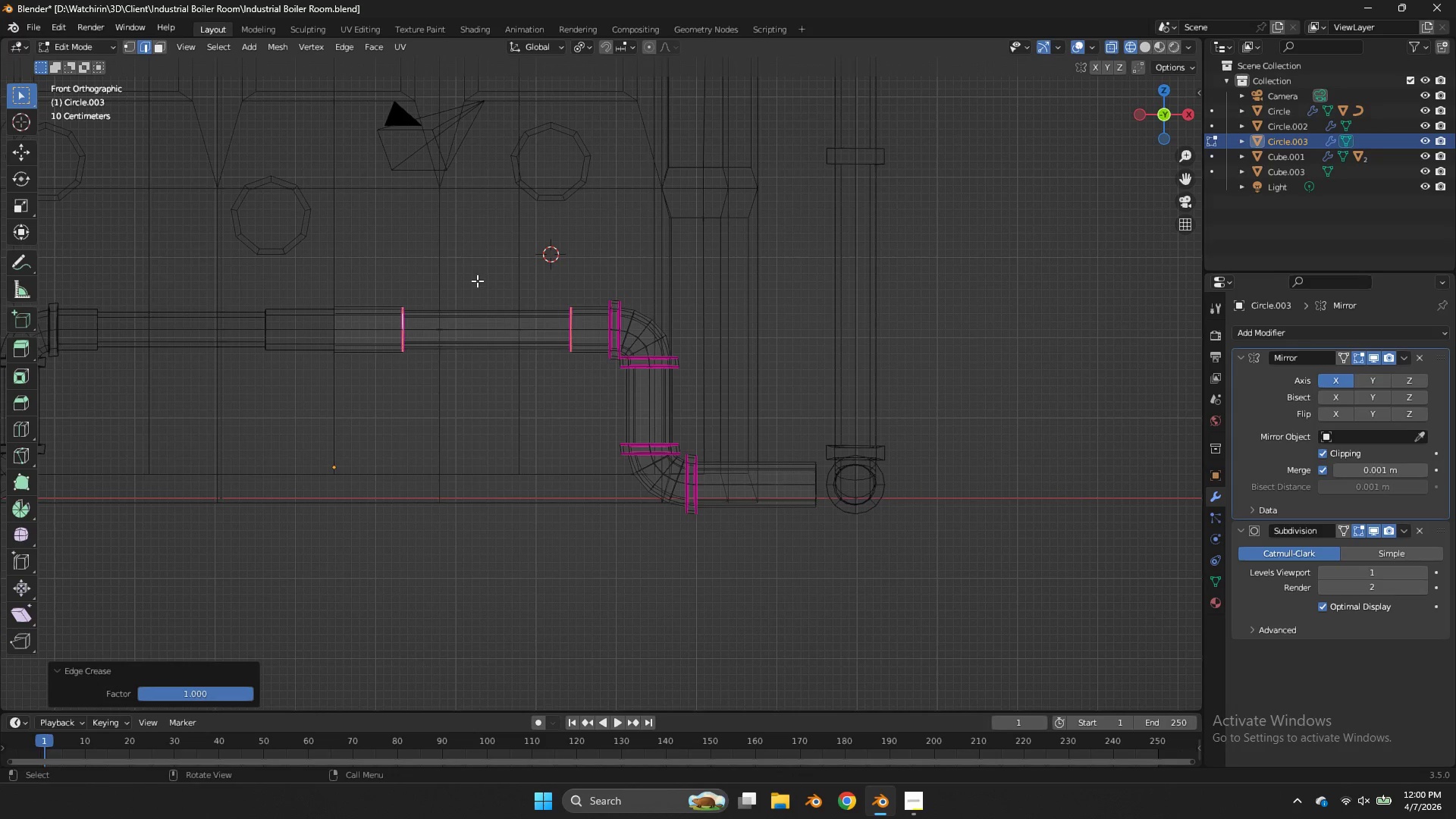 
left_click_drag(start_coordinate=[477, 281], to_coordinate=[431, 401])
 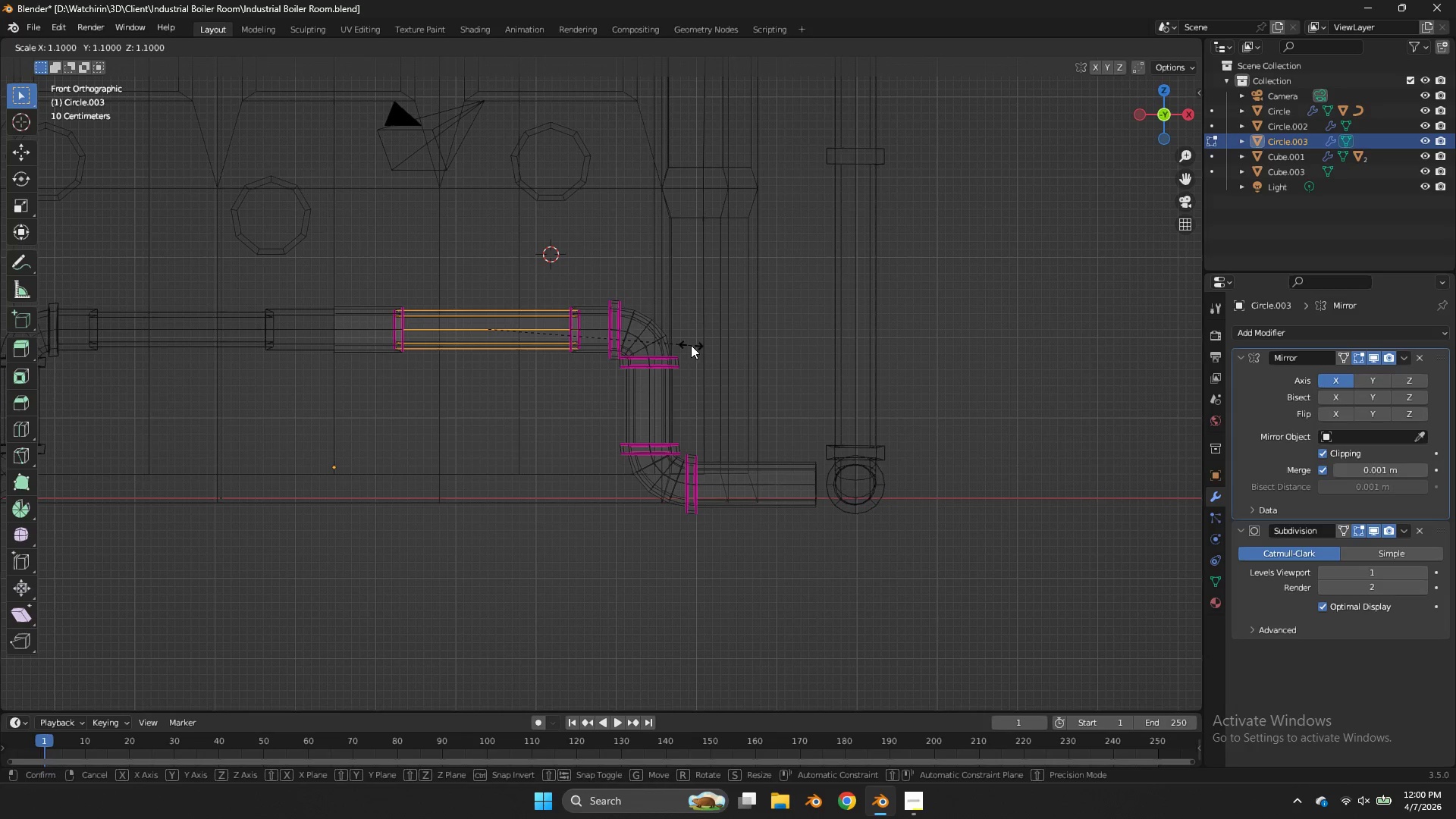 
key(S)
 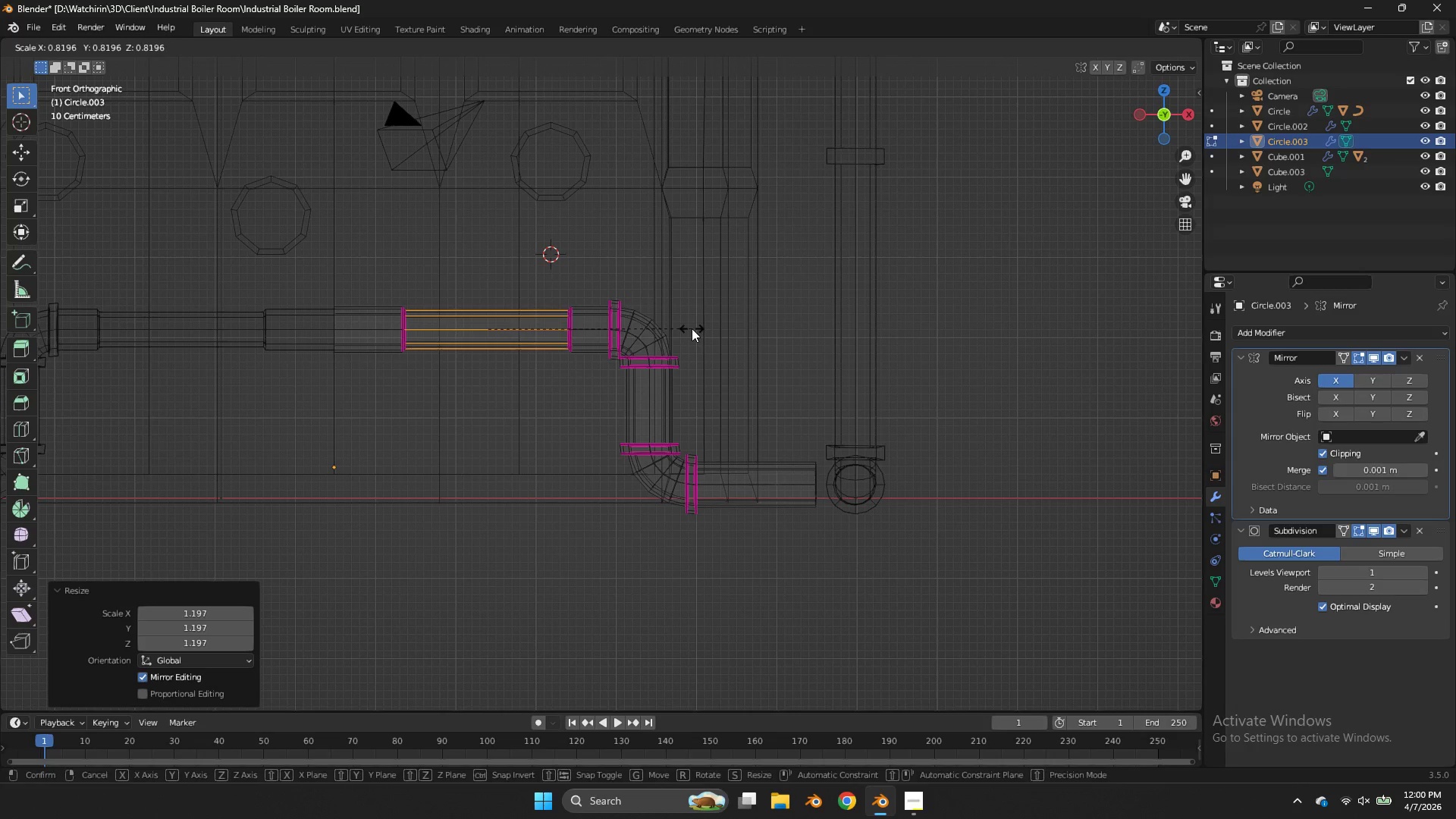 
right_click([692, 328])
 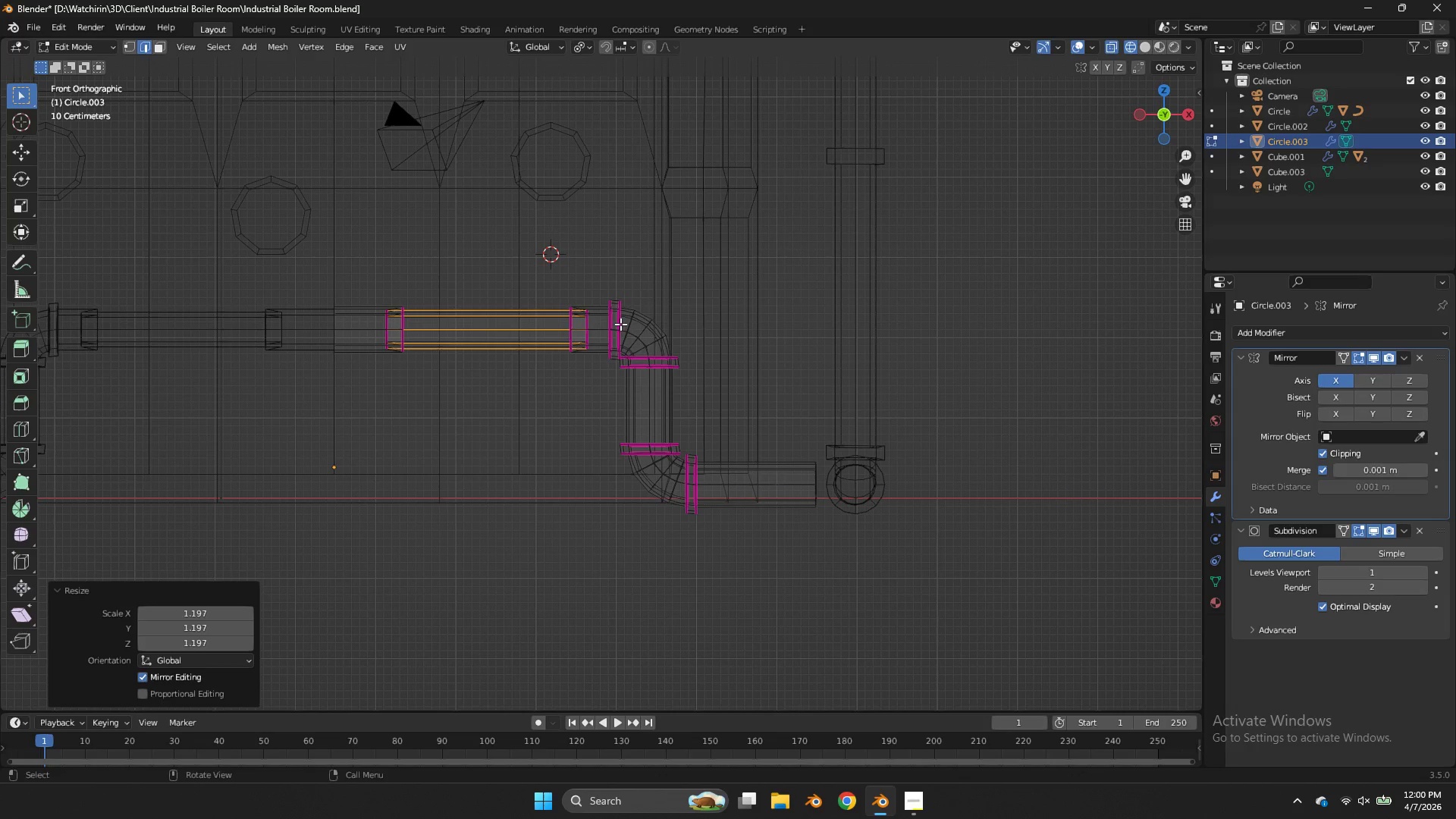 
type(zs)
 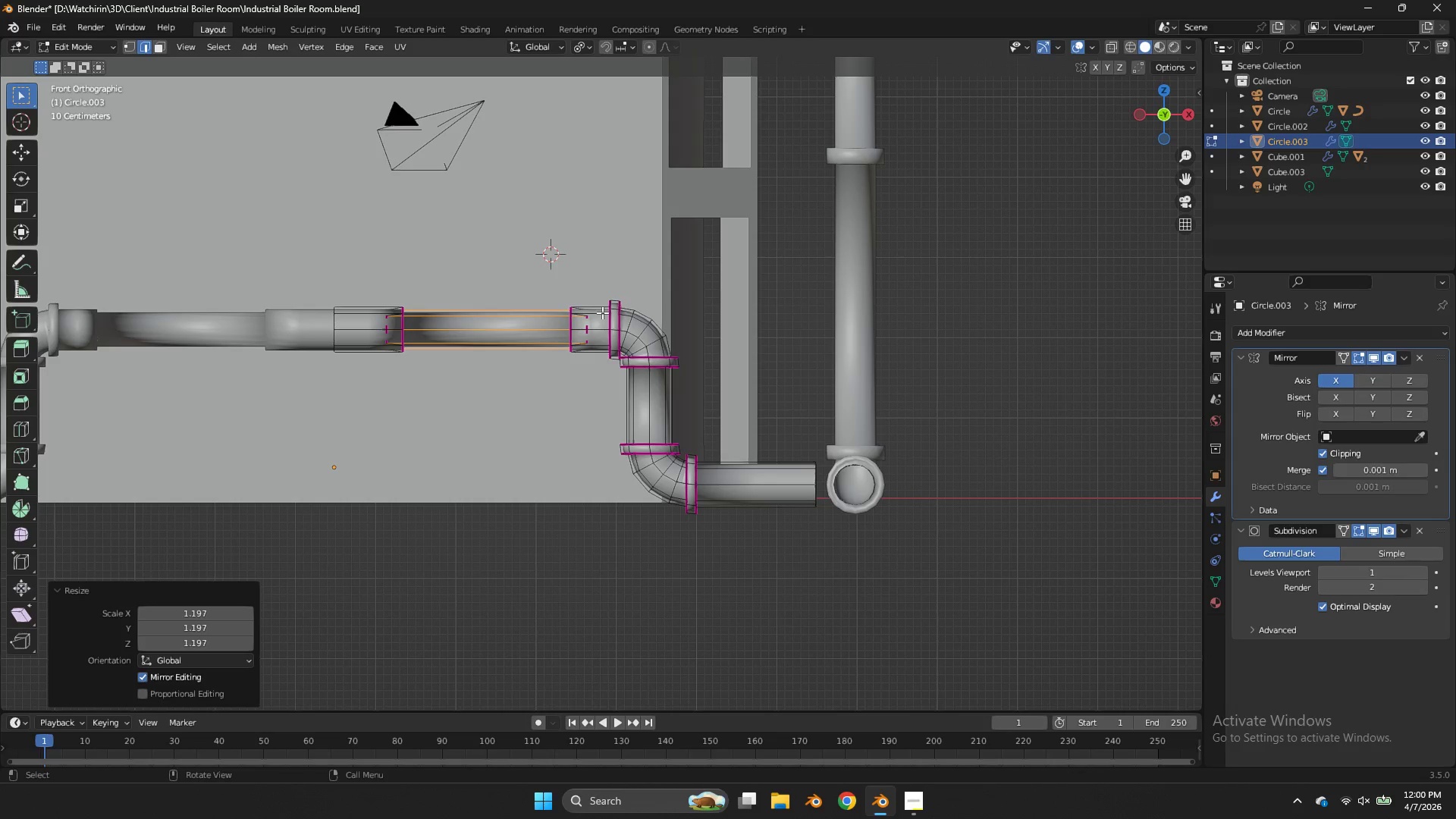 
key(Control+Z)
 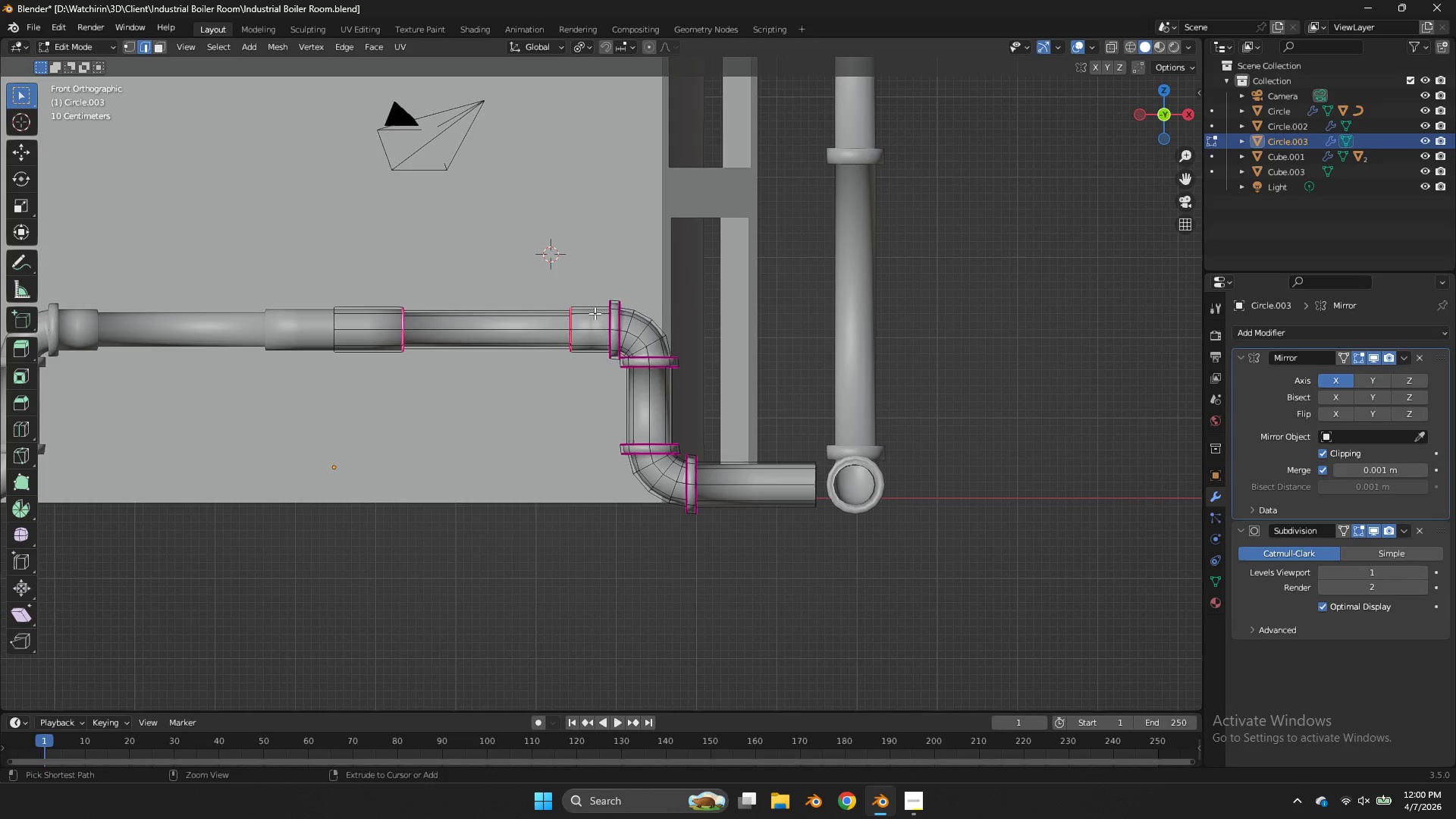 
key(Control+Z)
 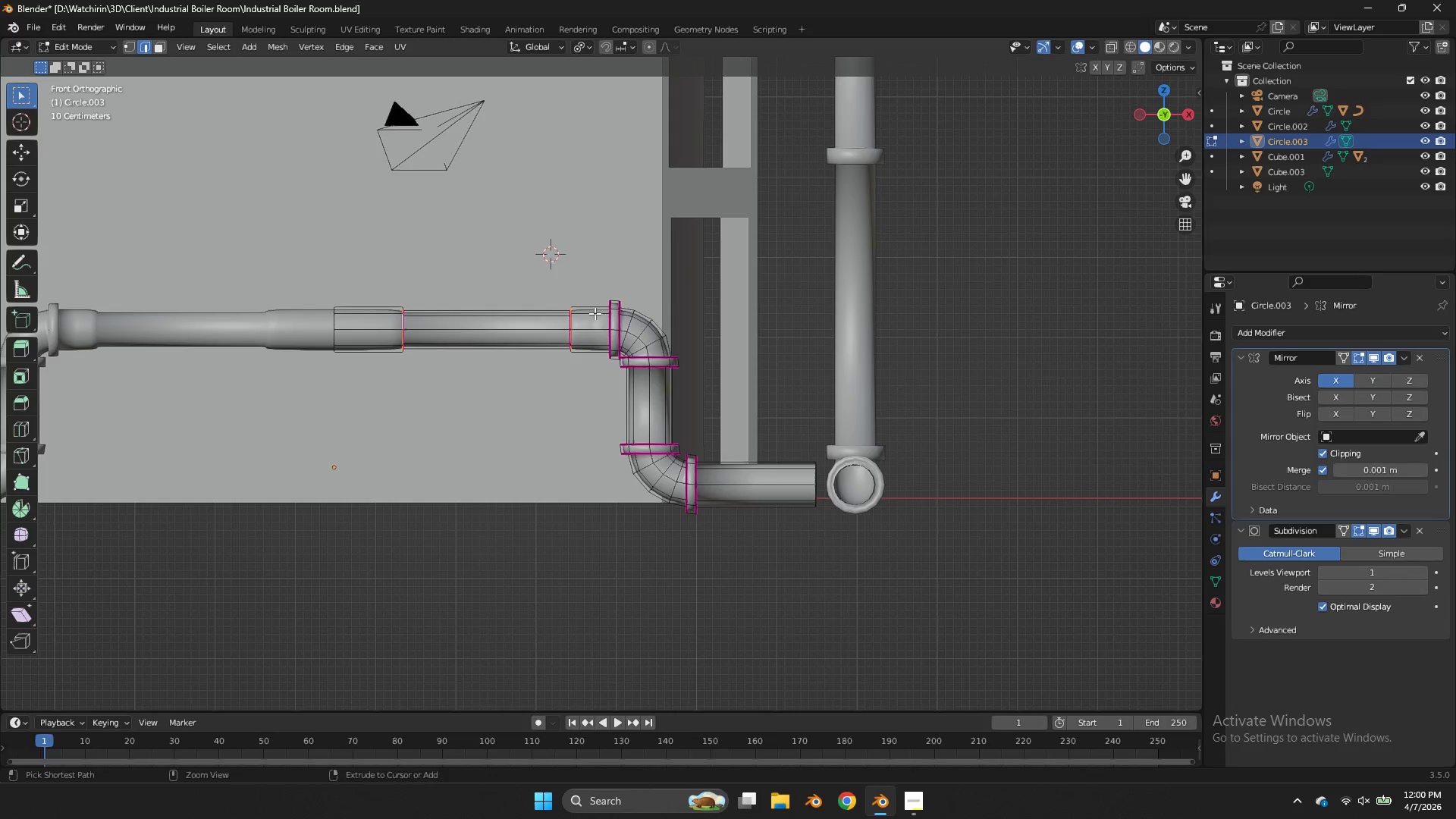 
key(Control+Z)
 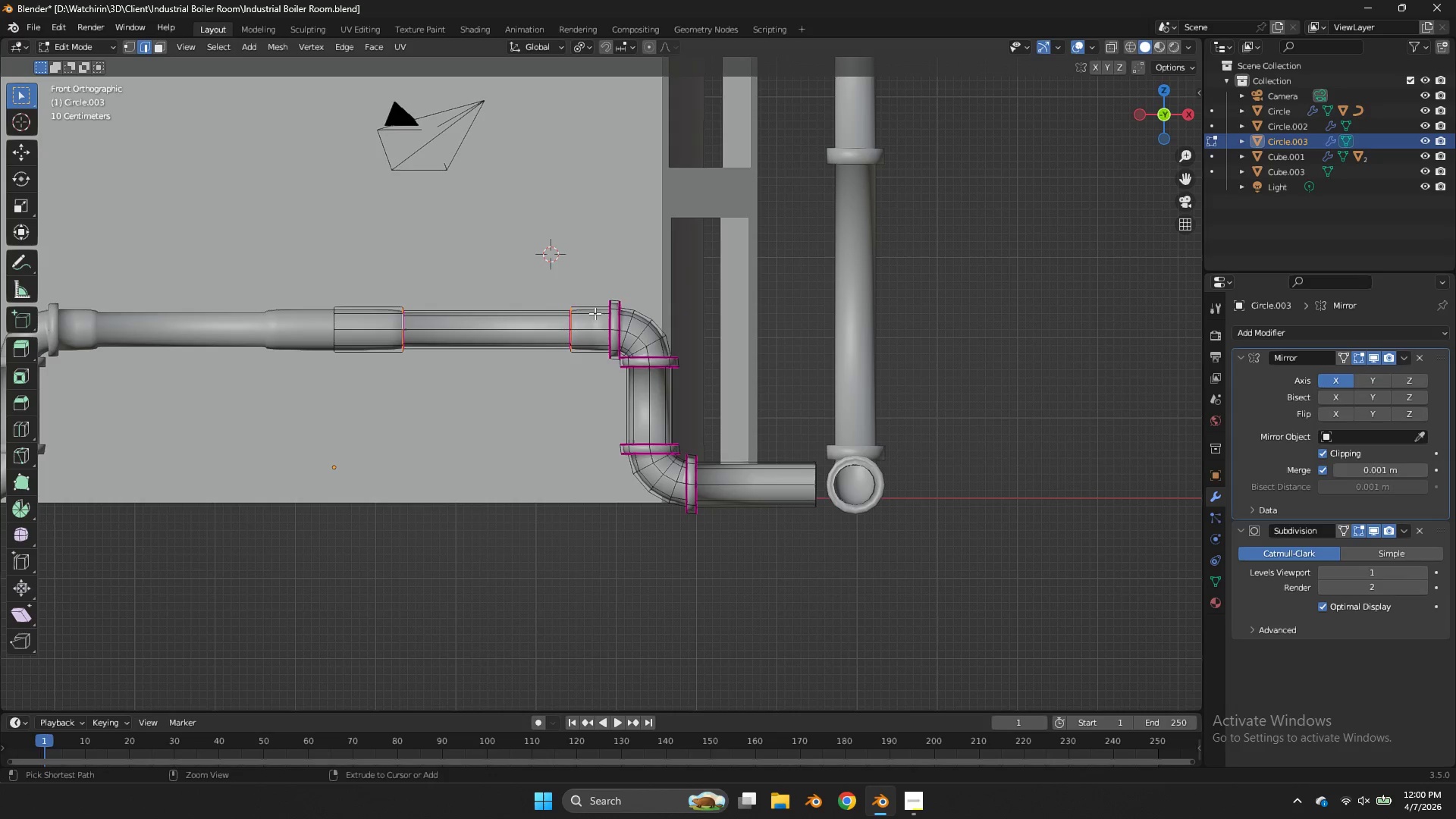 
key(Control+Z)
 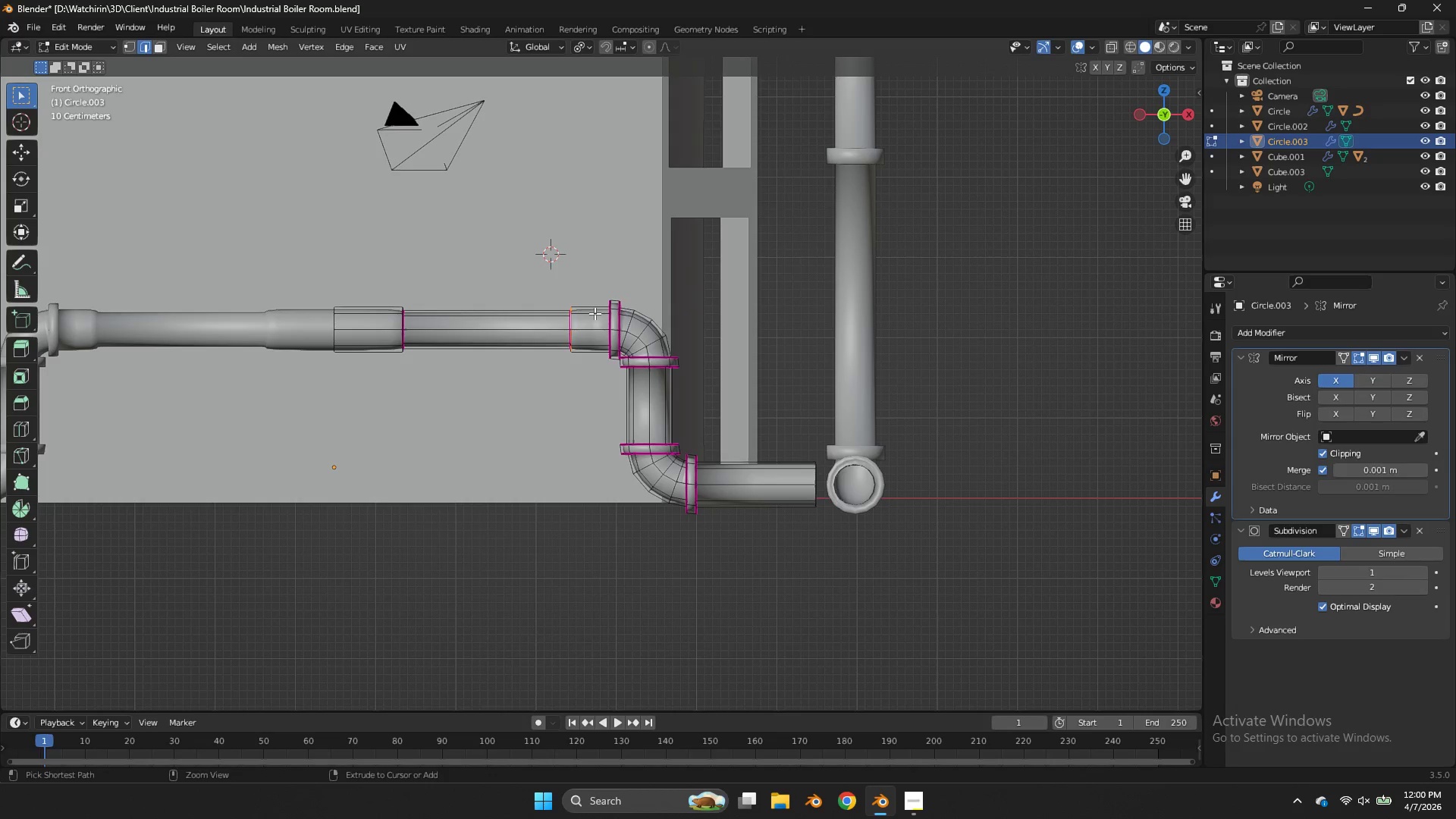 
key(Control+Z)
 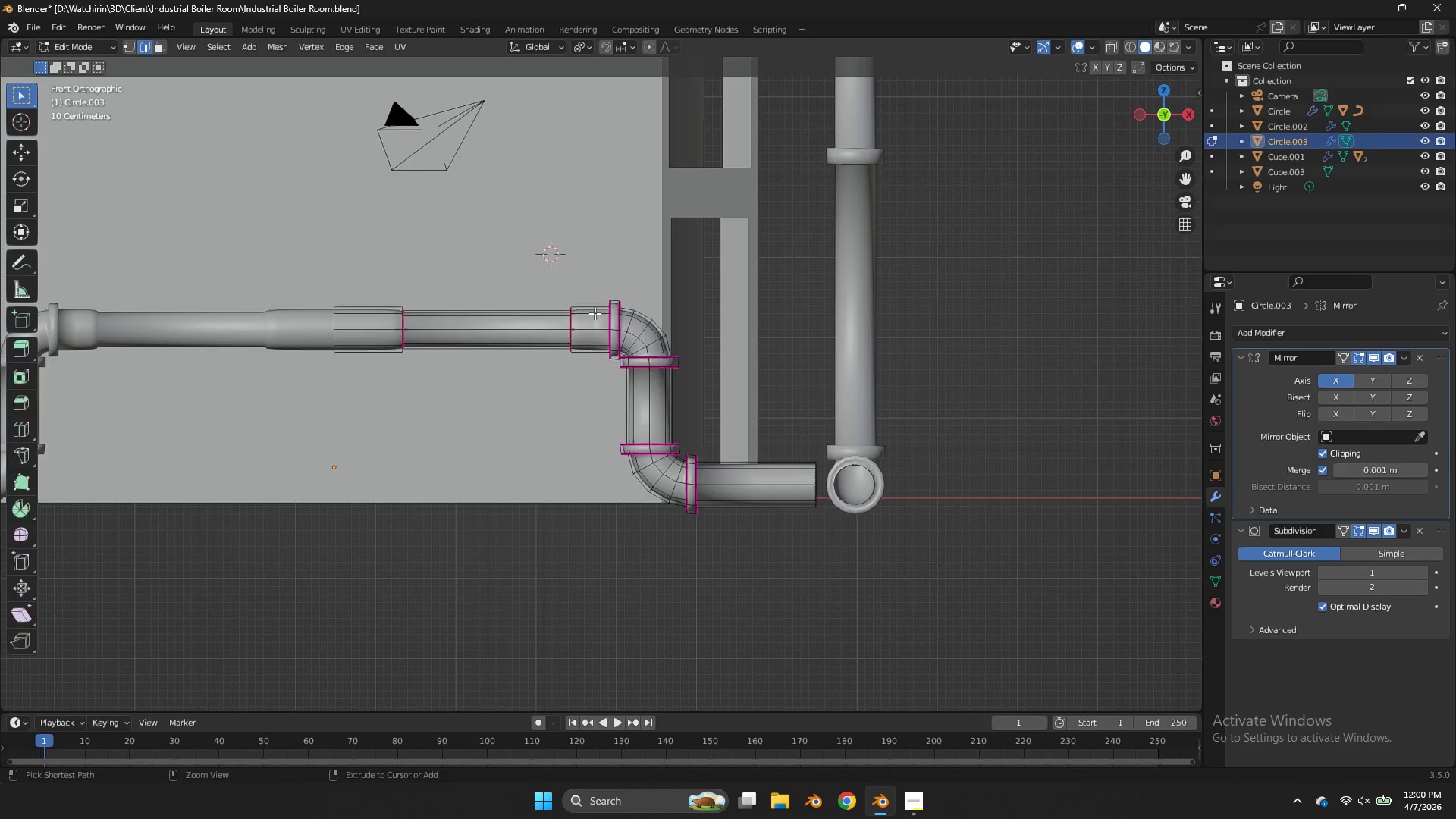 
key(Control+Z)
 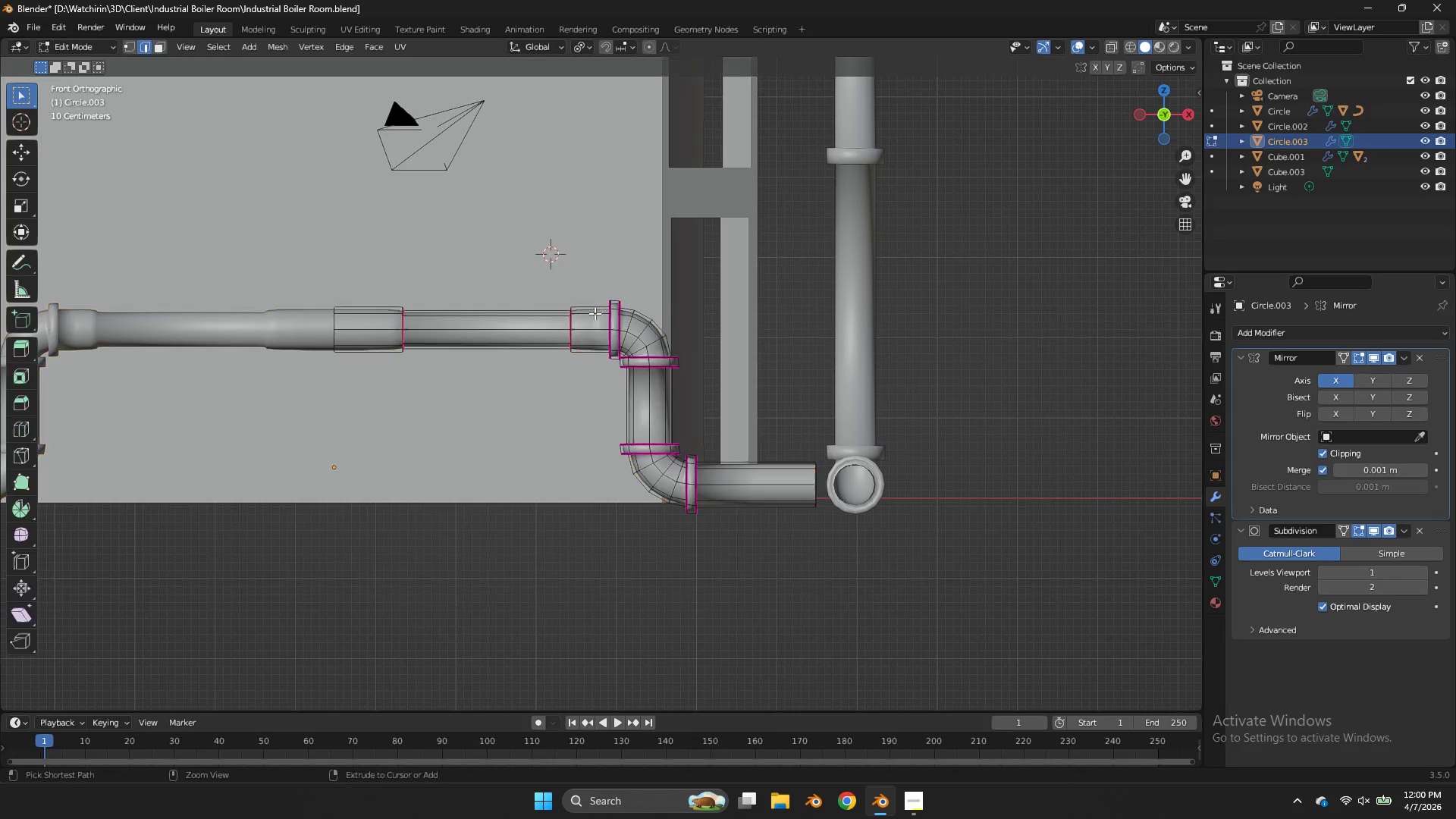 
key(Control+Z)
 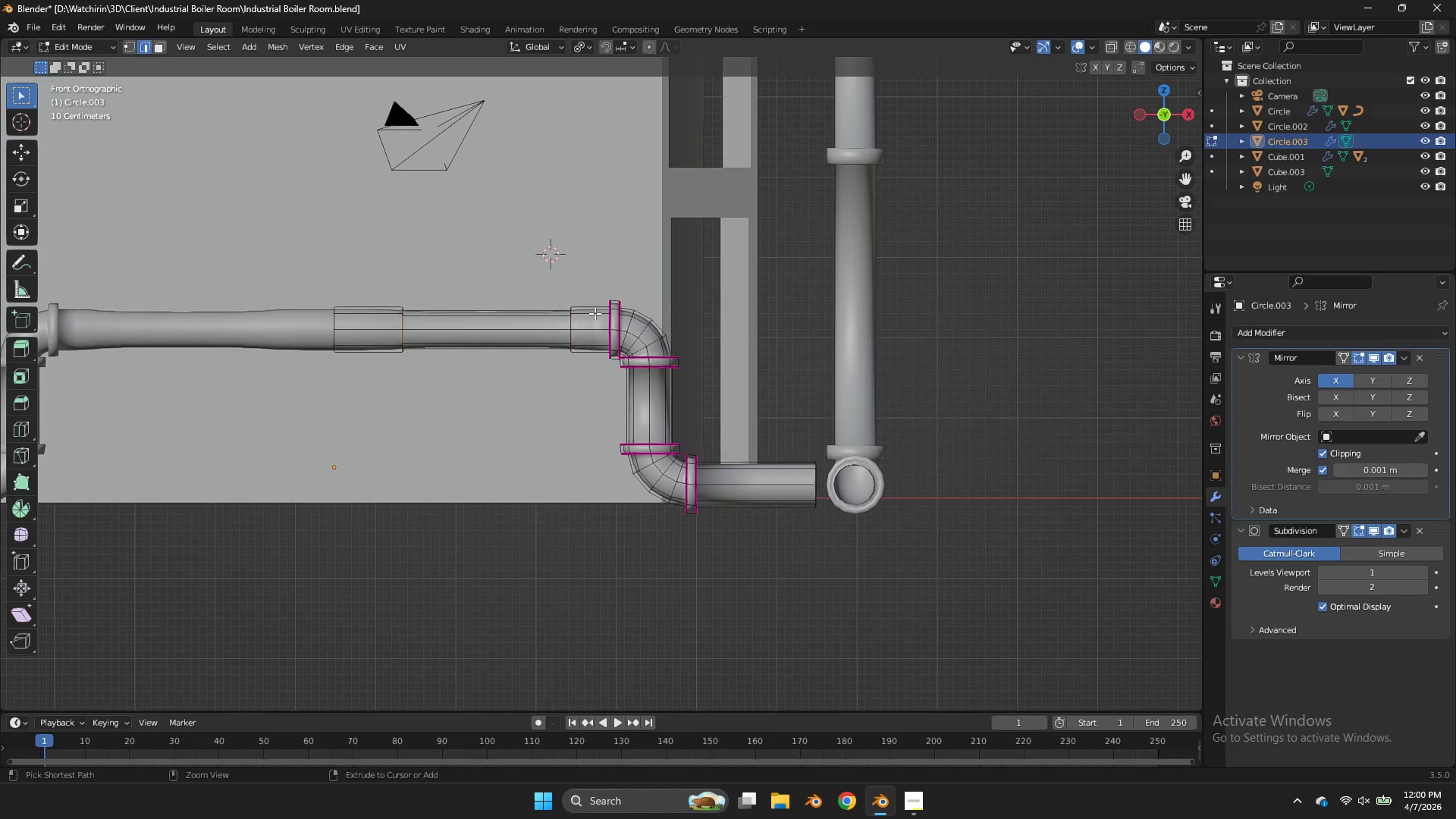 
key(Control+Z)
 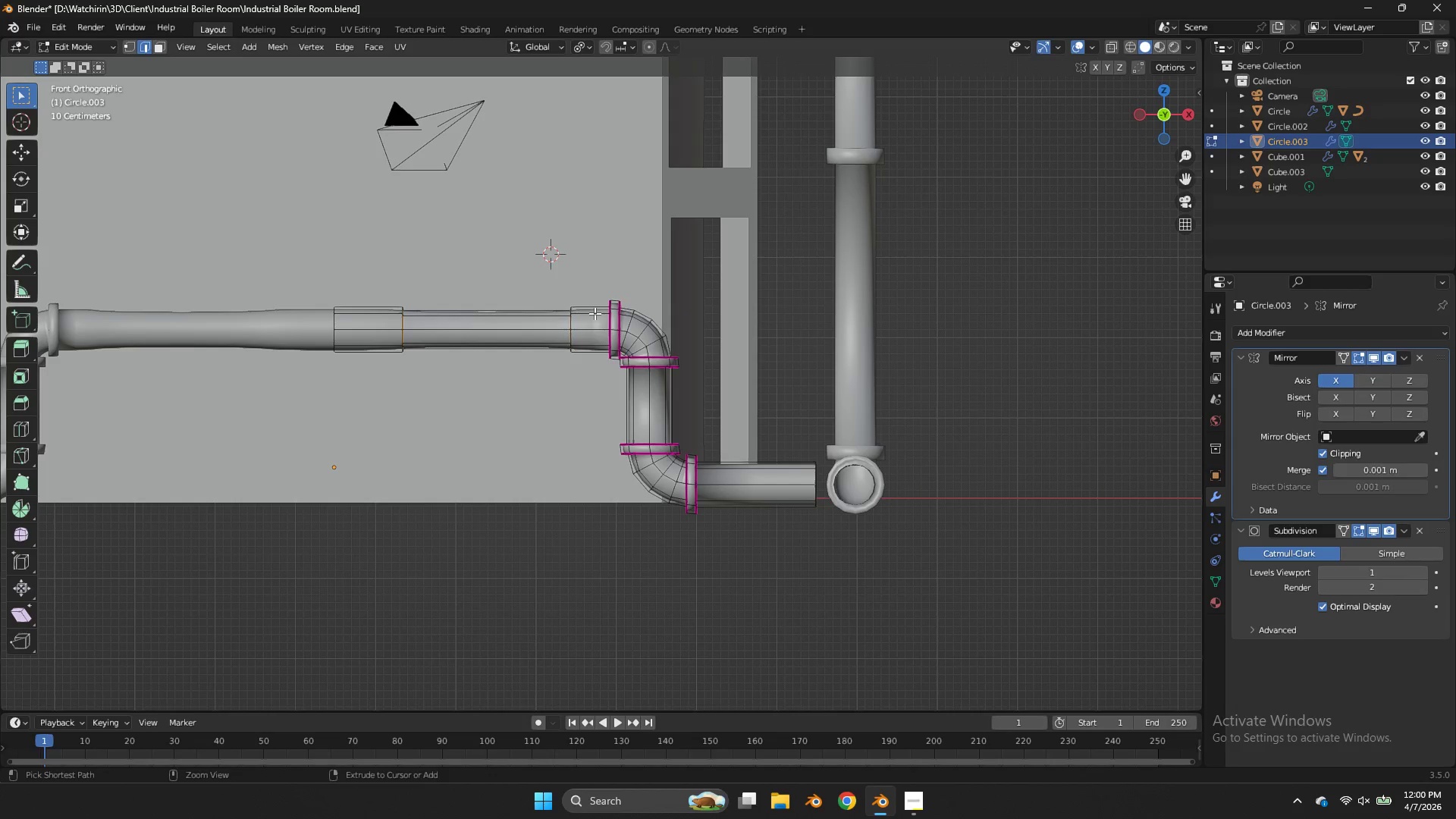 
key(Control+Z)
 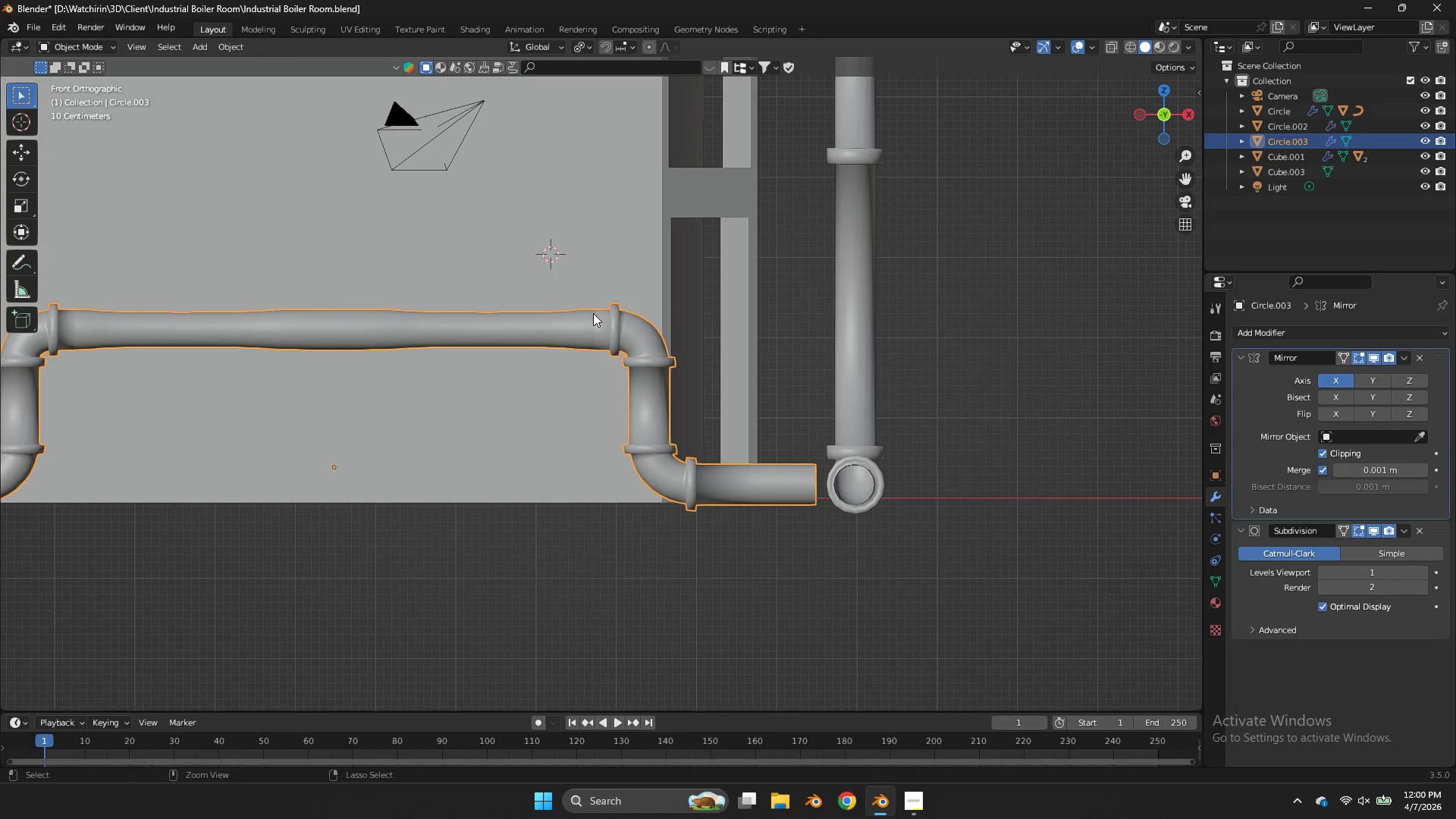 
key(Control+Z)
 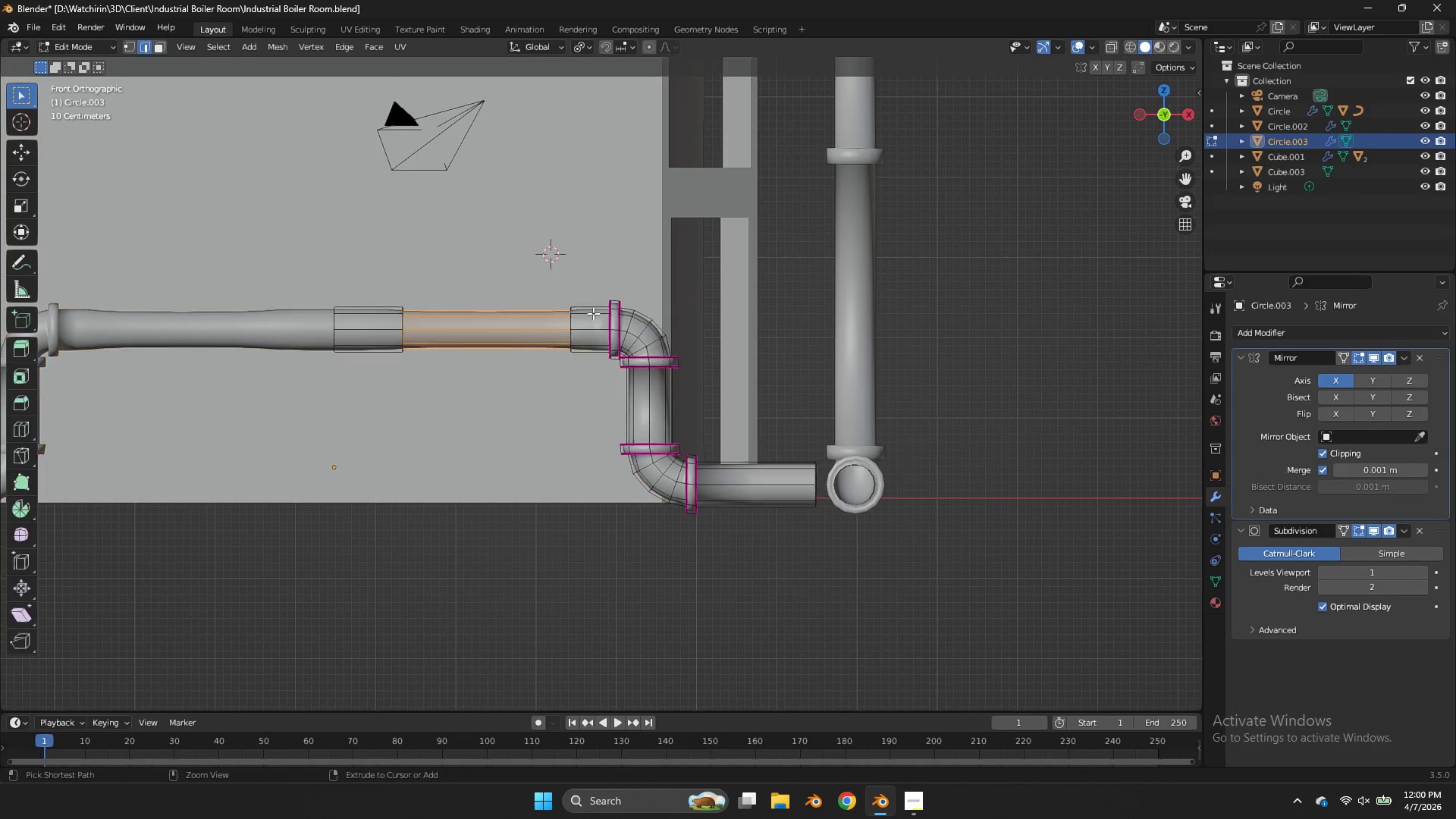 
key(Control+Z)
 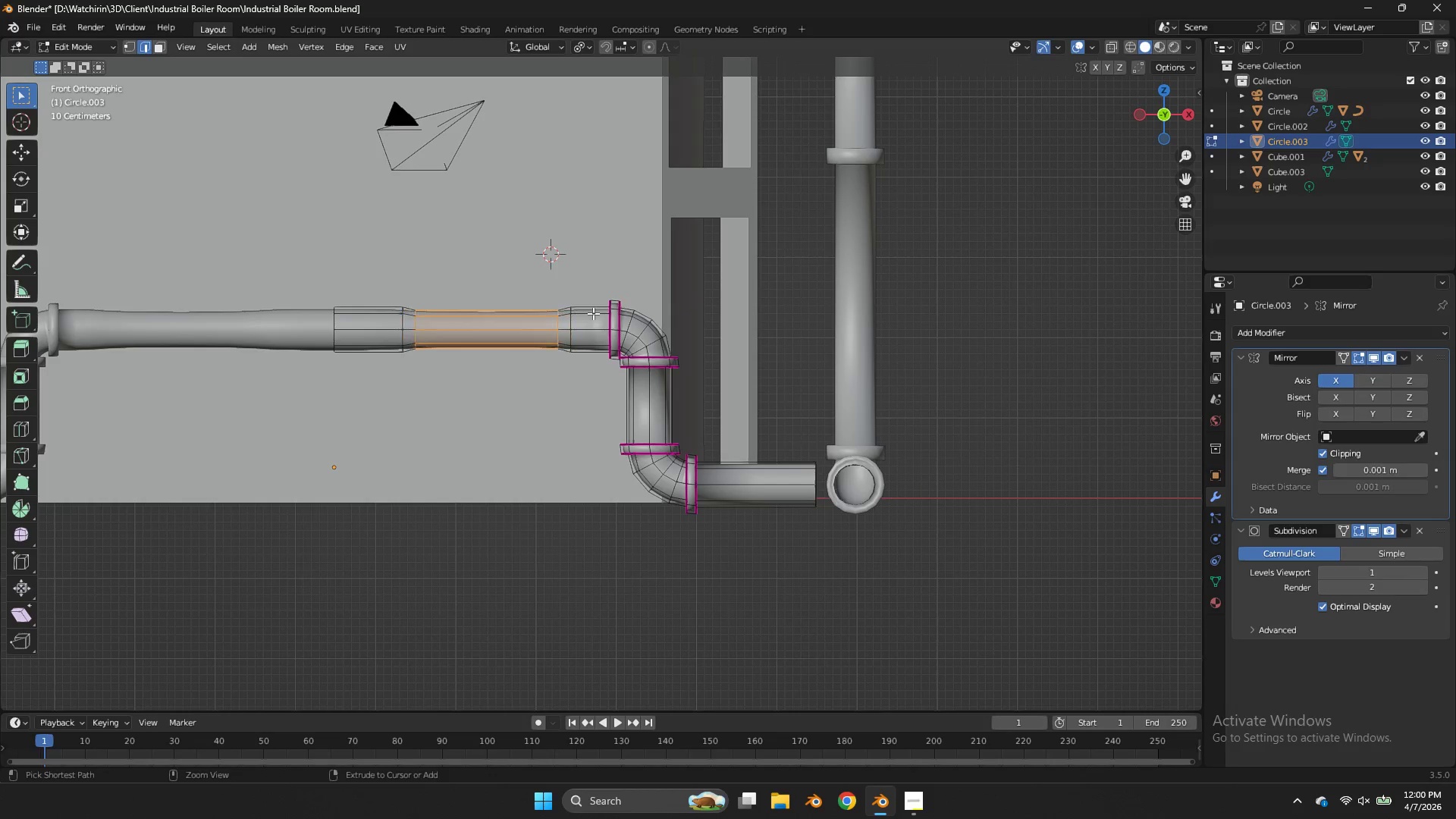 
key(Control+Z)
 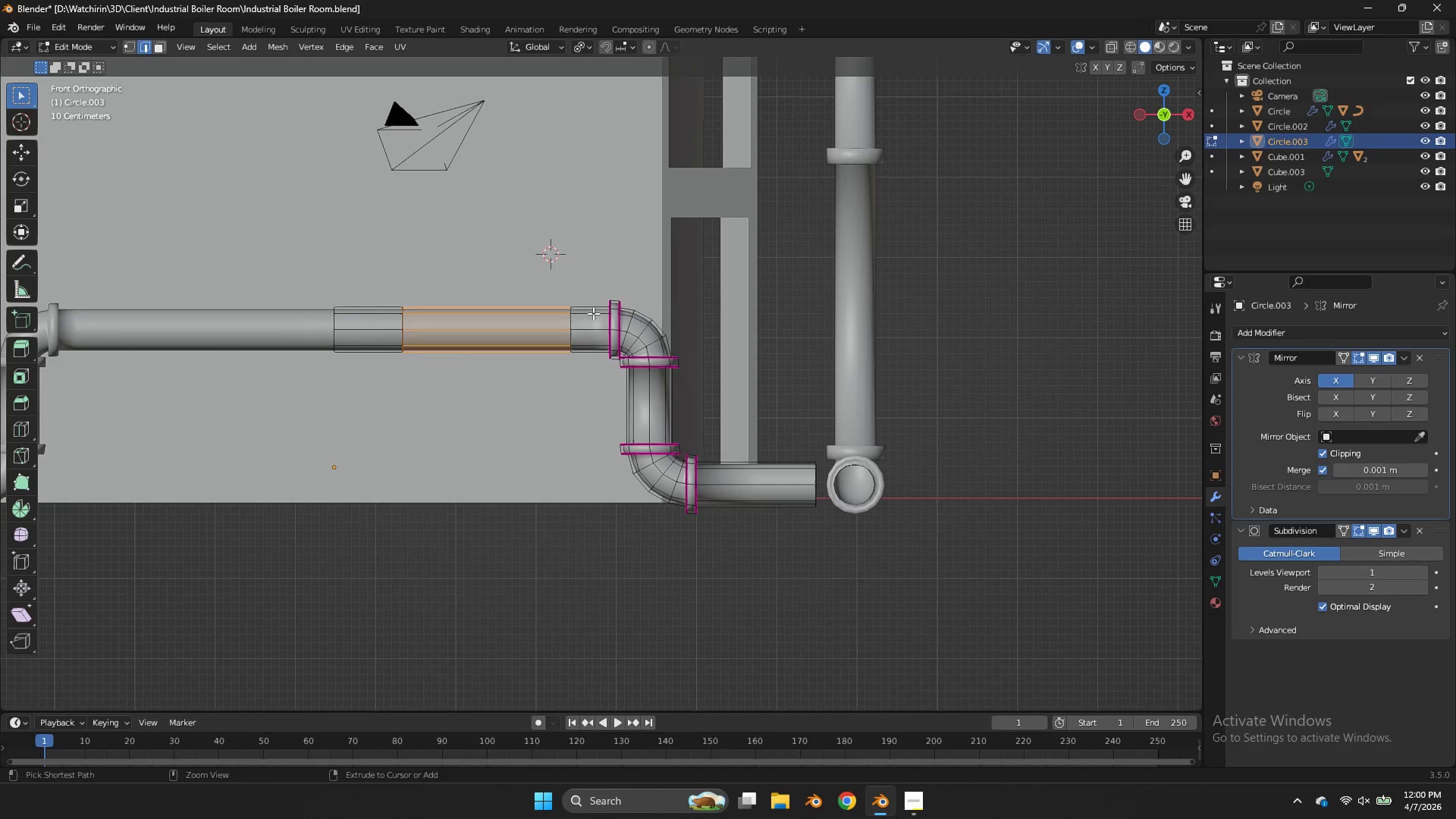 
key(Control+Z)
 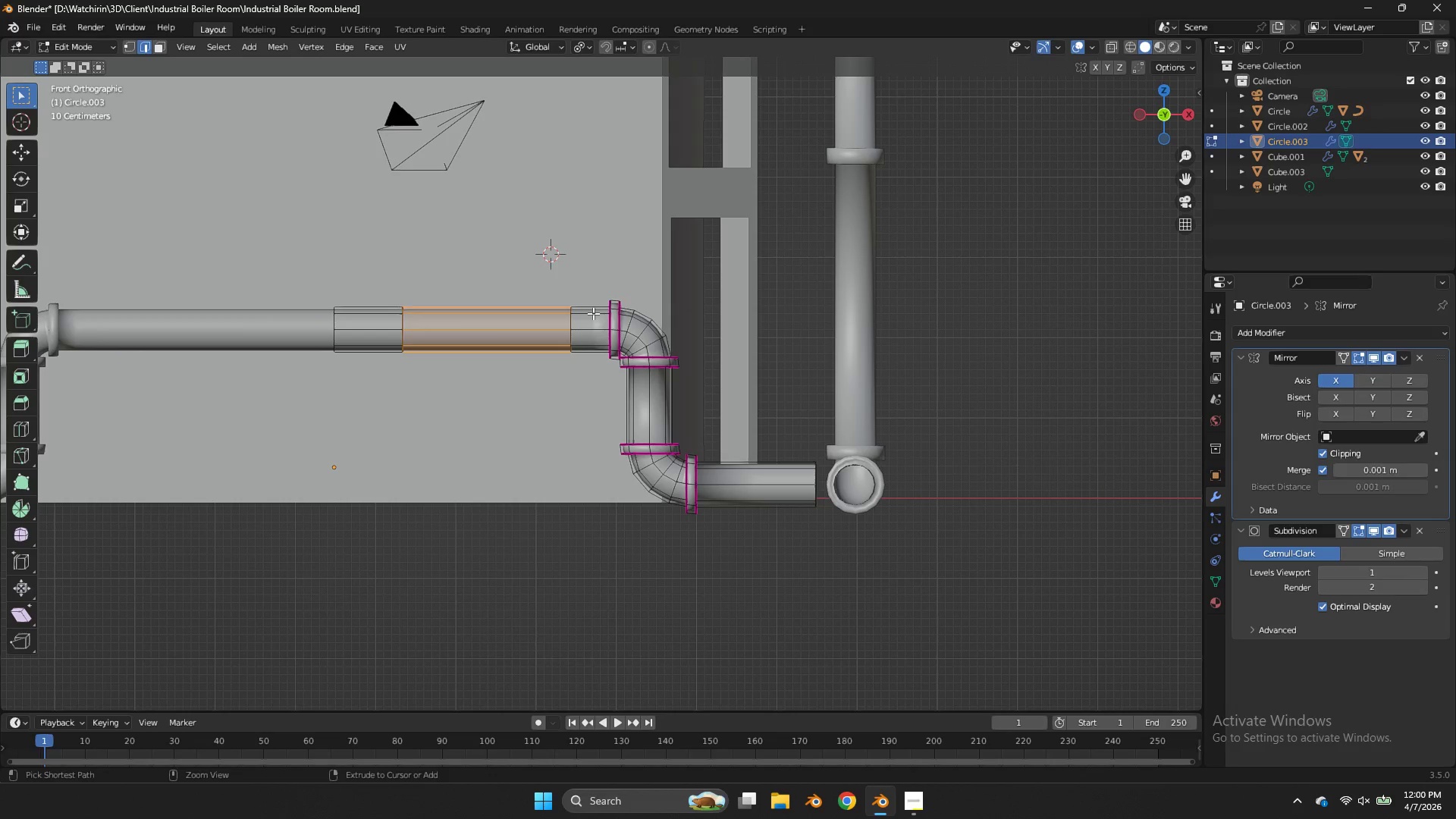 
key(Control+Z)
 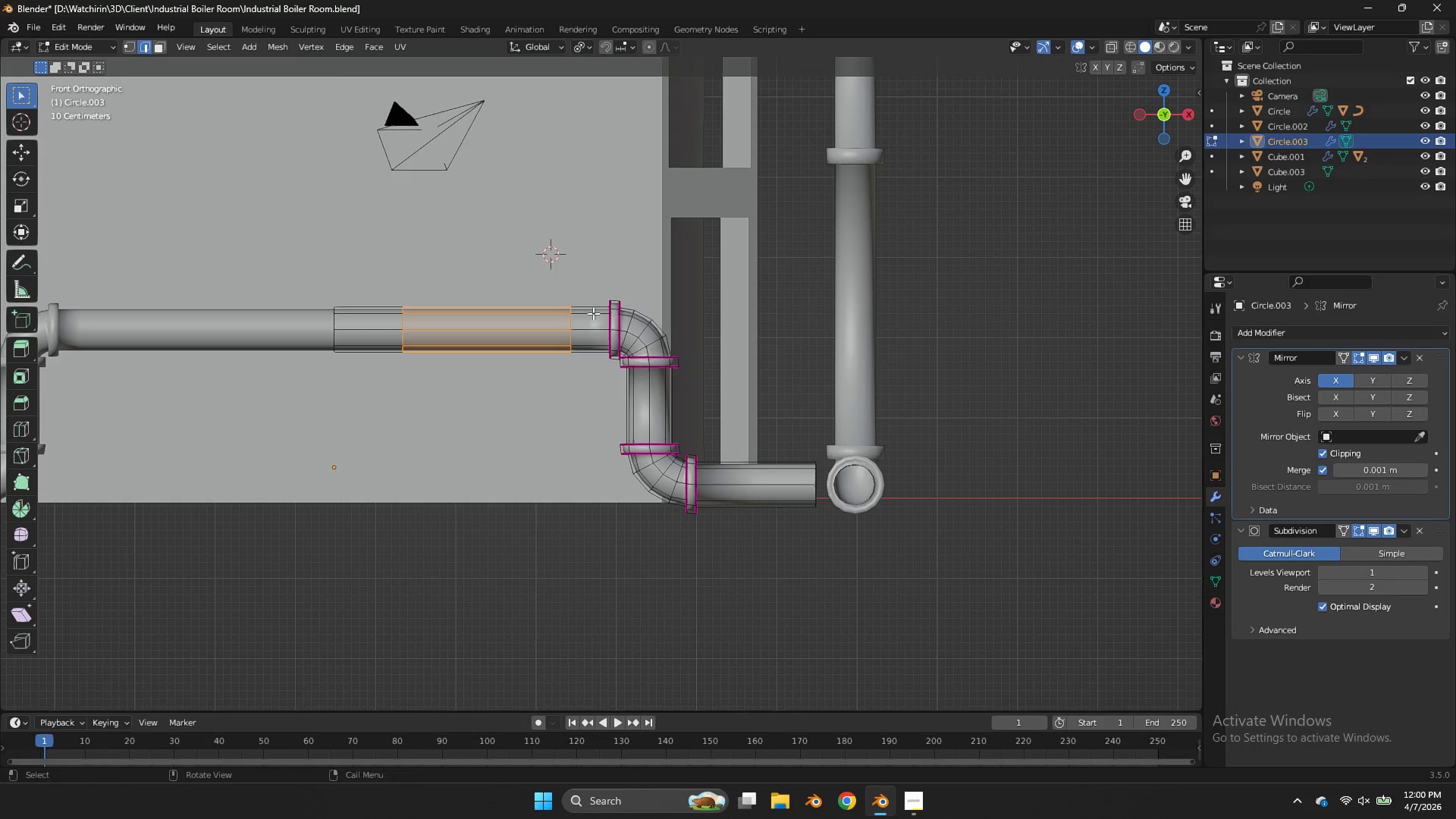 
type(se)
 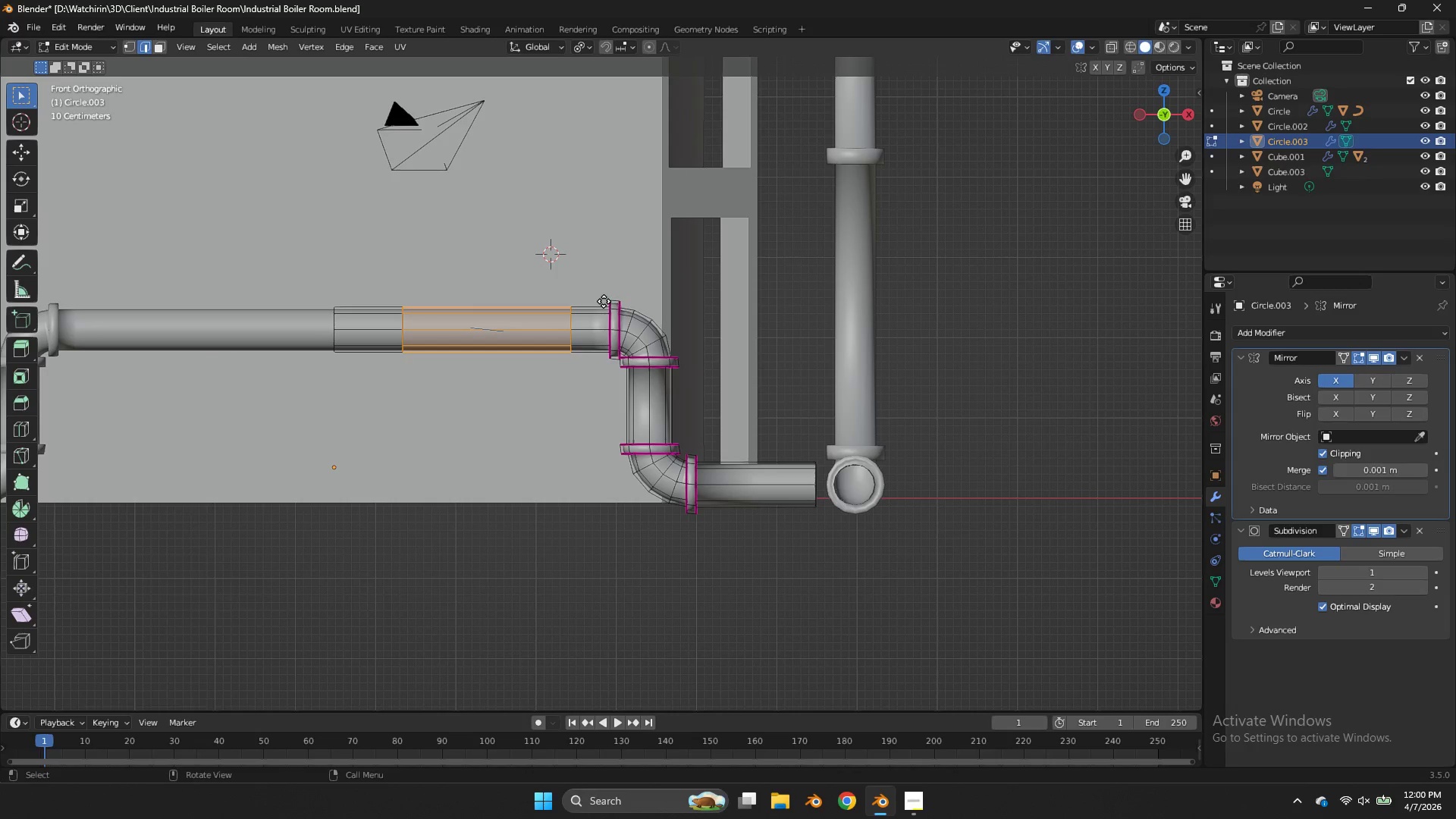 
right_click([604, 301])
 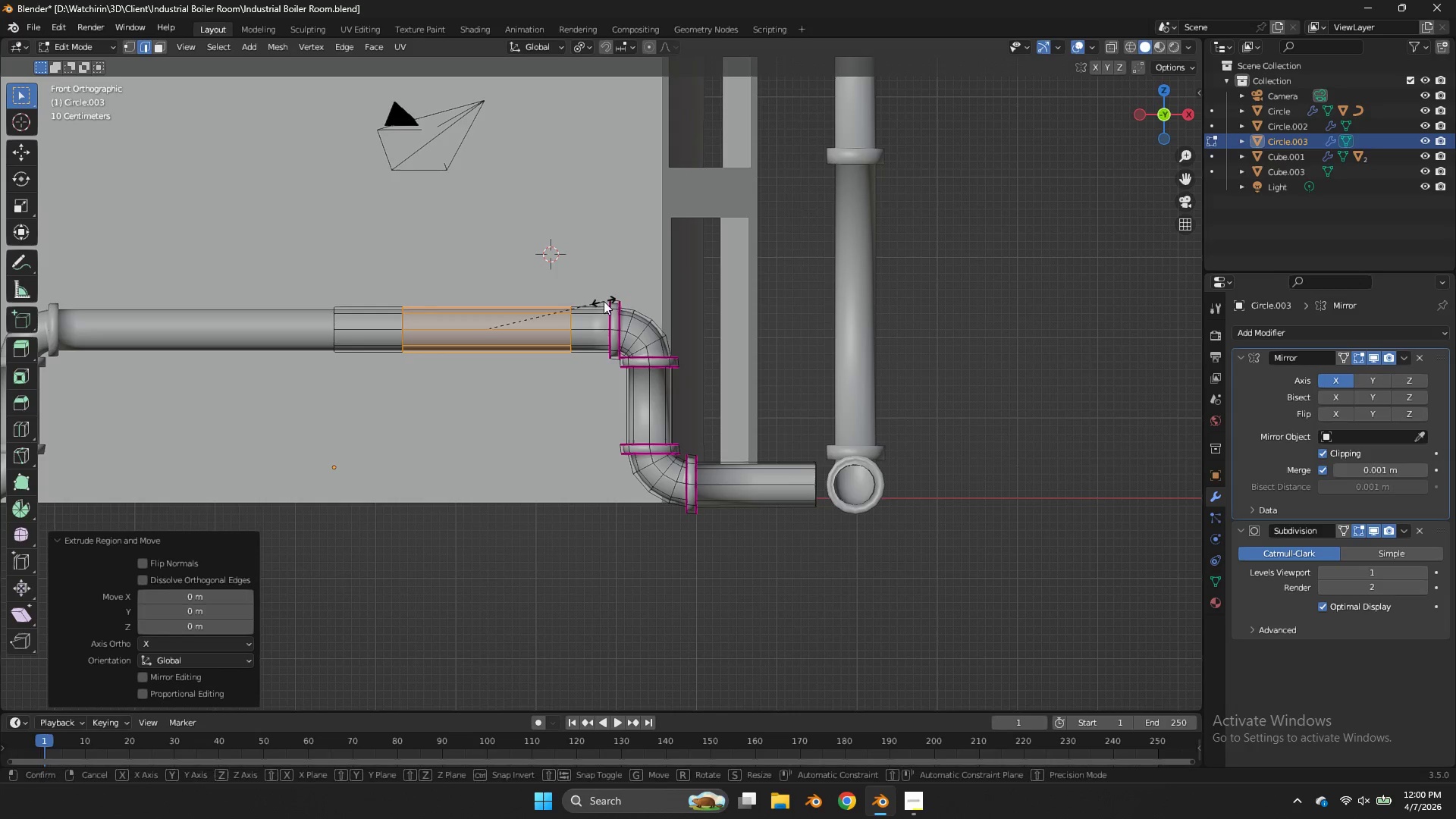 
key(S)
 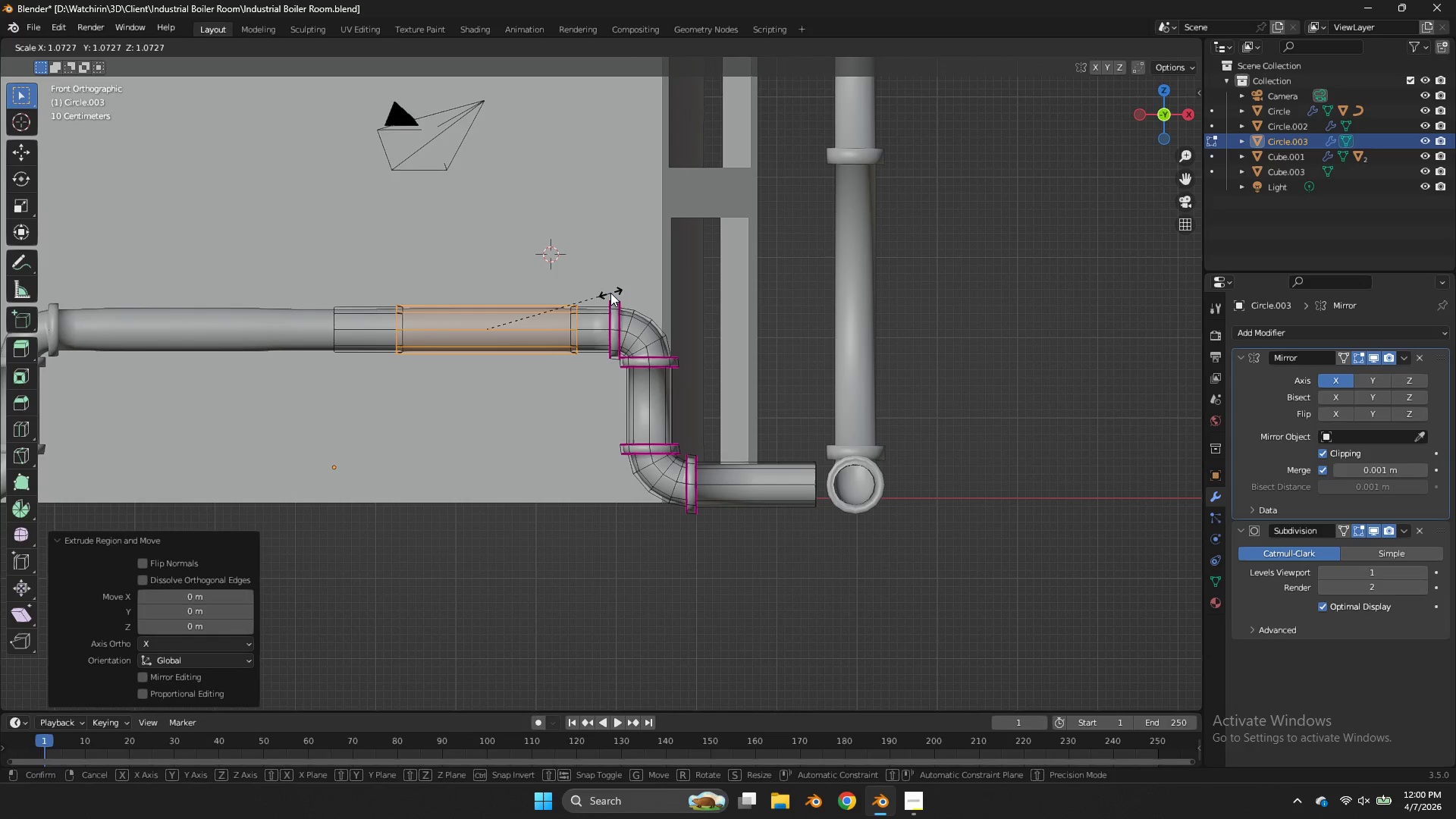 
left_click([612, 293])
 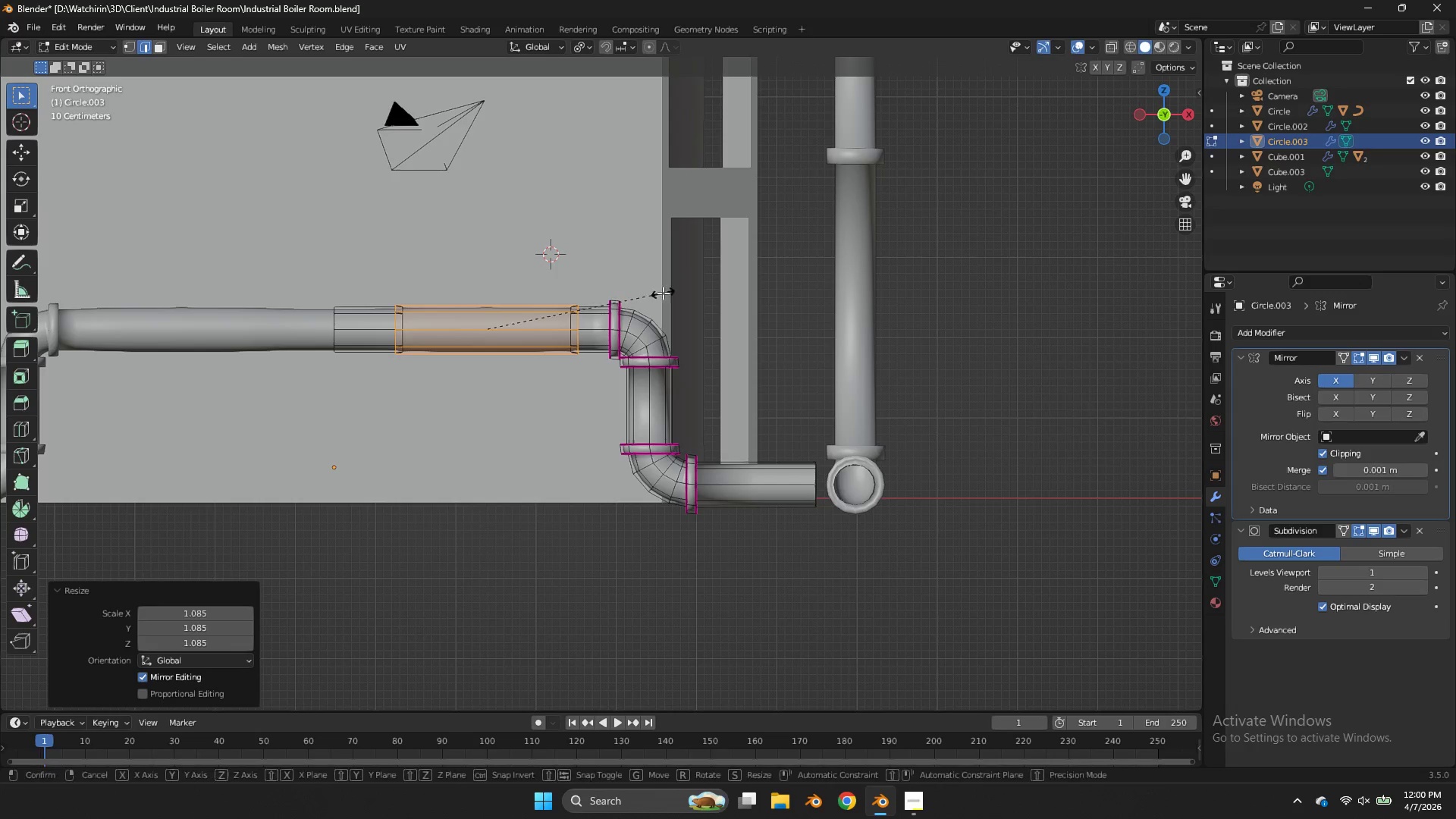 
type(sx)
 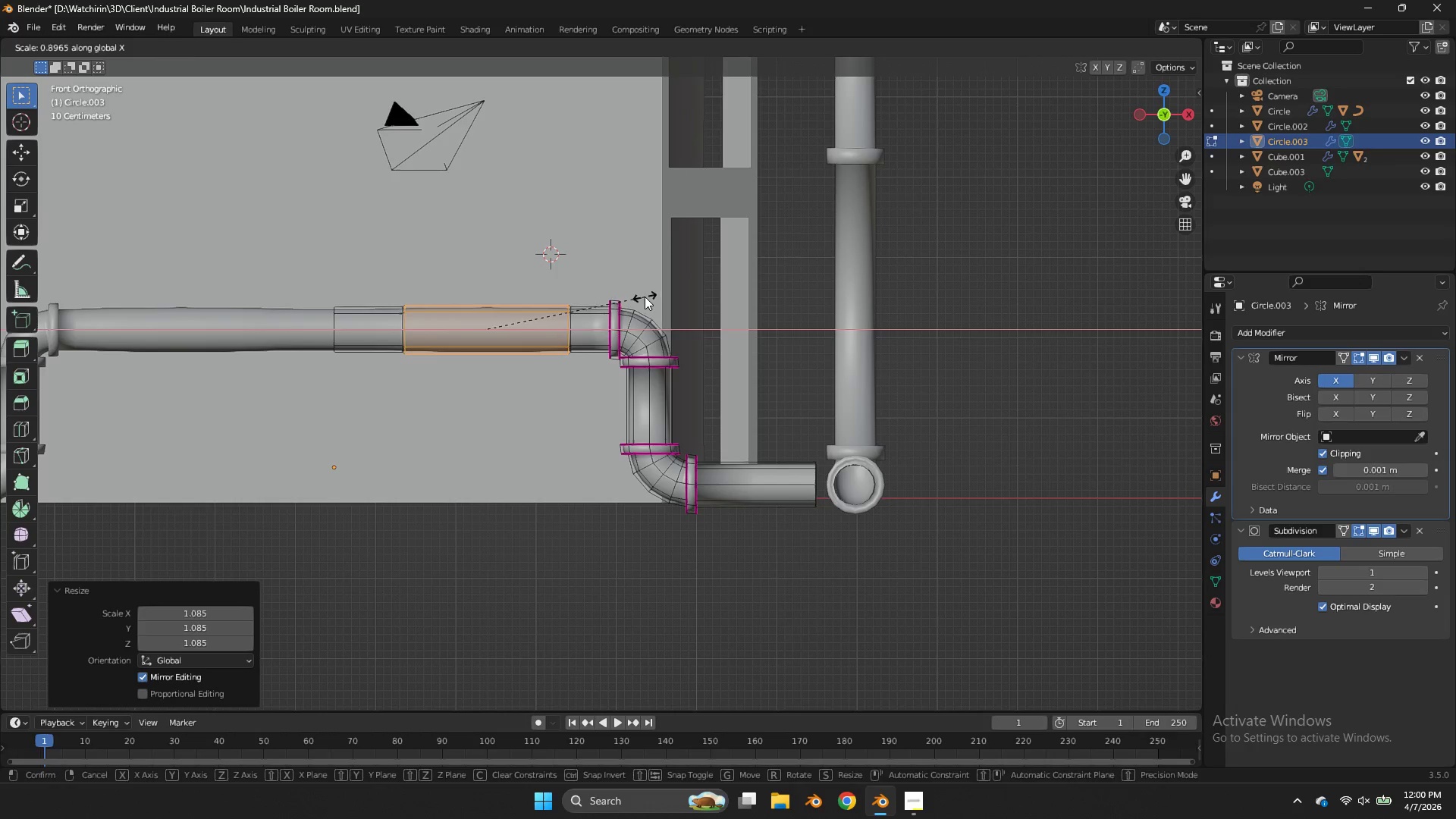 
left_click([645, 297])
 